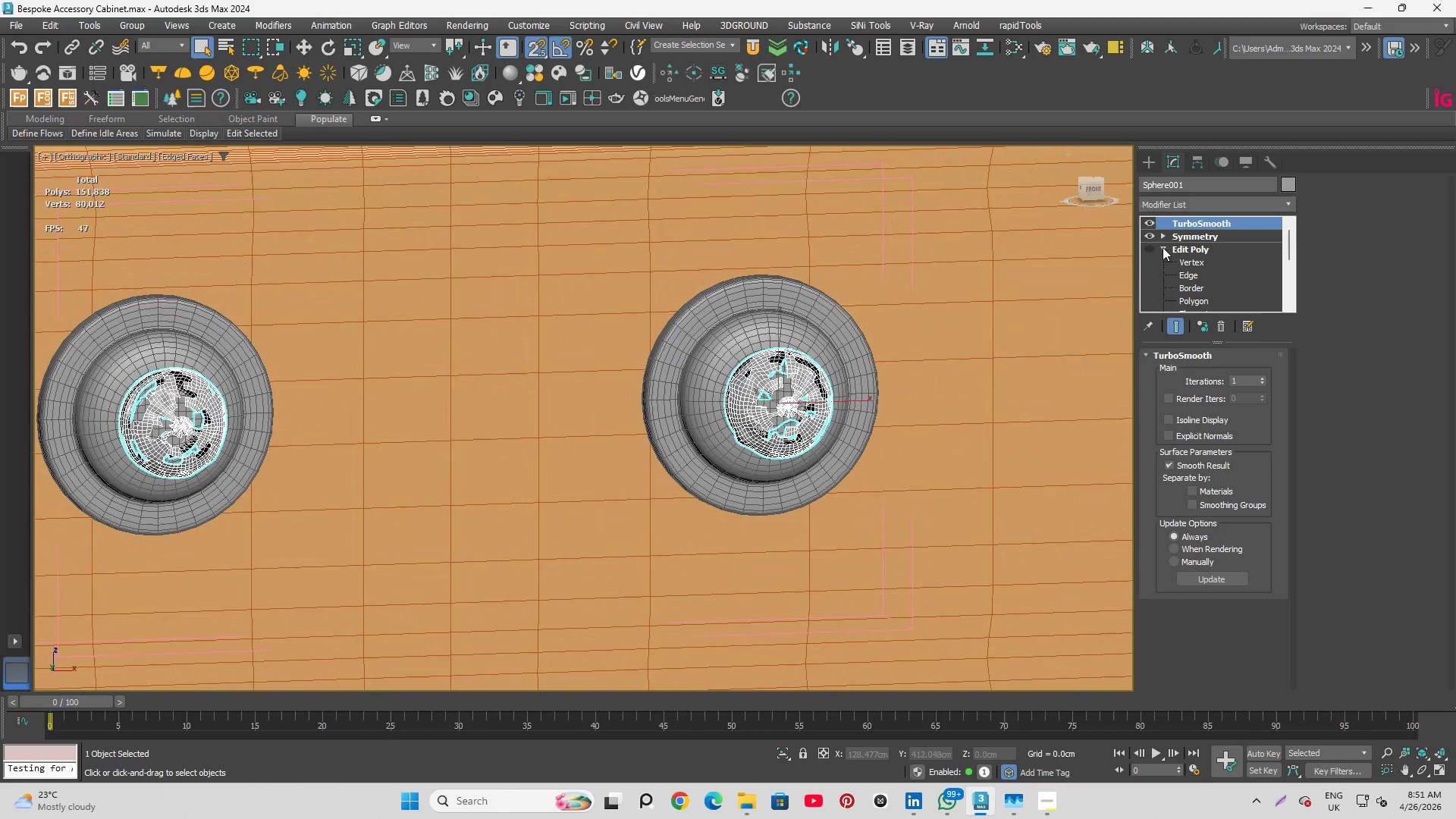 
scroll: coordinate [752, 428], scroll_direction: up, amount: 2.0
 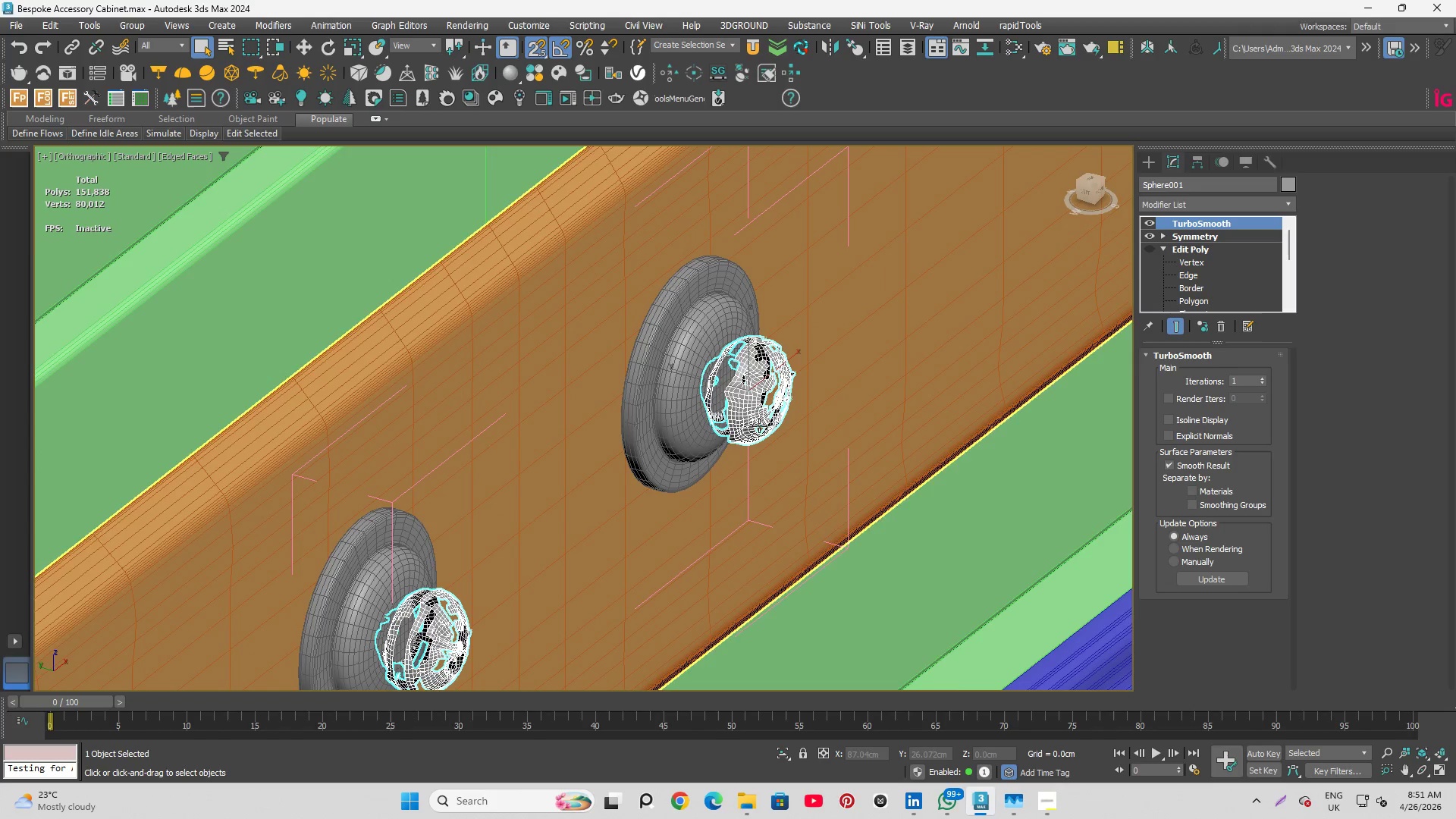 
left_click([1163, 247])
 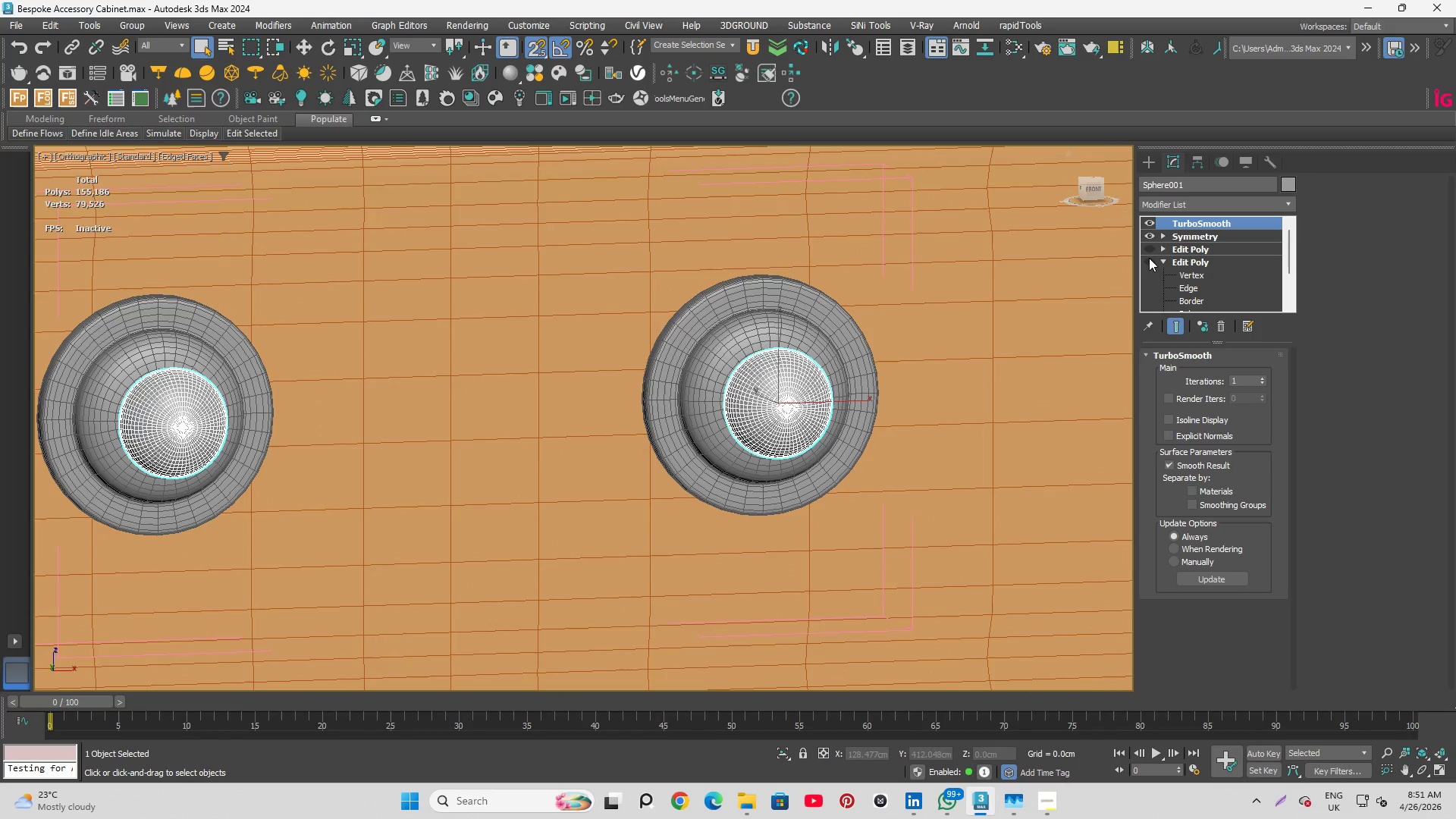 
hold_key(key=AltLeft, duration=1.95)
 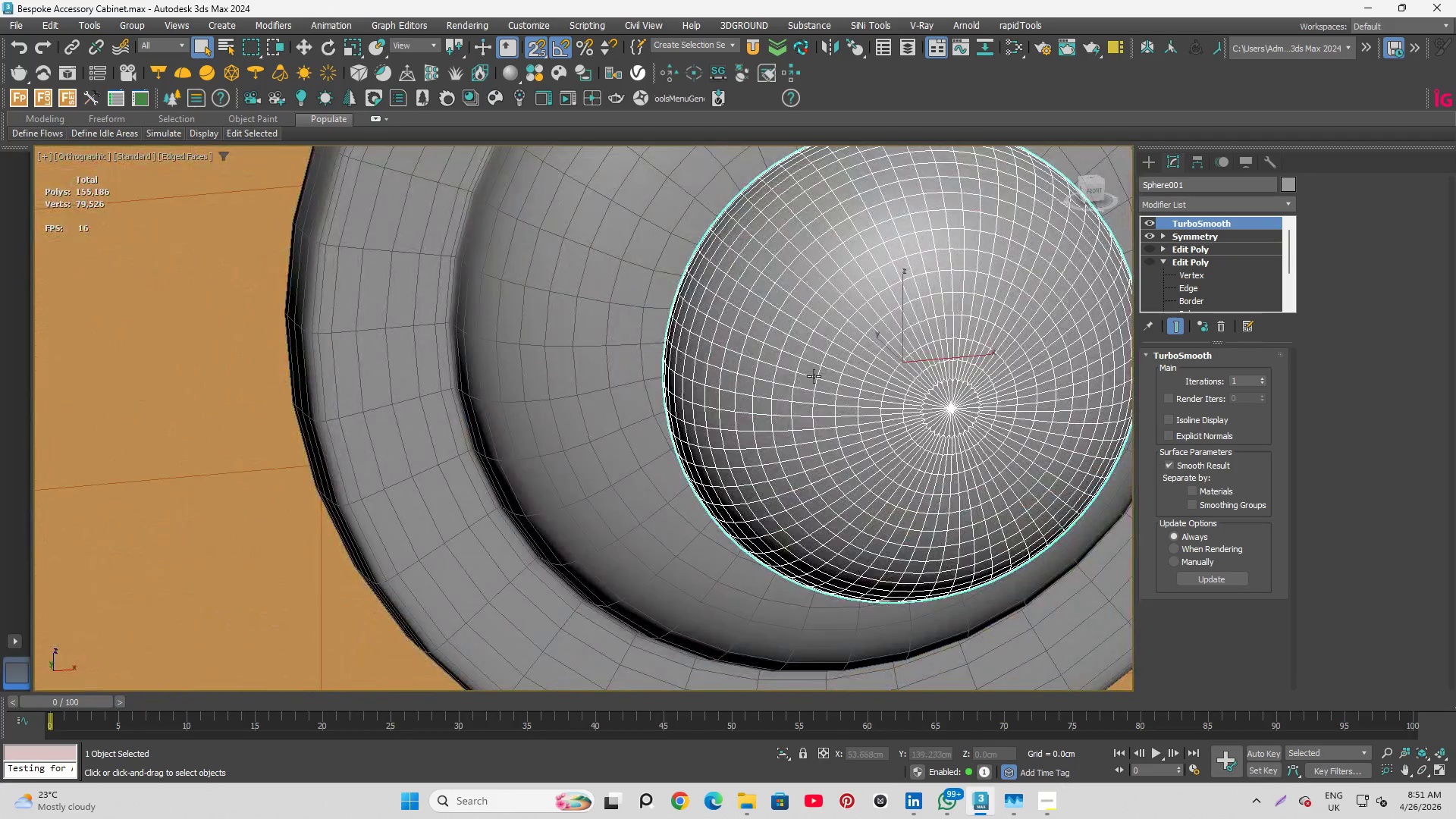 
scroll: coordinate [868, 329], scroll_direction: down, amount: 2.0
 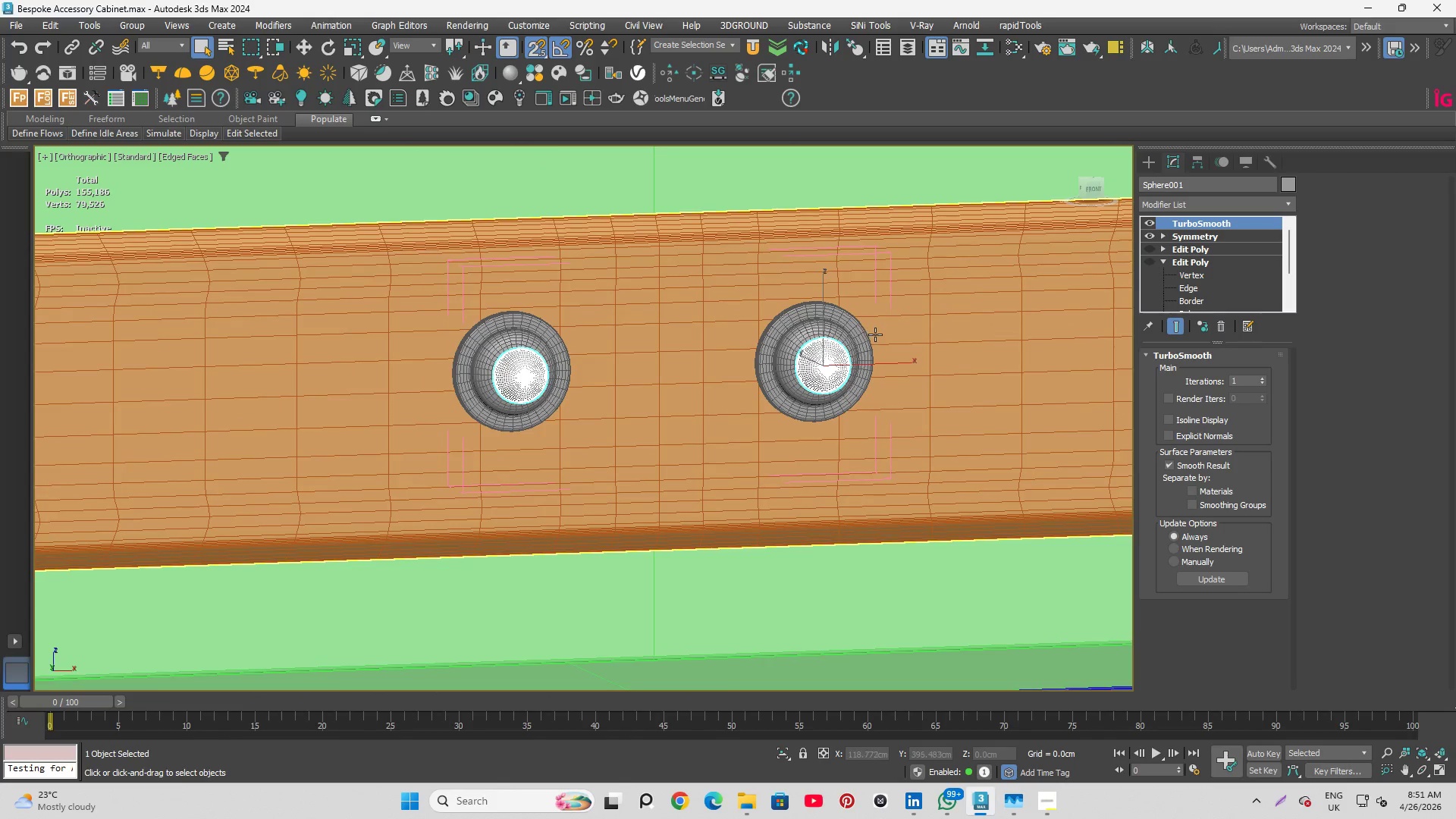 
scroll: coordinate [814, 376], scroll_direction: up, amount: 7.0
 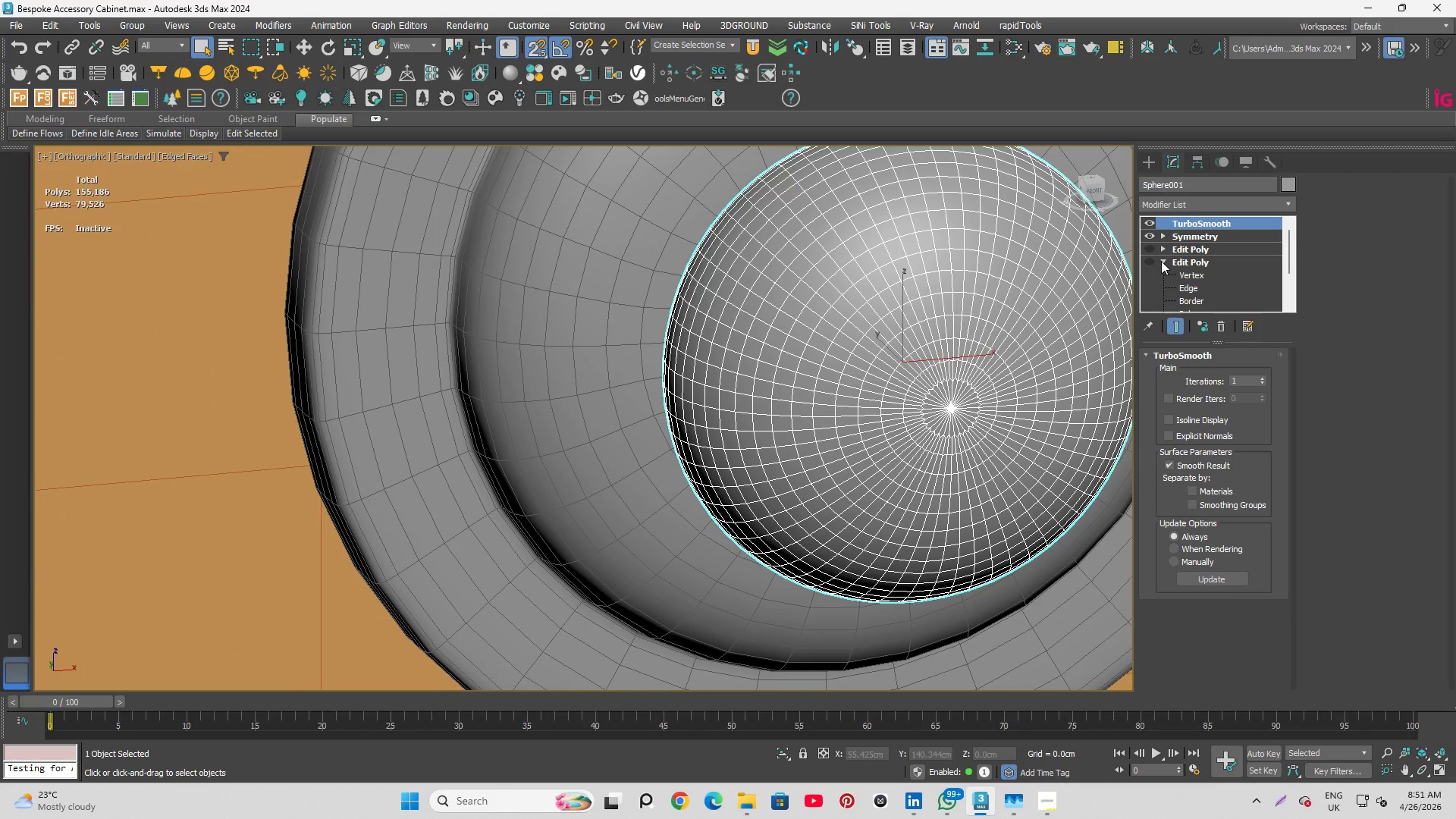 
left_click([1149, 259])
 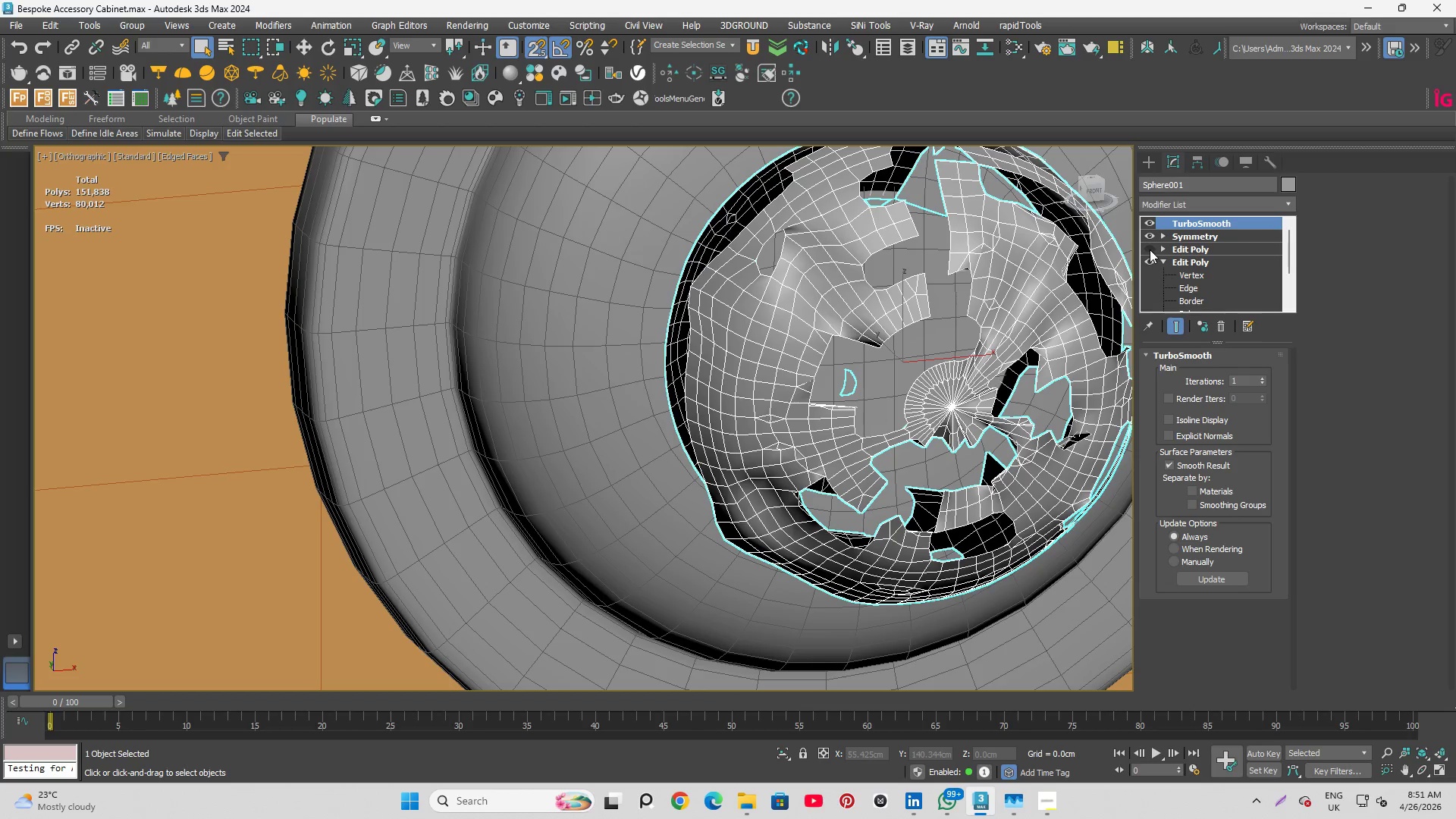 
left_click([1150, 249])
 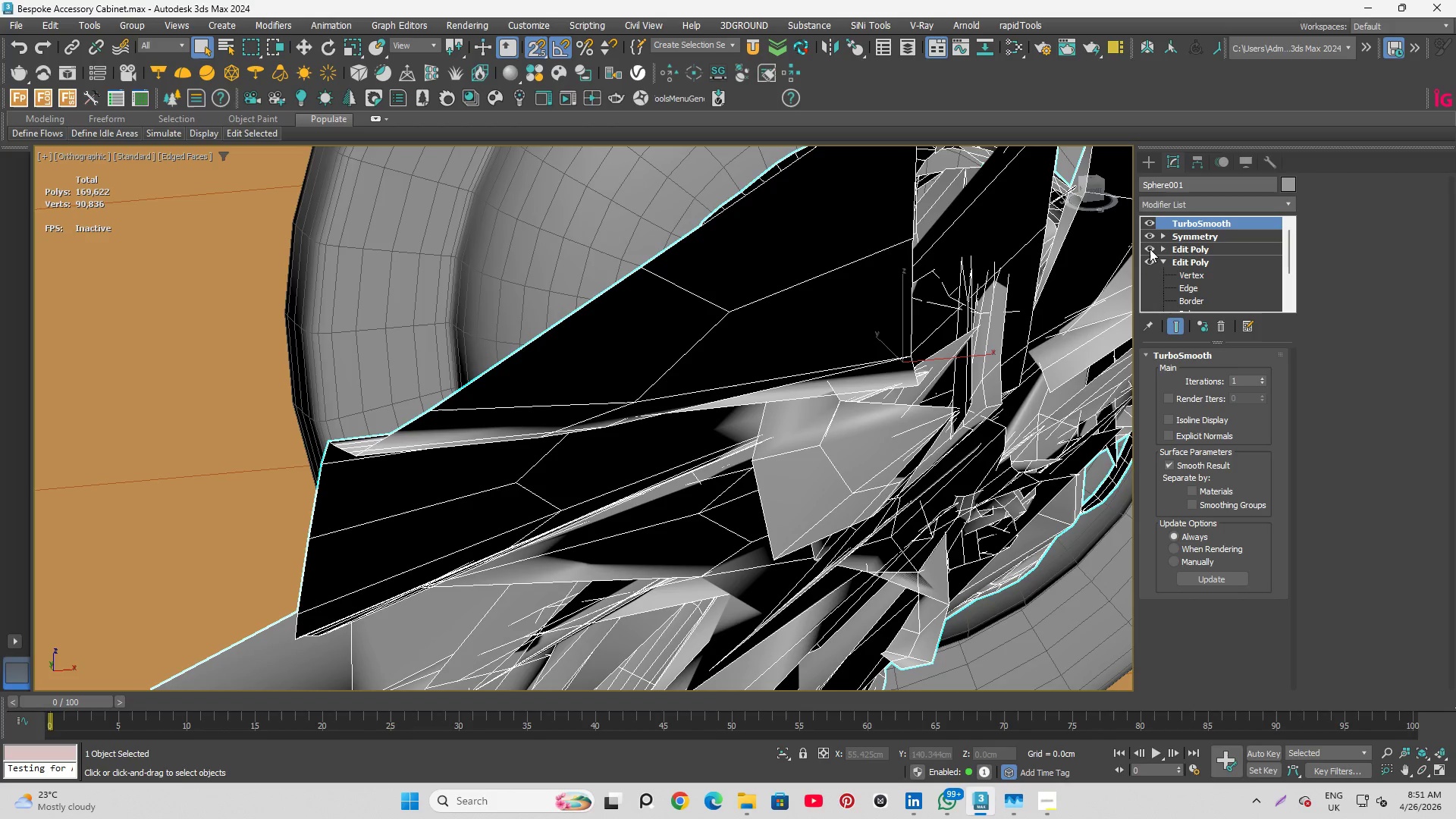 
left_click([1149, 249])
 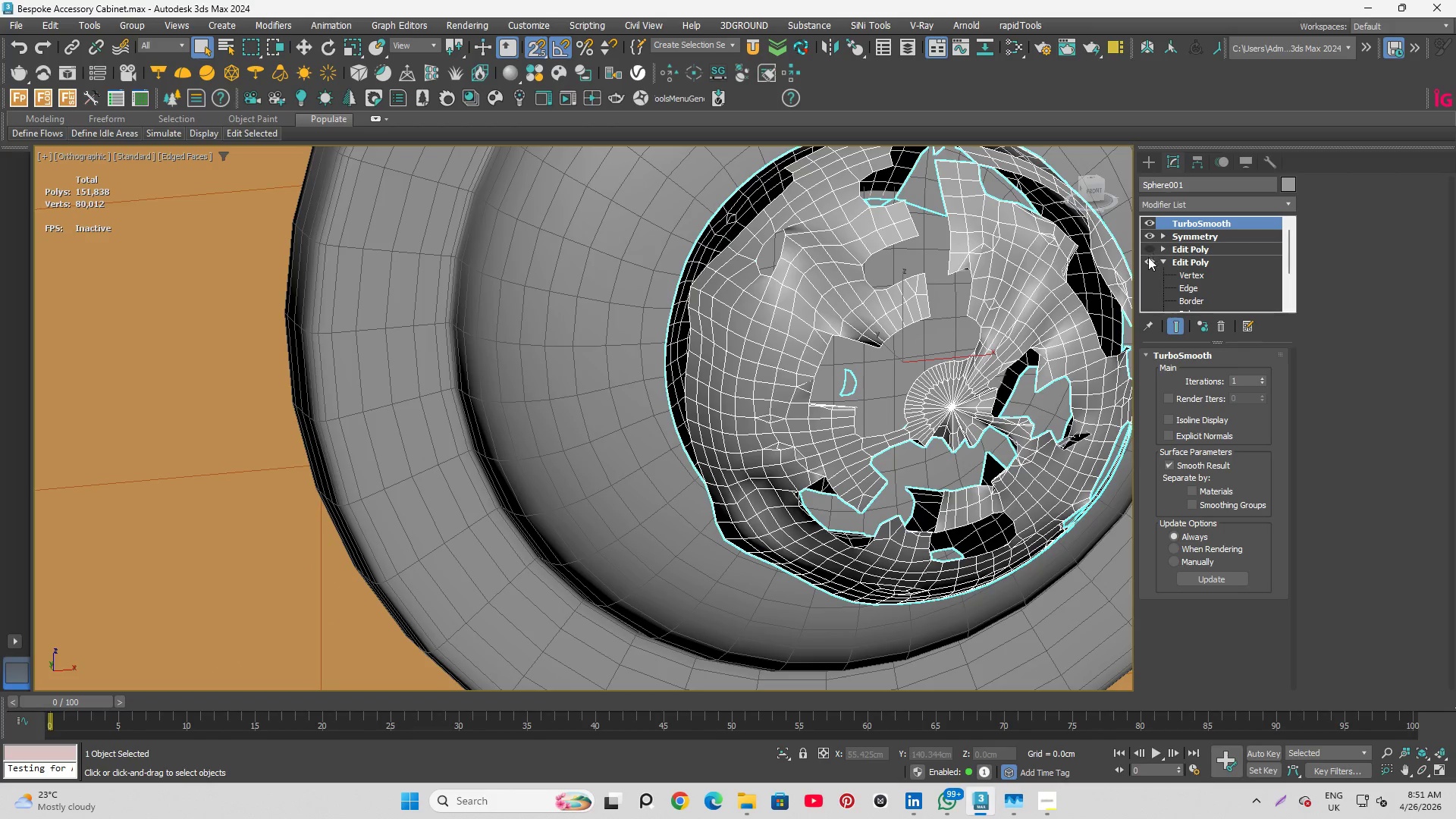 
left_click([1148, 258])
 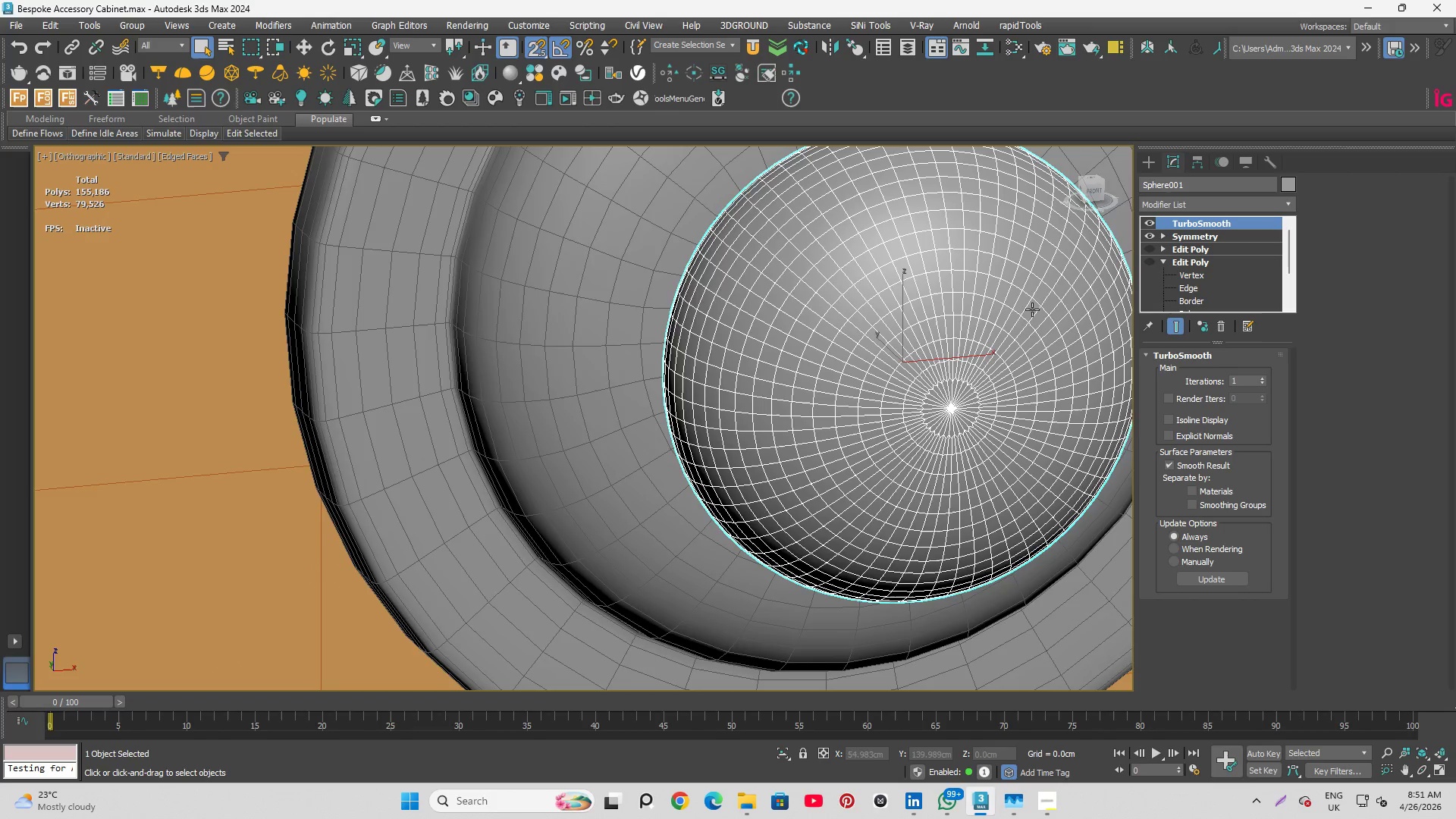 
hold_key(key=AltLeft, duration=1.25)
 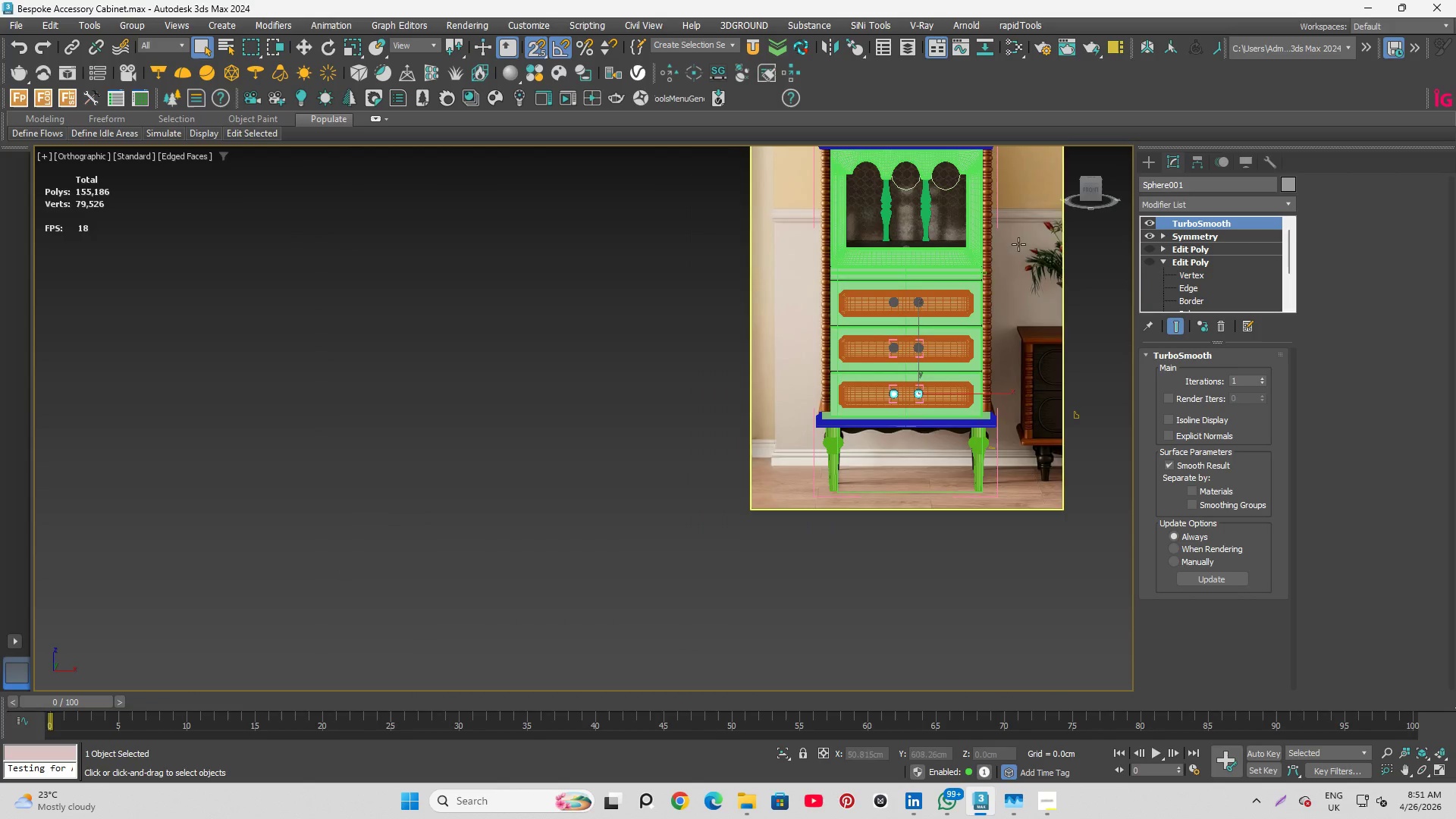 
scroll: coordinate [917, 401], scroll_direction: down, amount: 15.0
 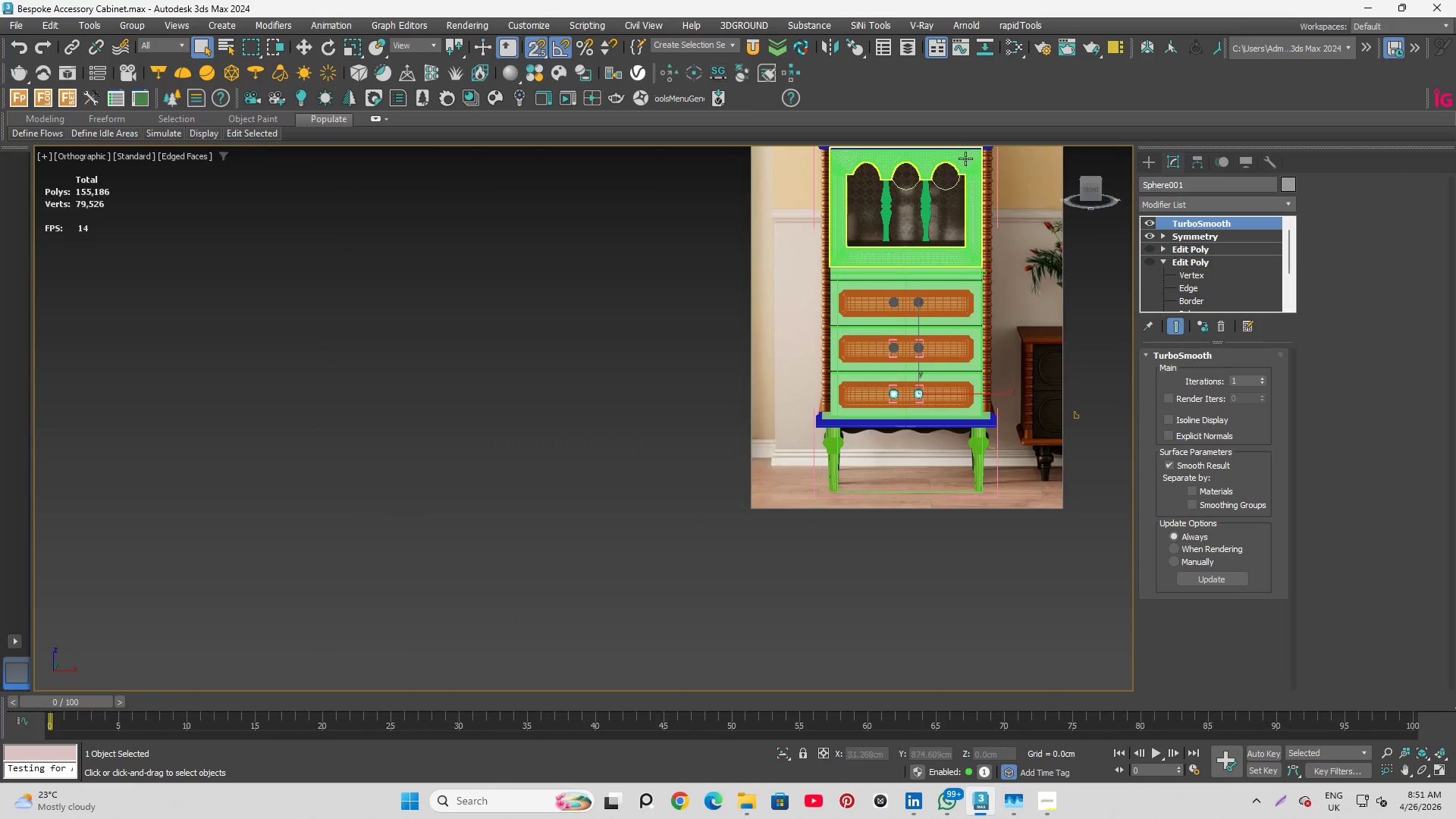 
scroll: coordinate [956, 162], scroll_direction: up, amount: 5.0
 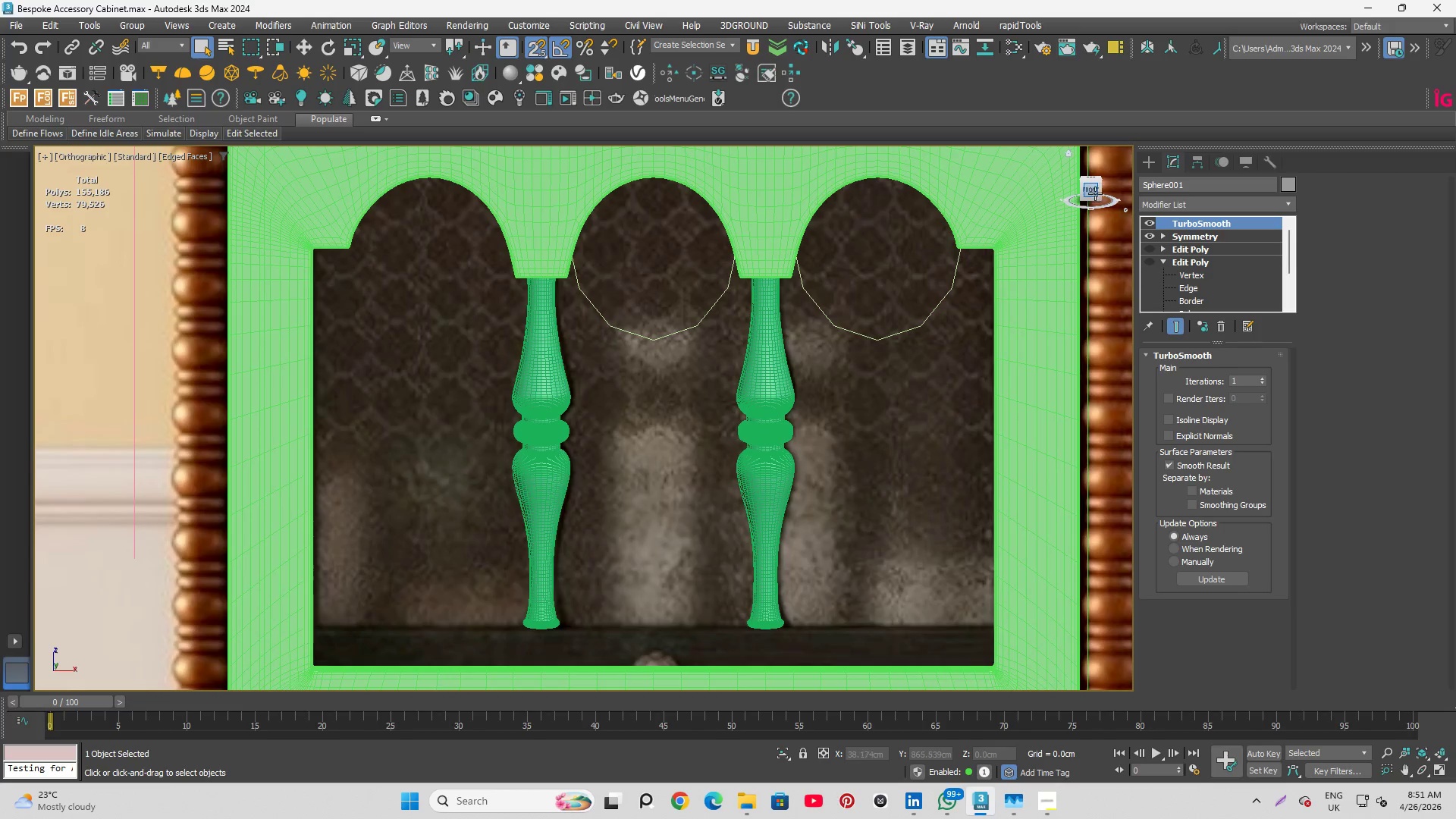 
left_click([1090, 193])
 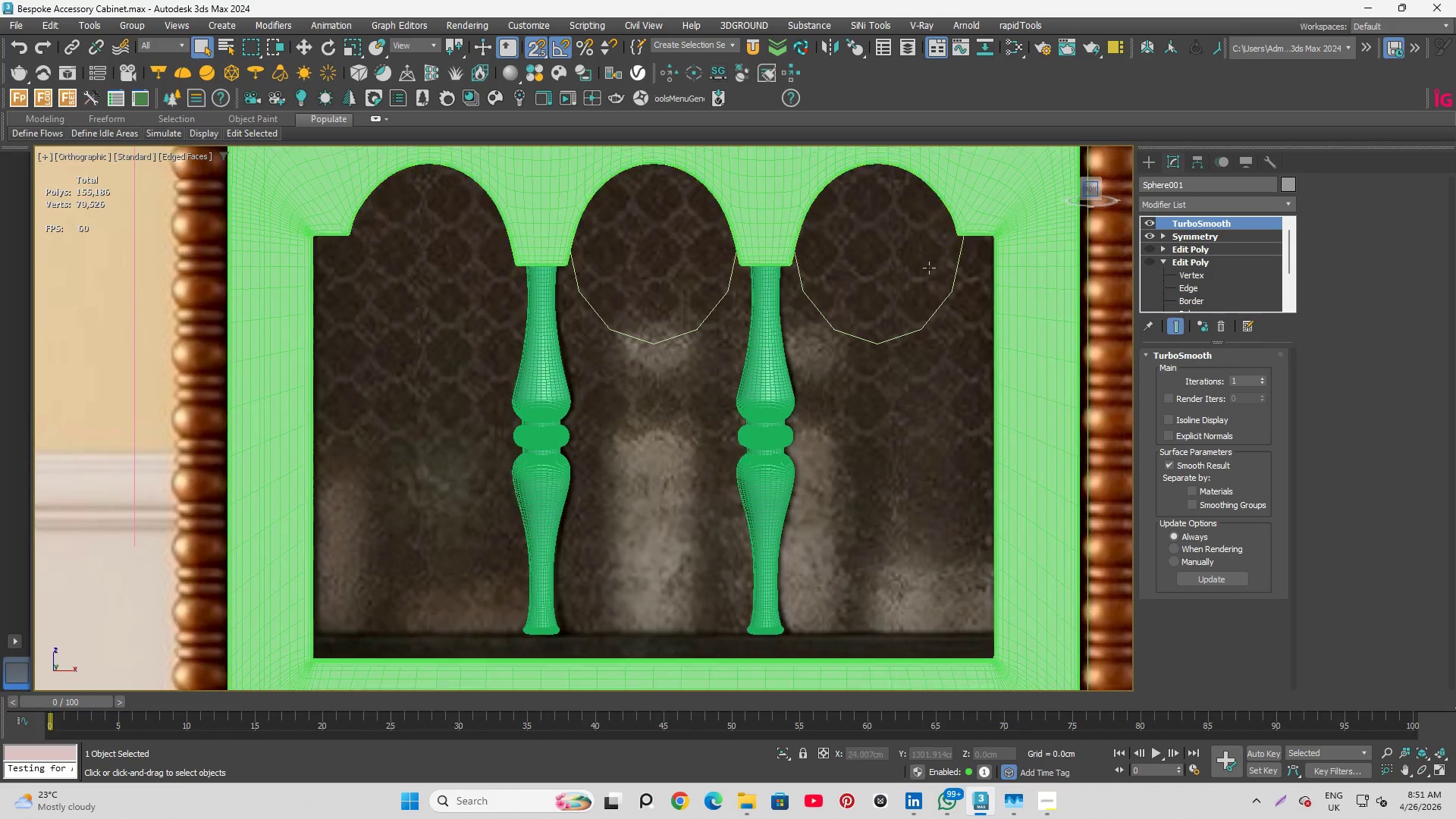 
scroll: coordinate [1065, 309], scroll_direction: down, amount: 9.0
 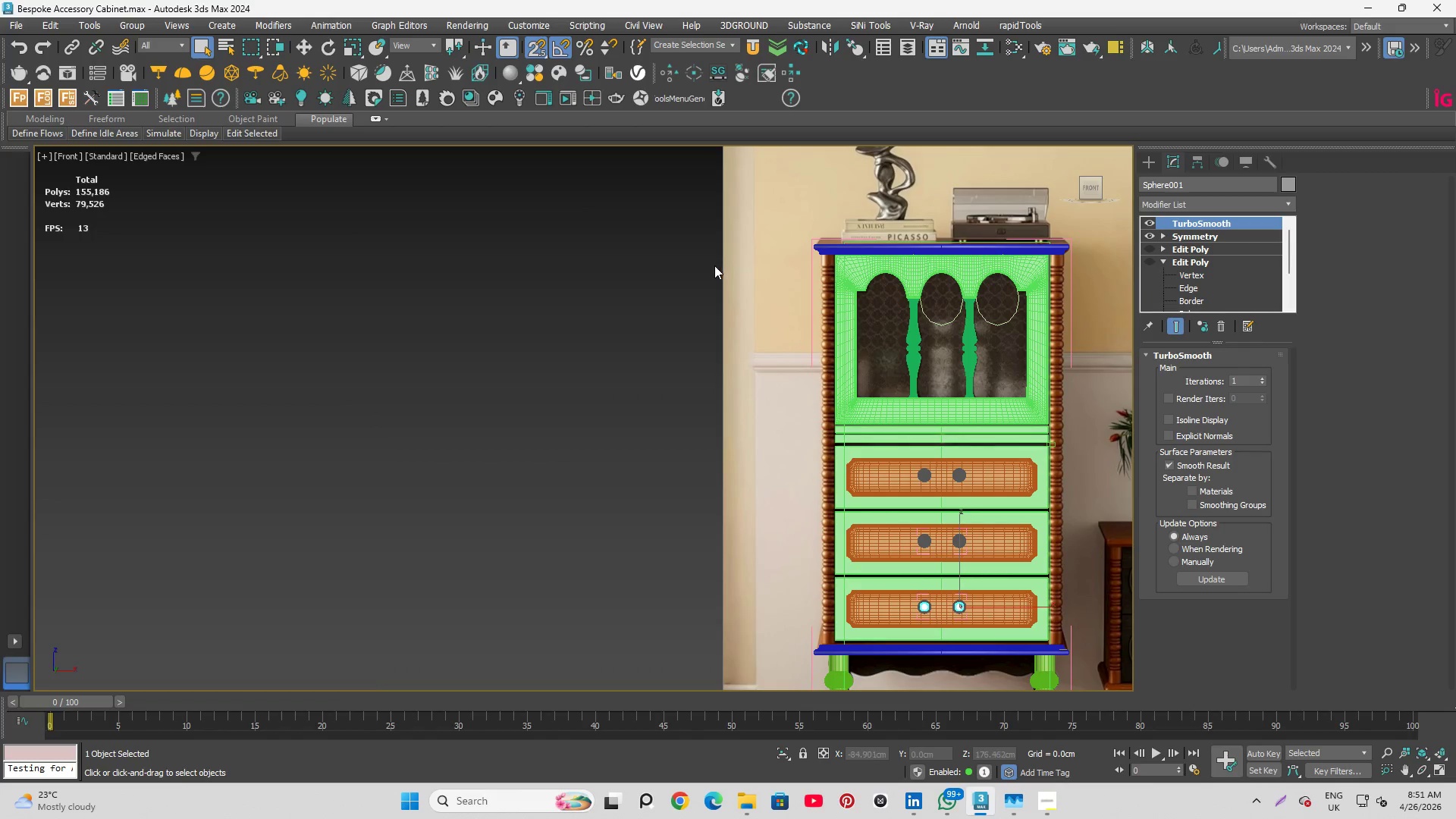 
left_click([714, 265])
 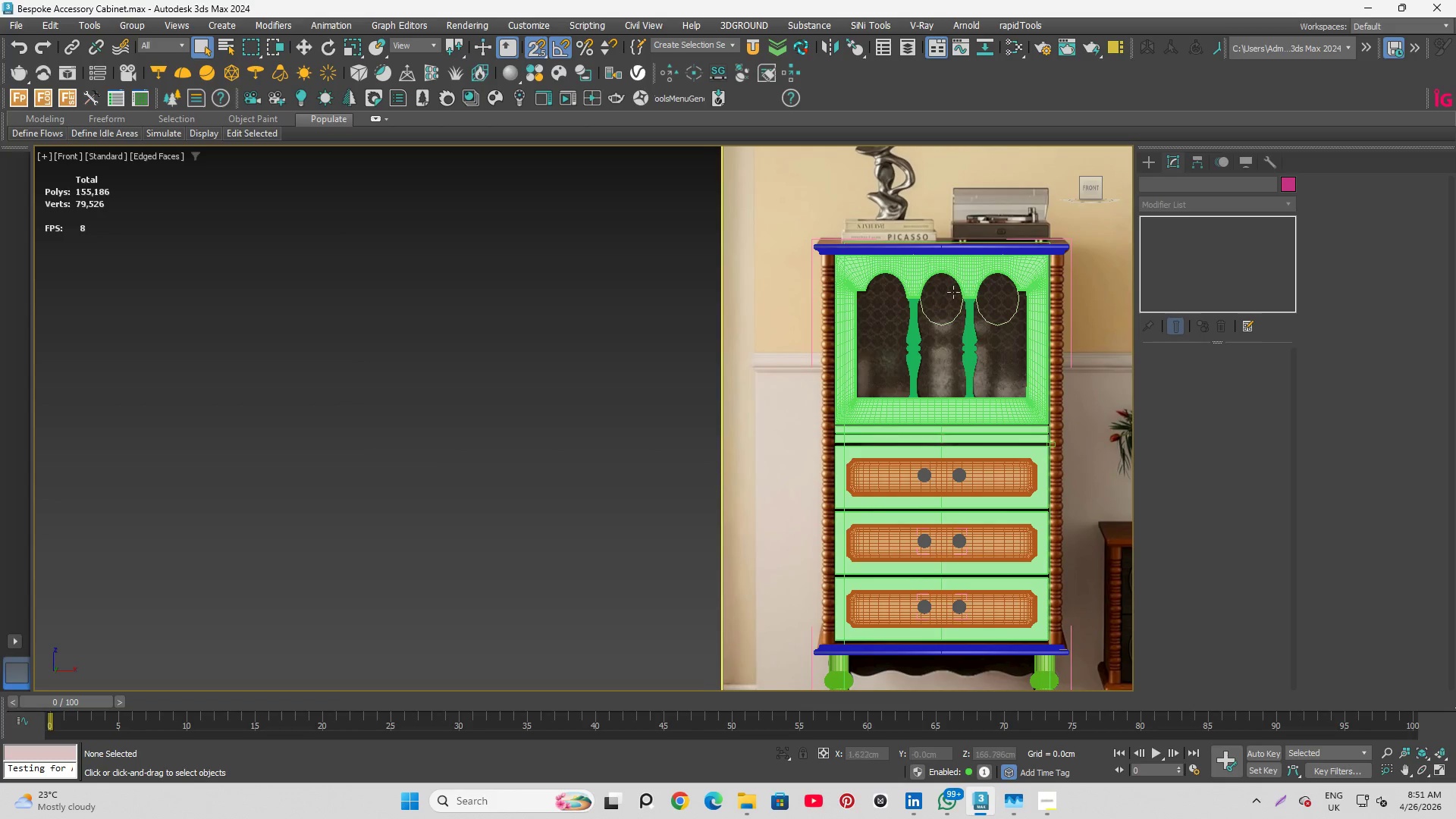 
scroll: coordinate [966, 315], scroll_direction: up, amount: 6.0
 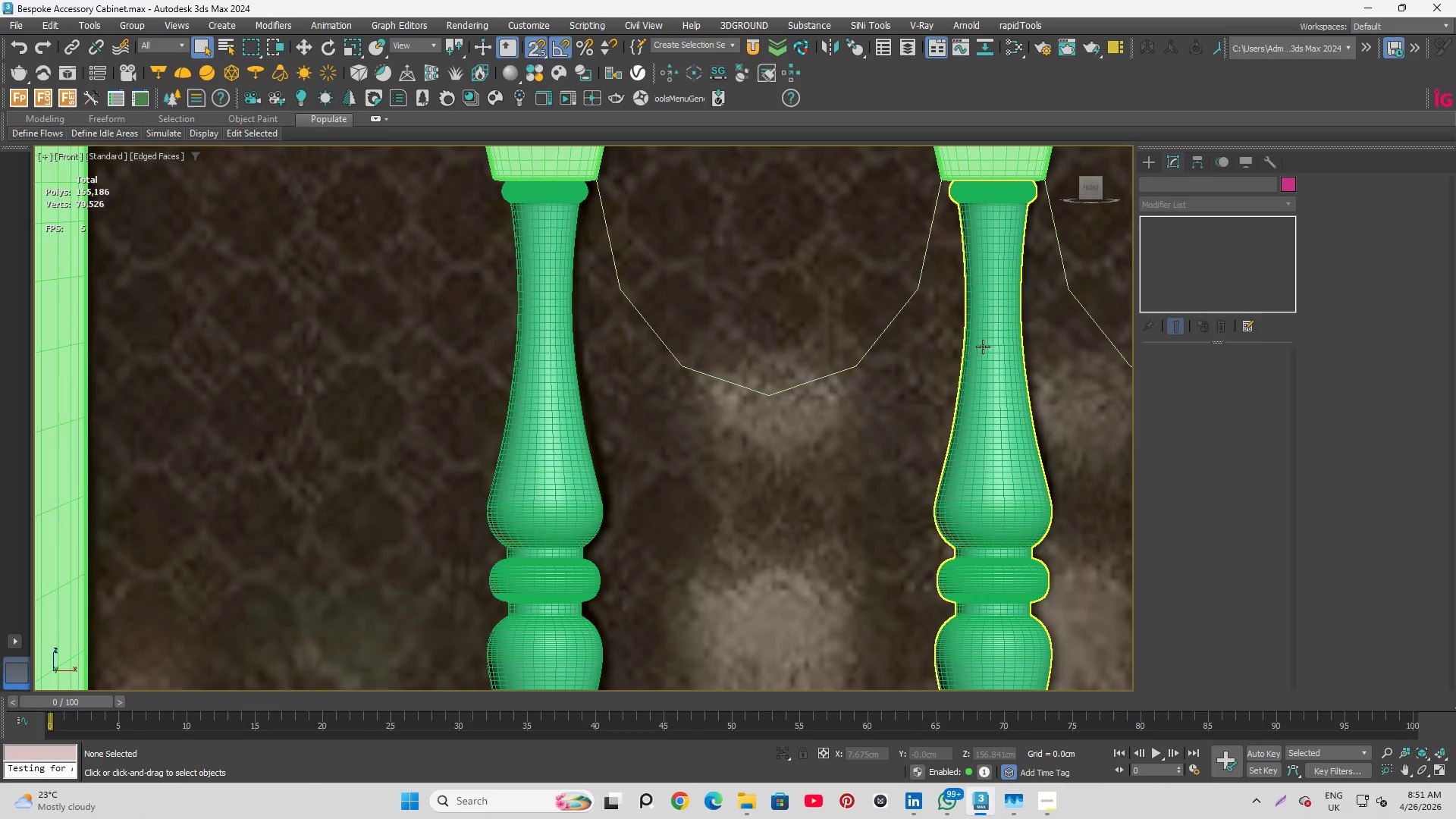 
left_click([983, 347])
 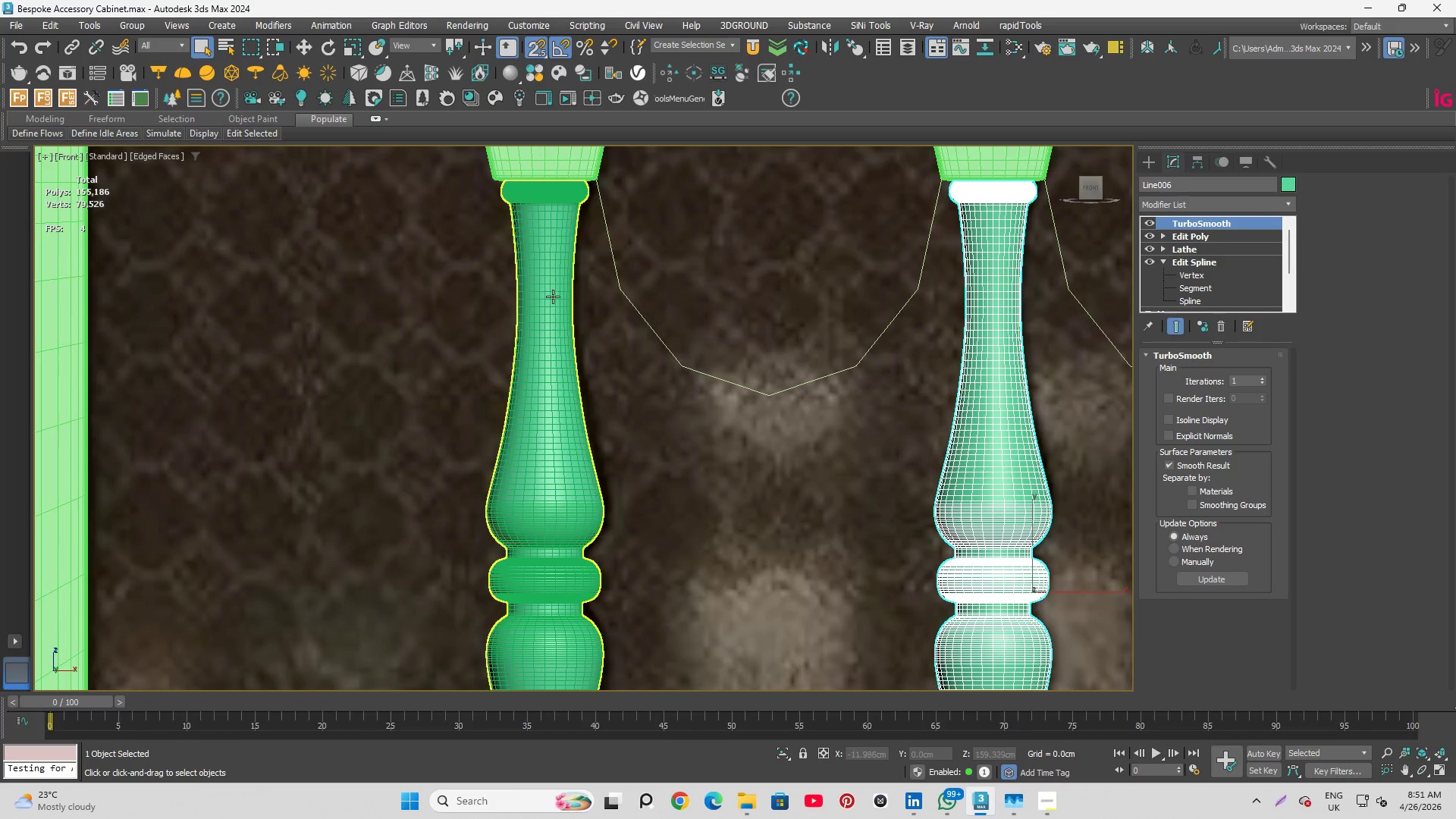 
left_click([563, 304])
 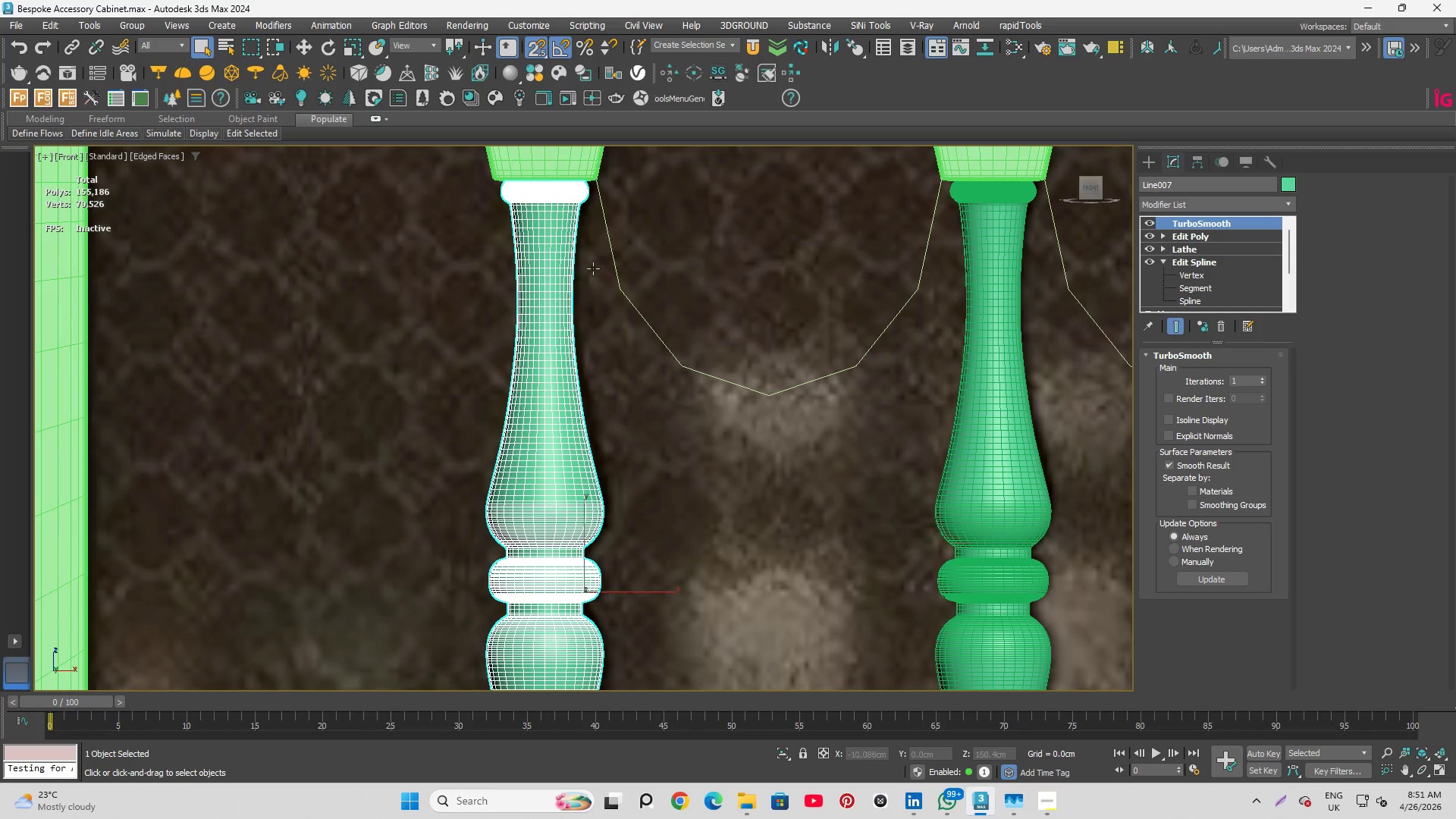 
scroll: coordinate [622, 239], scroll_direction: down, amount: 4.0
 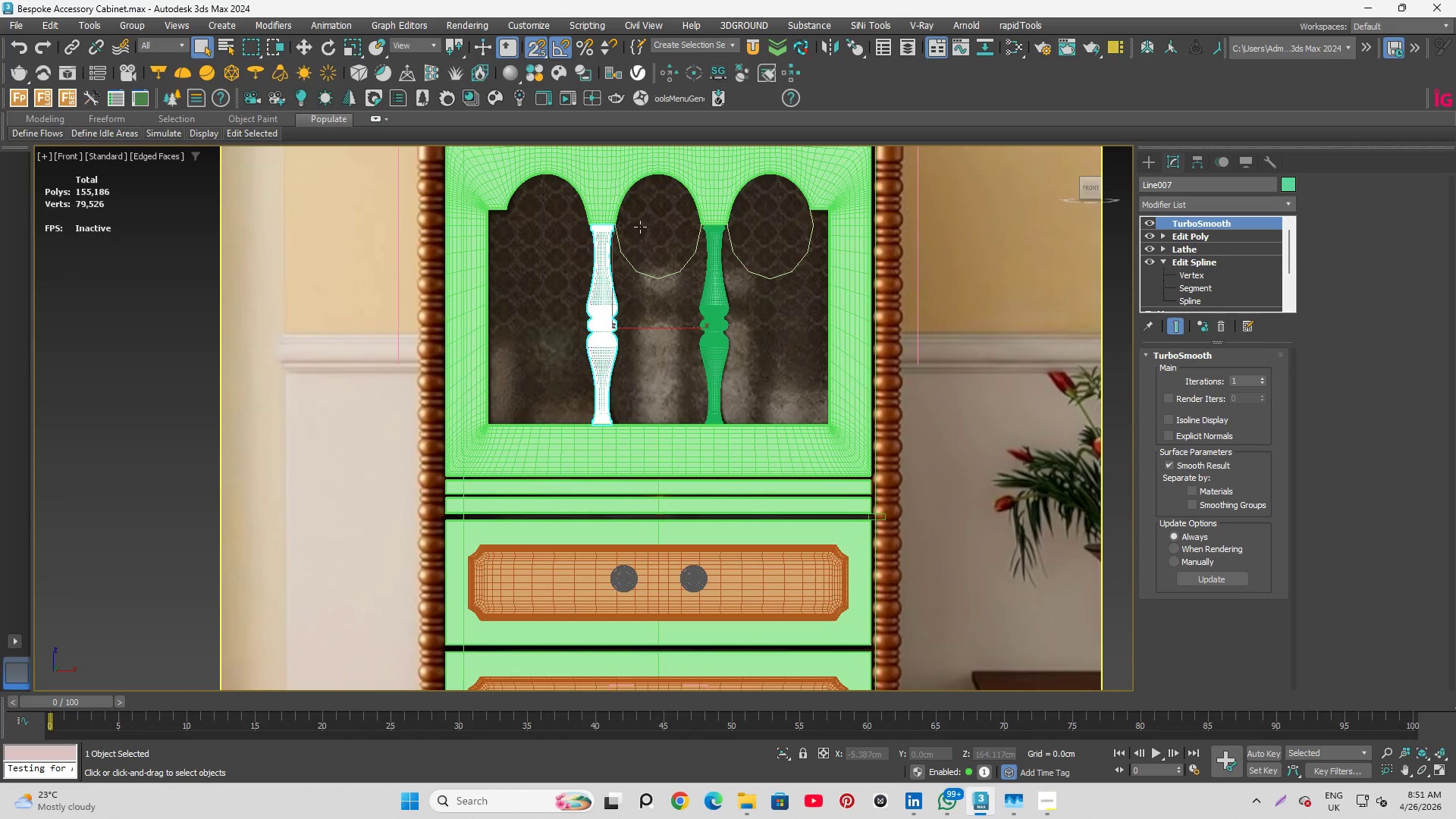 
scroll: coordinate [685, 375], scroll_direction: up, amount: 1.0
 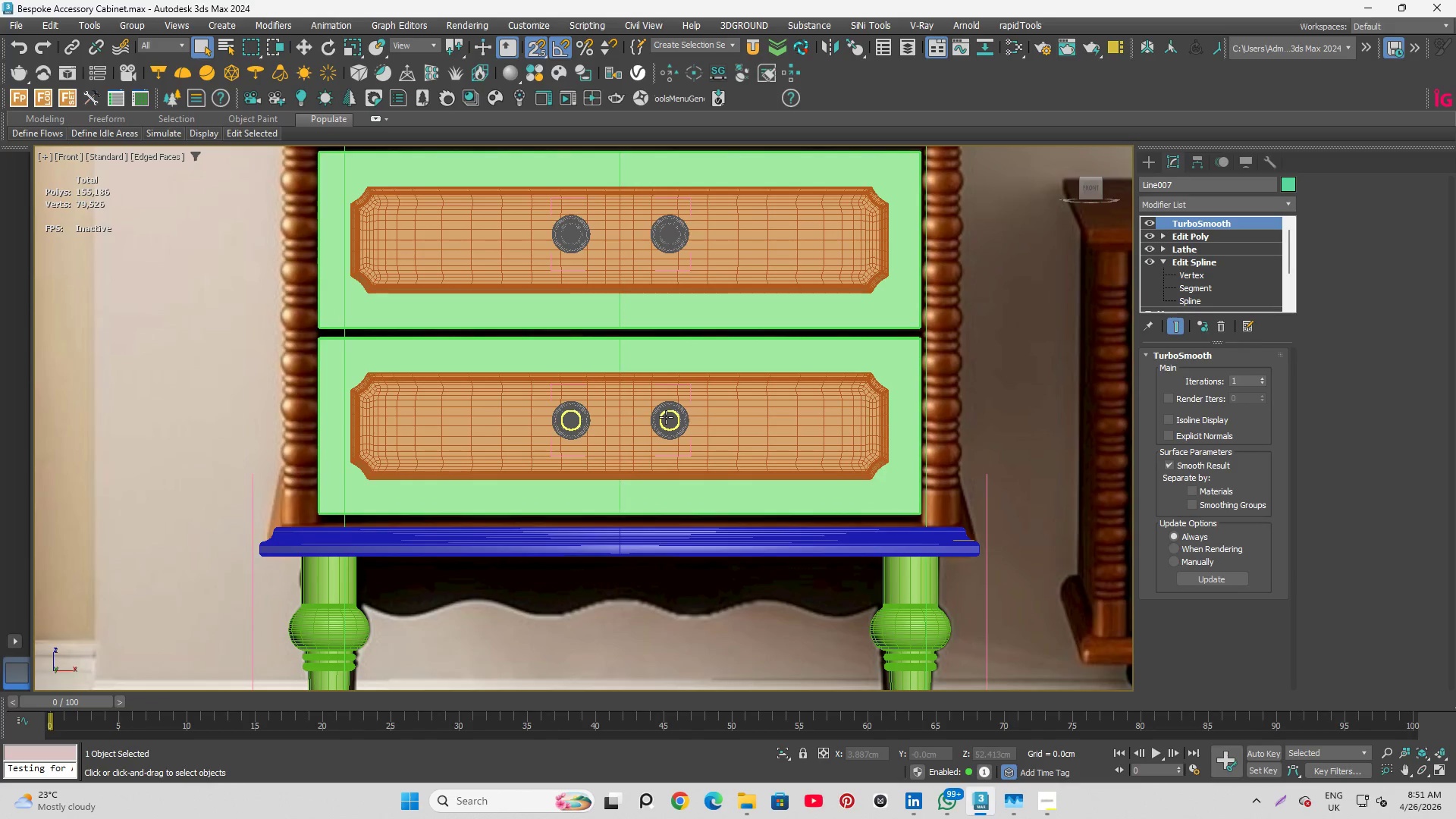 
left_click([666, 417])
 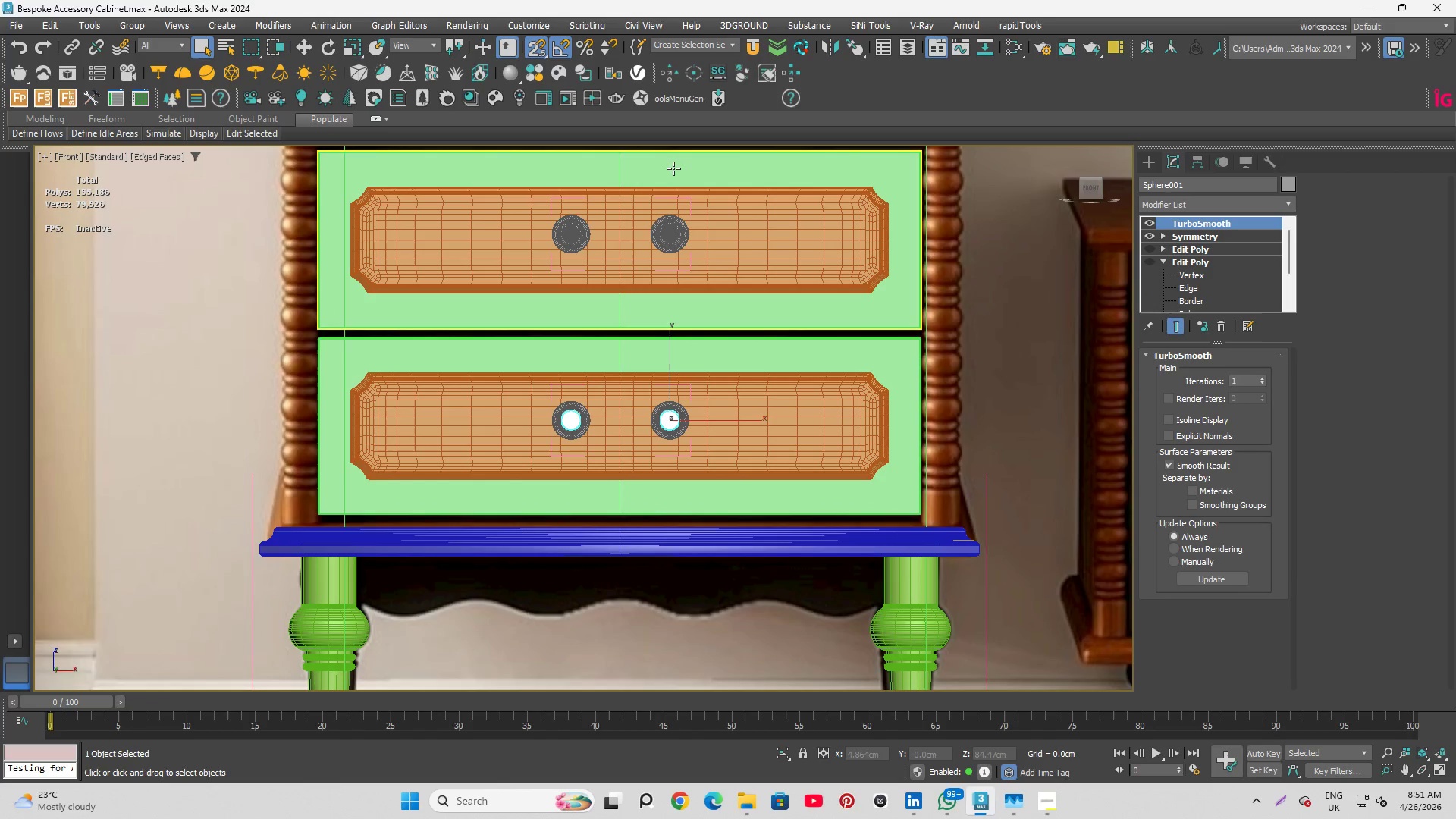 
scroll: coordinate [679, 228], scroll_direction: up, amount: 7.0
 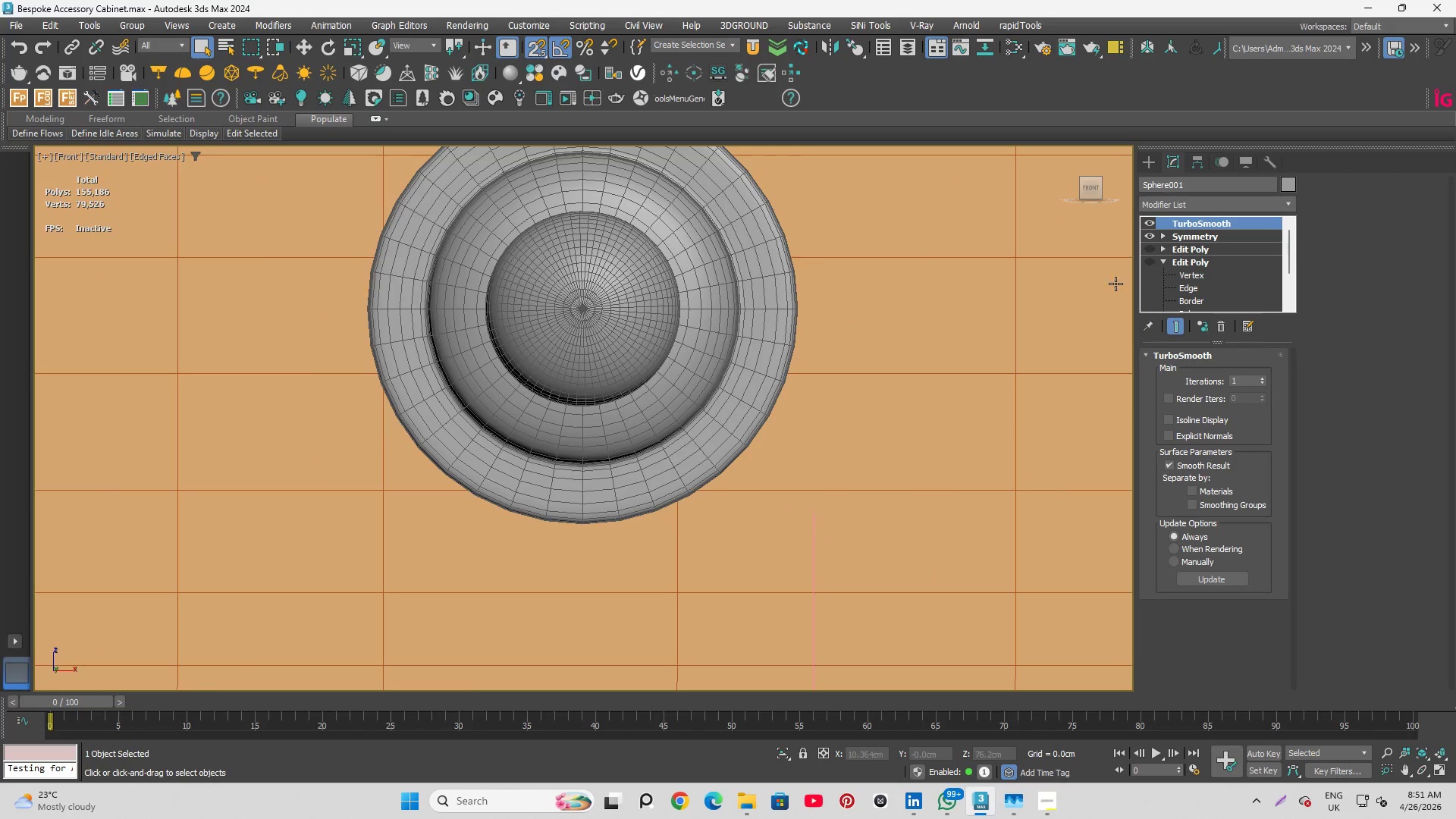 
left_click([1151, 259])
 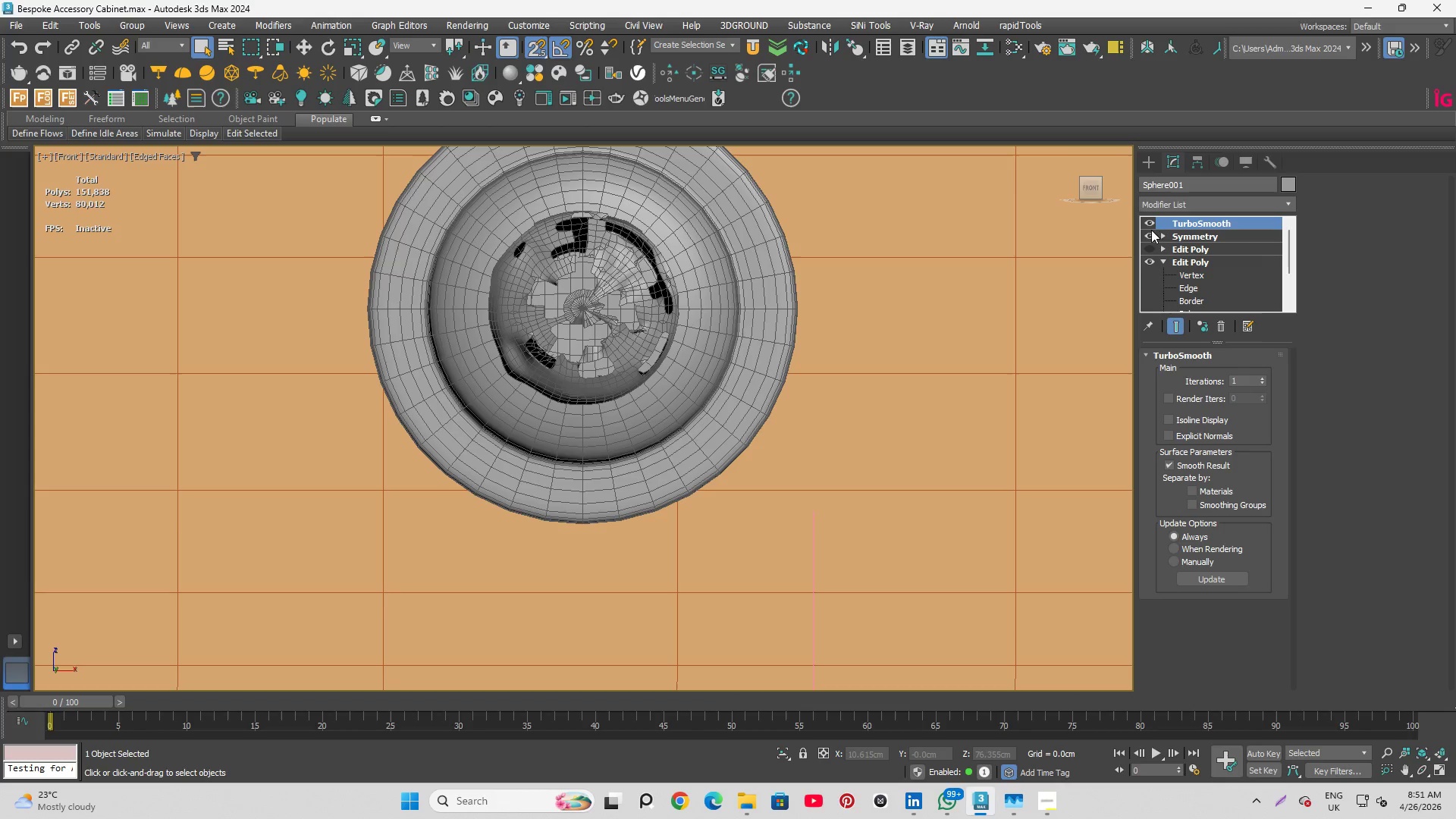 
left_click([1147, 221])
 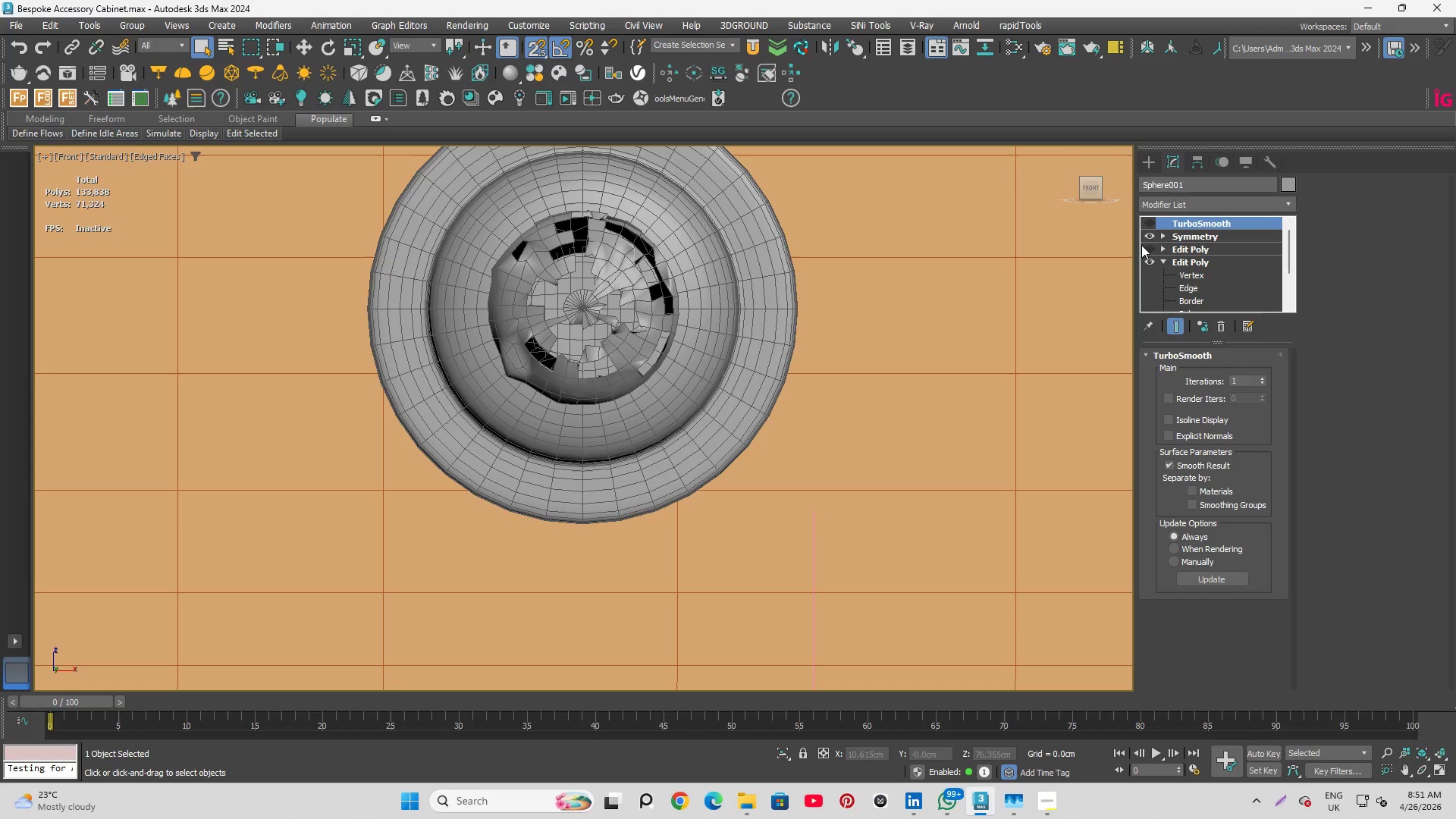 
scroll: coordinate [1147, 260], scroll_direction: down, amount: 1.0
 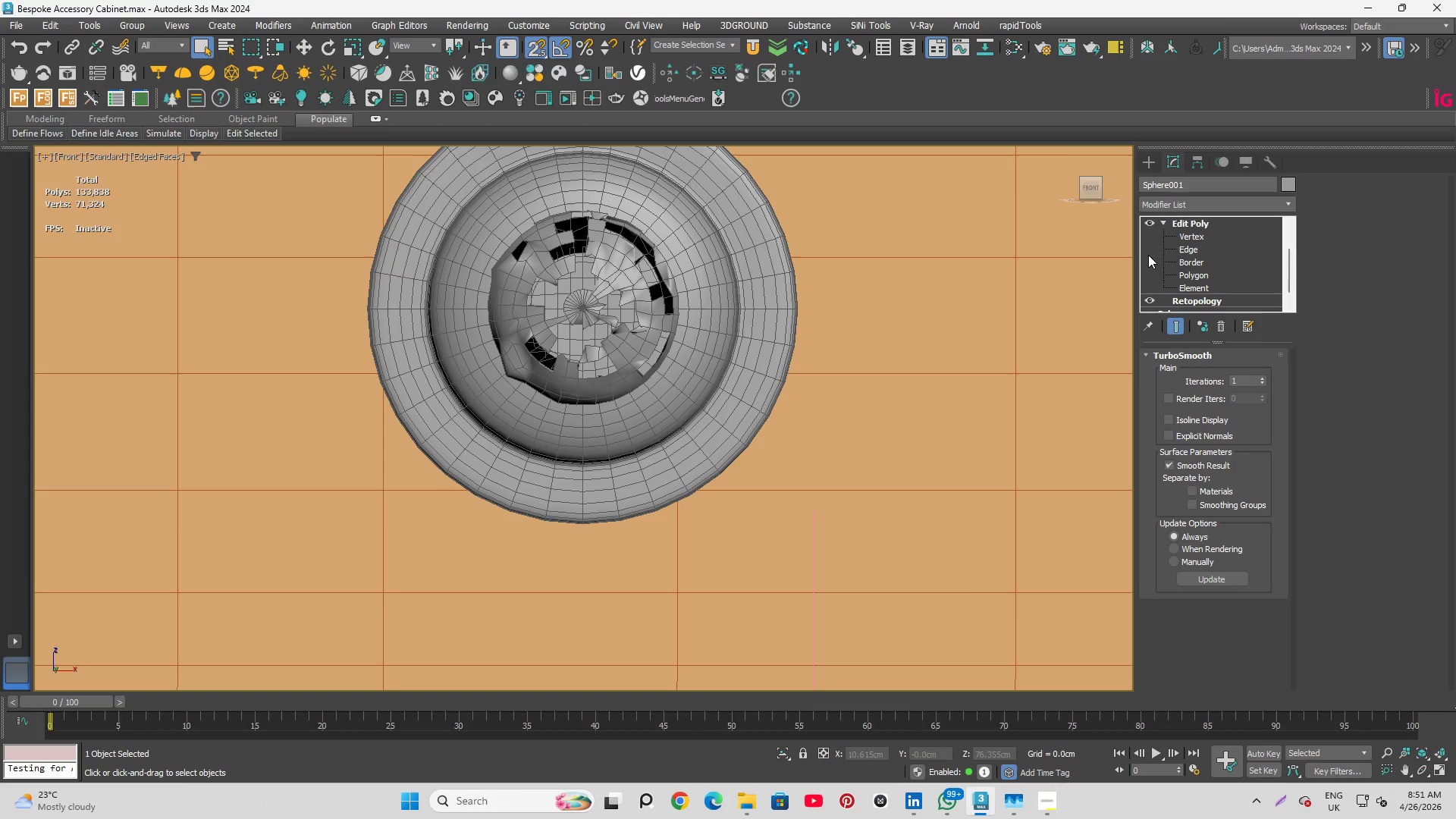 
scroll: coordinate [1148, 253], scroll_direction: up, amount: 1.0
 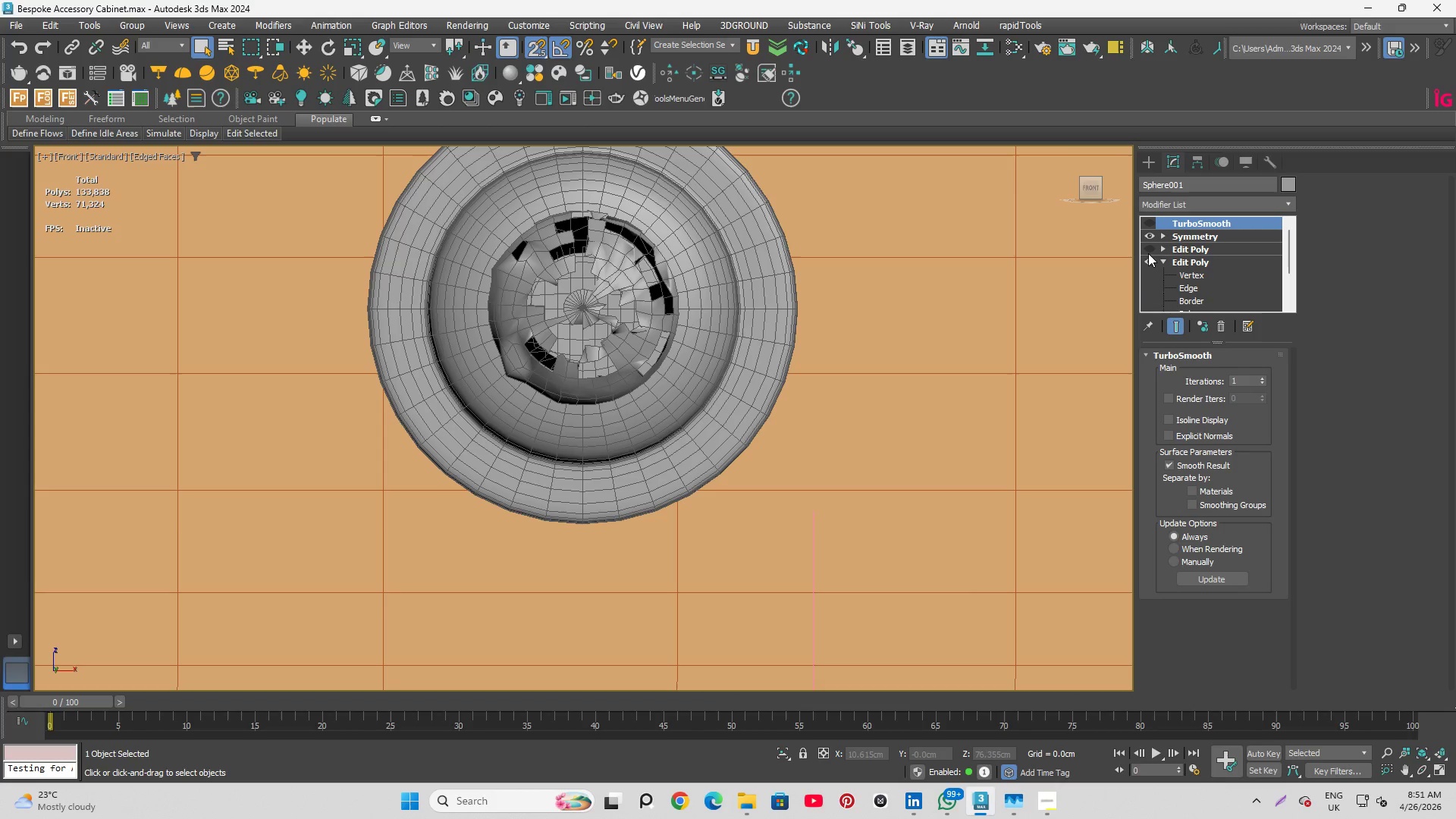 
left_click([1147, 257])
 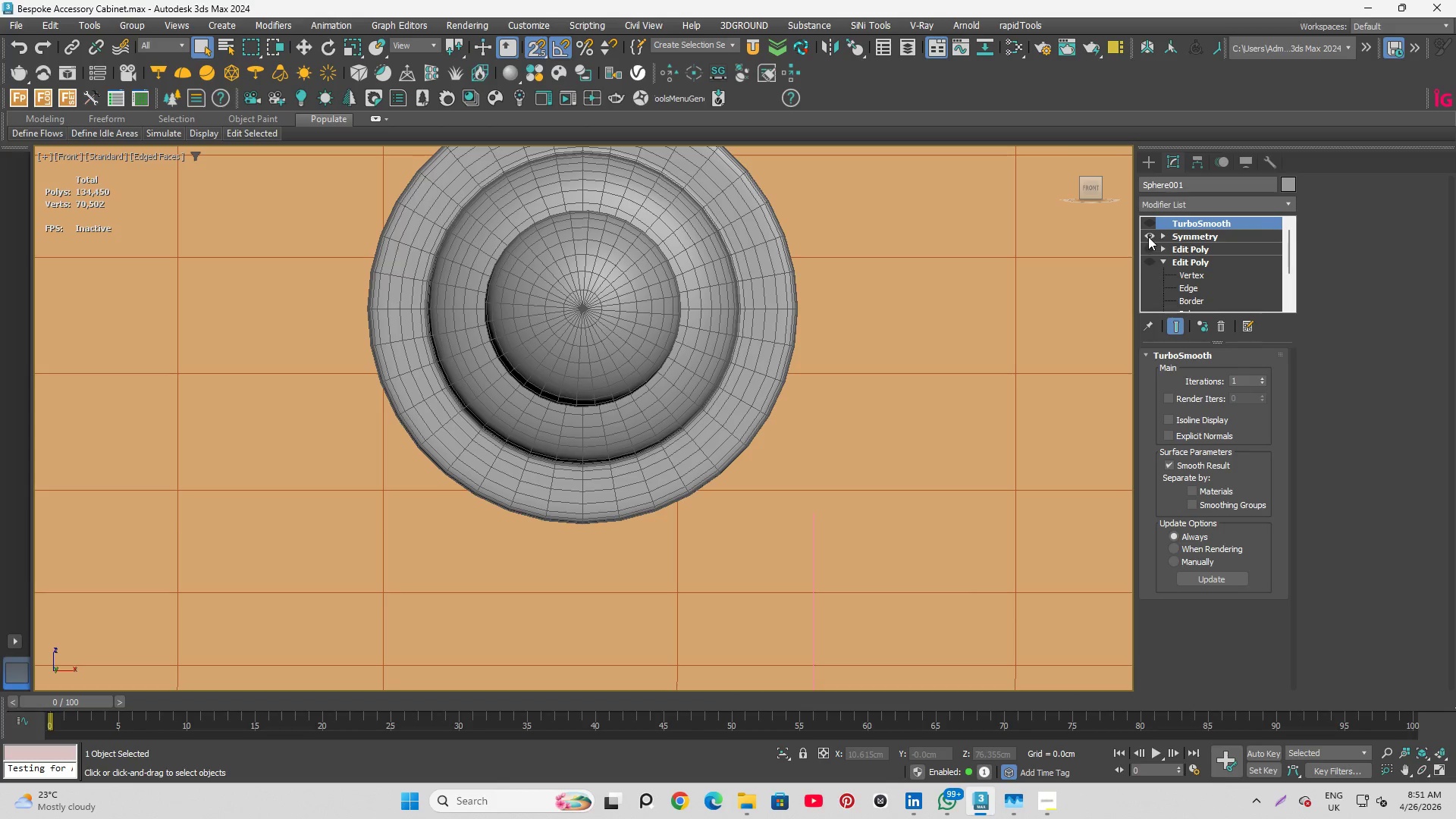 
left_click([1148, 237])
 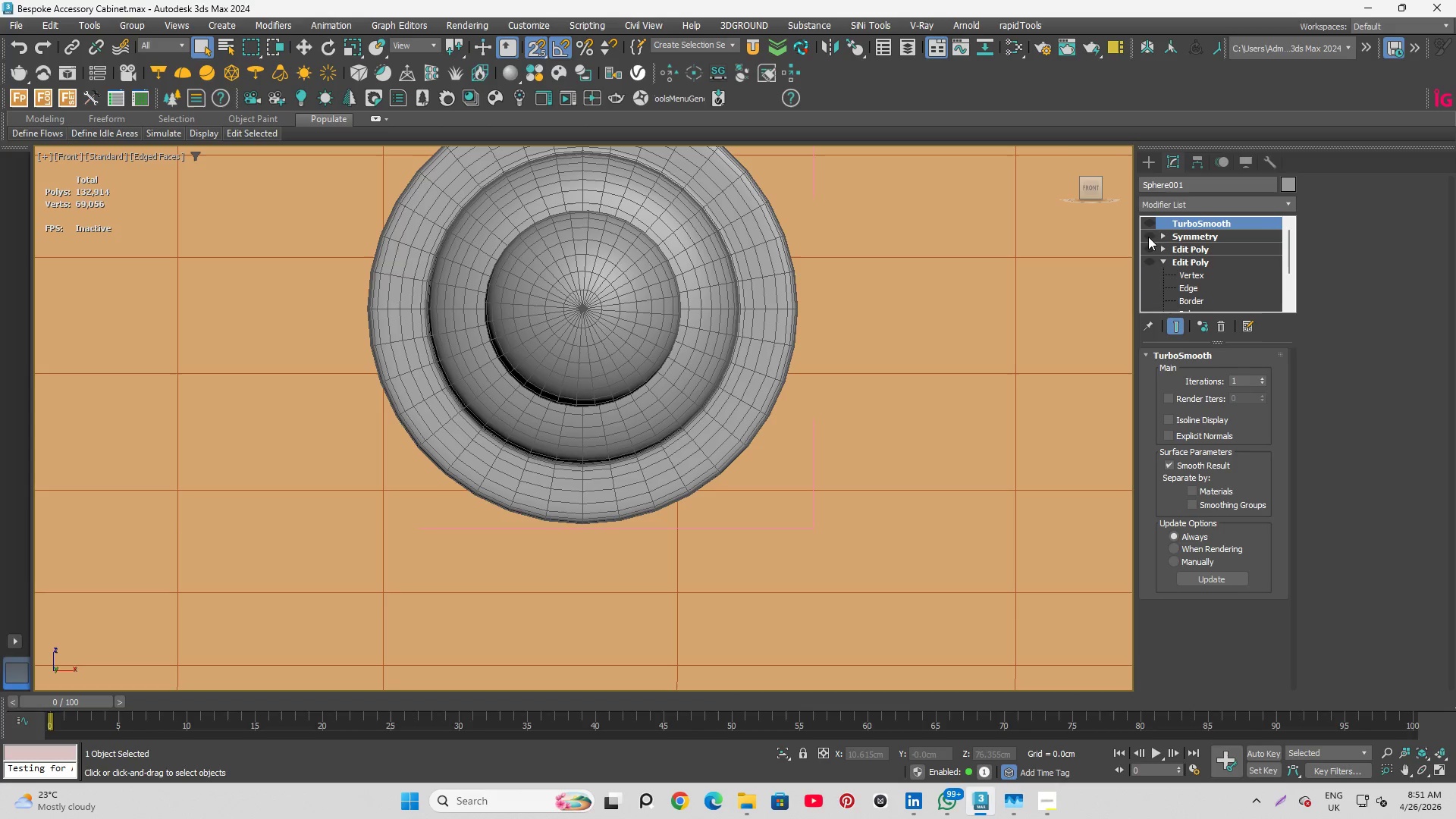 
scroll: coordinate [1161, 243], scroll_direction: down, amount: 3.0
 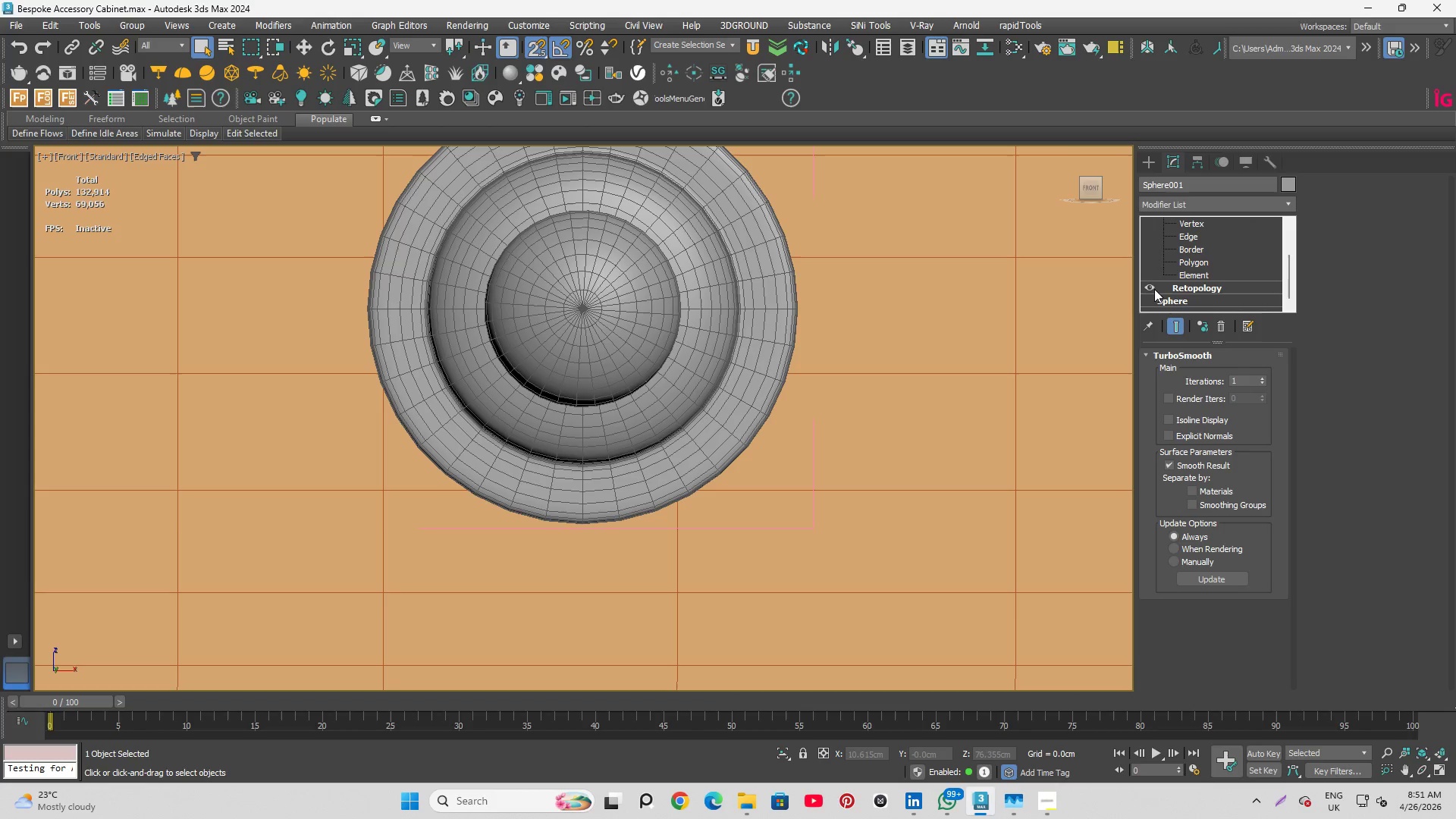 
left_click([1154, 289])
 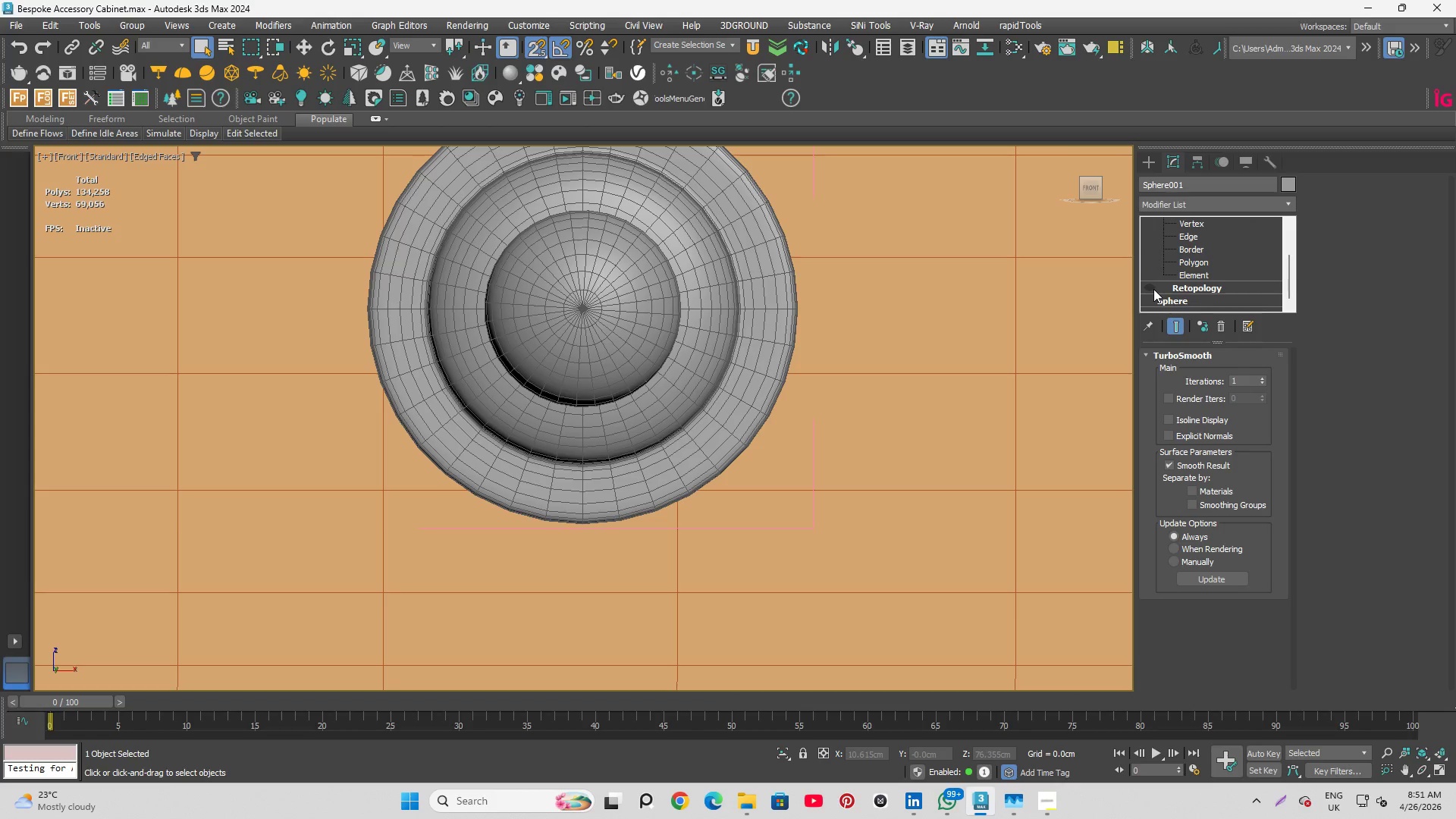 
double_click([1153, 289])
 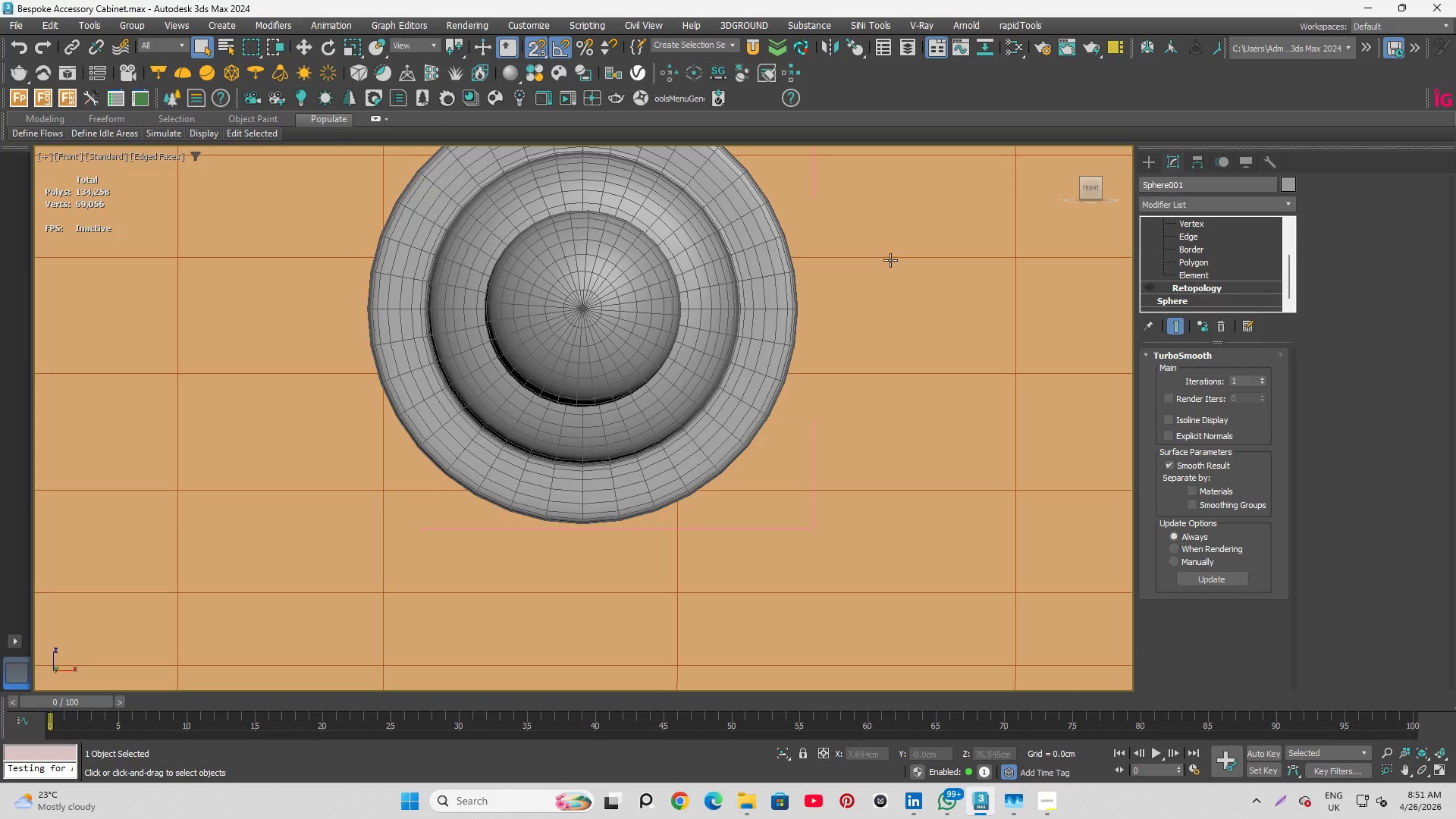 
scroll: coordinate [617, 230], scroll_direction: down, amount: 6.0
 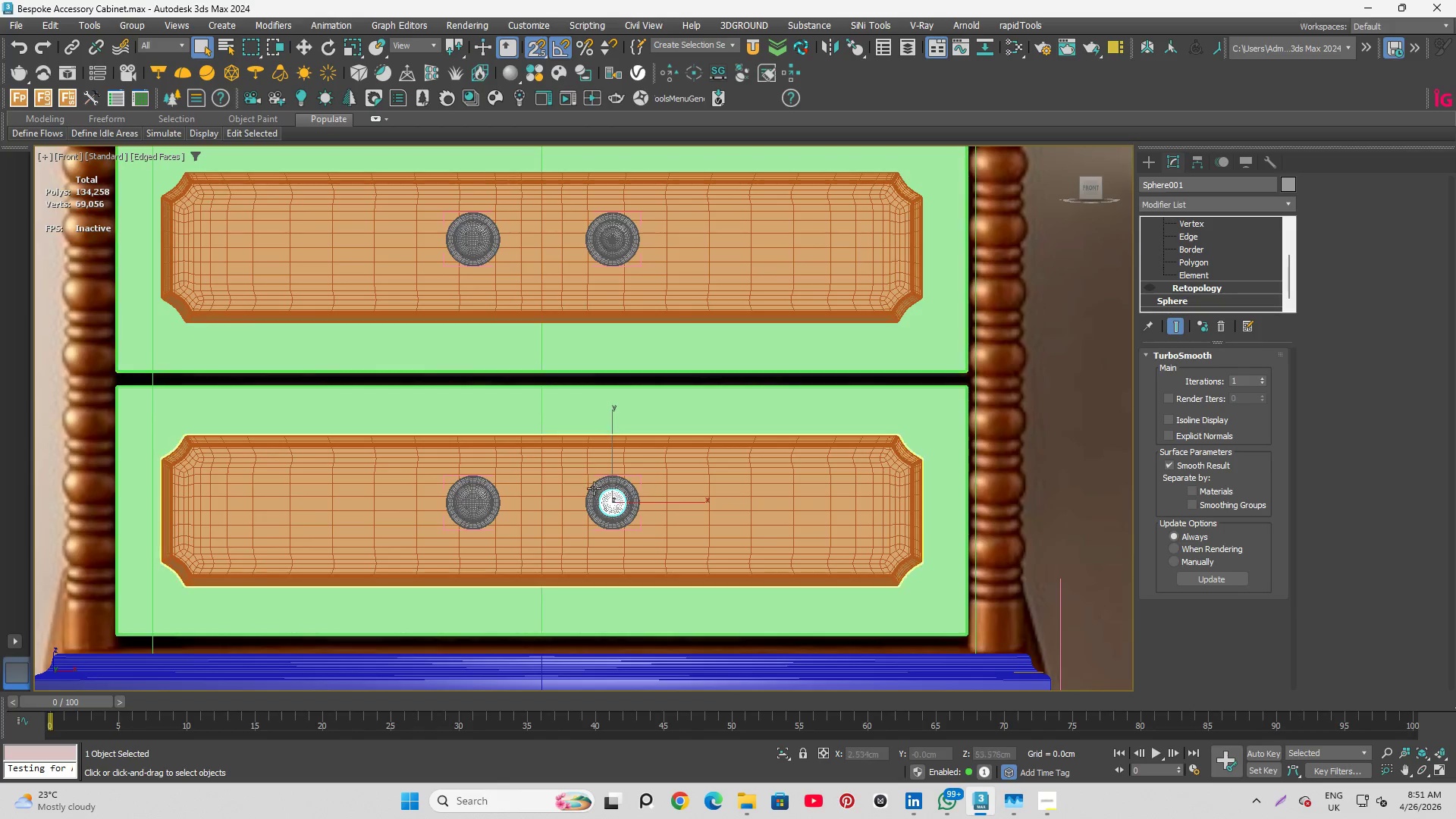 
scroll: coordinate [616, 524], scroll_direction: up, amount: 7.0
 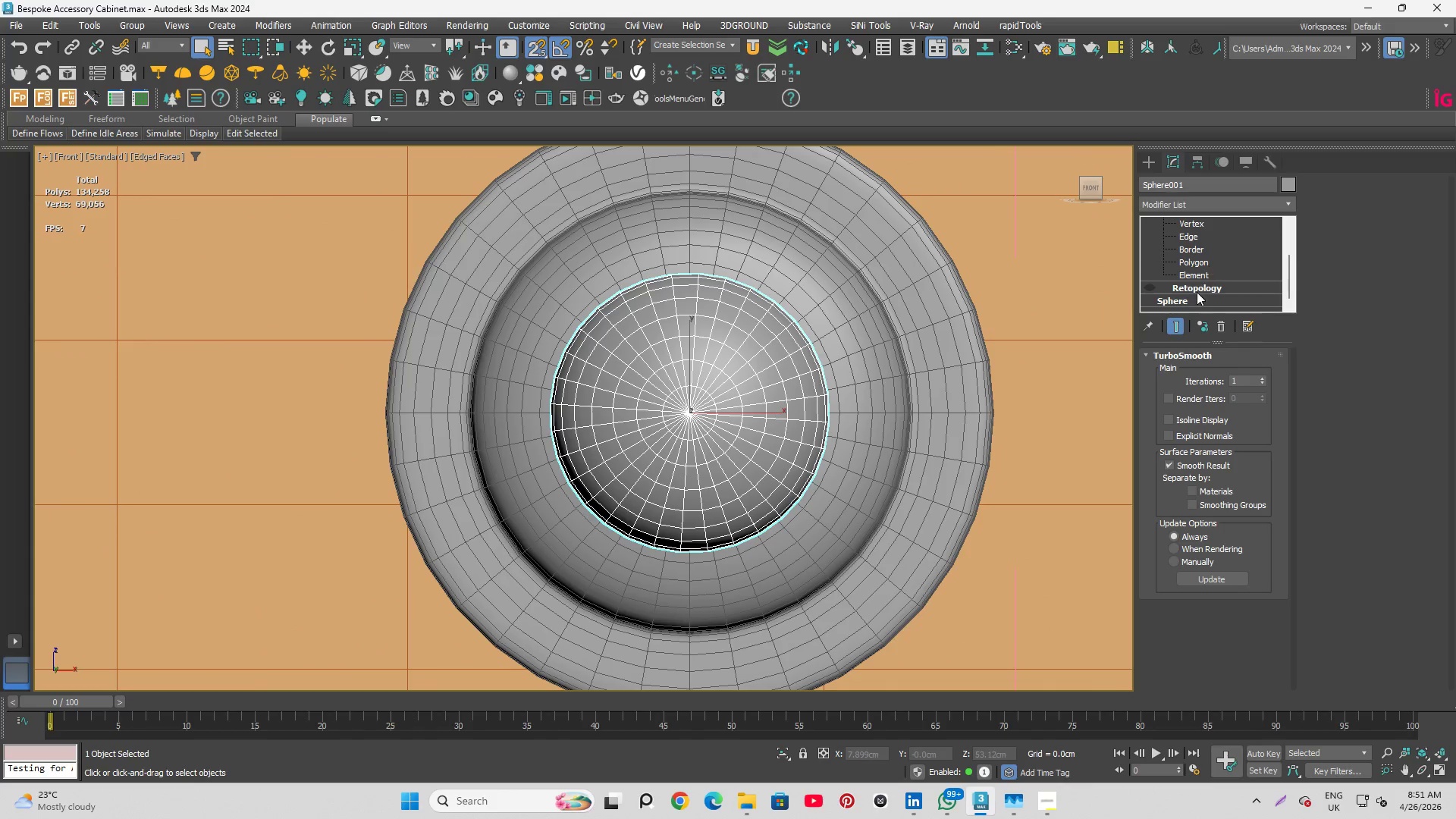 
left_click([1196, 288])
 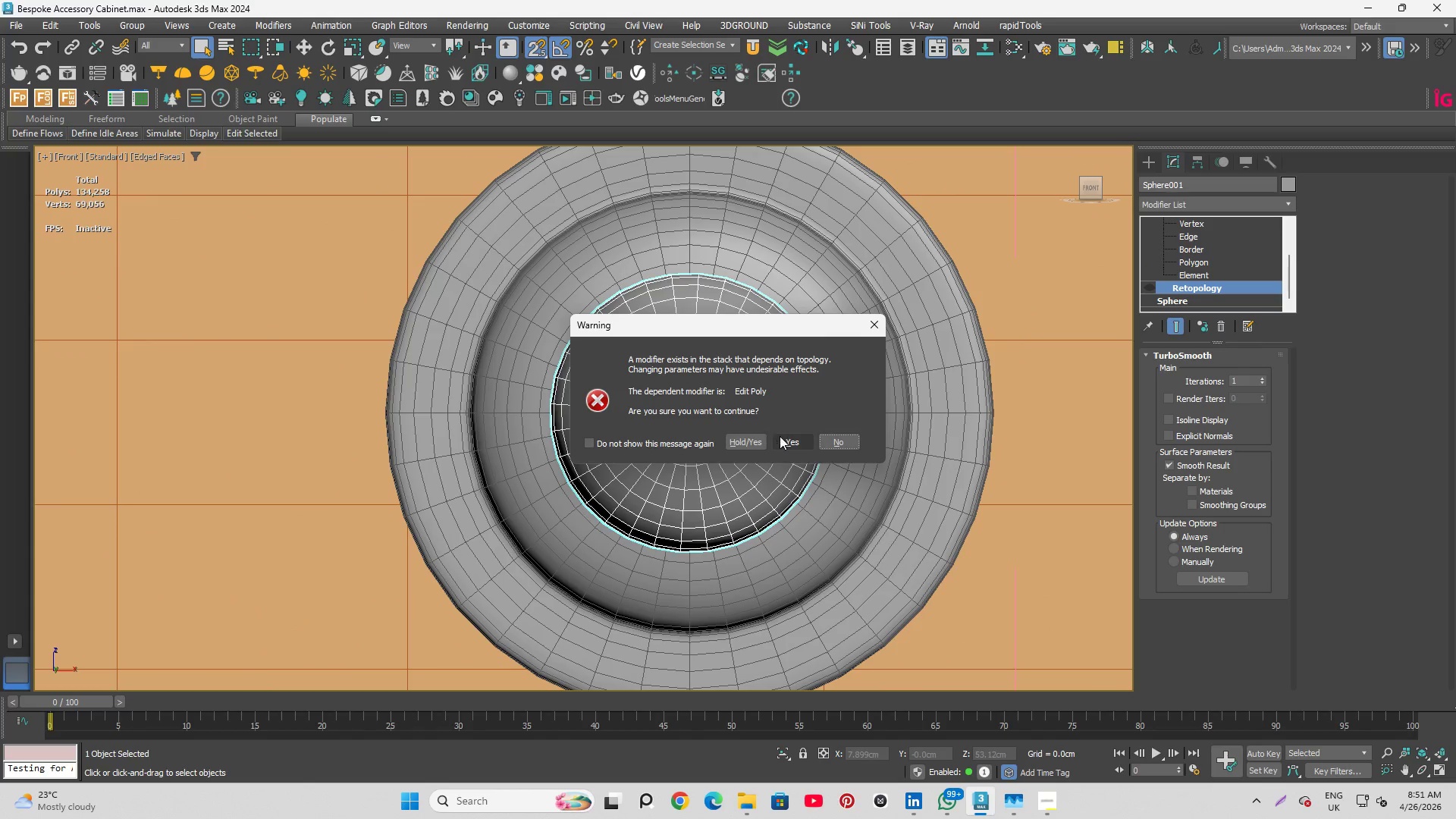 
left_click([789, 442])
 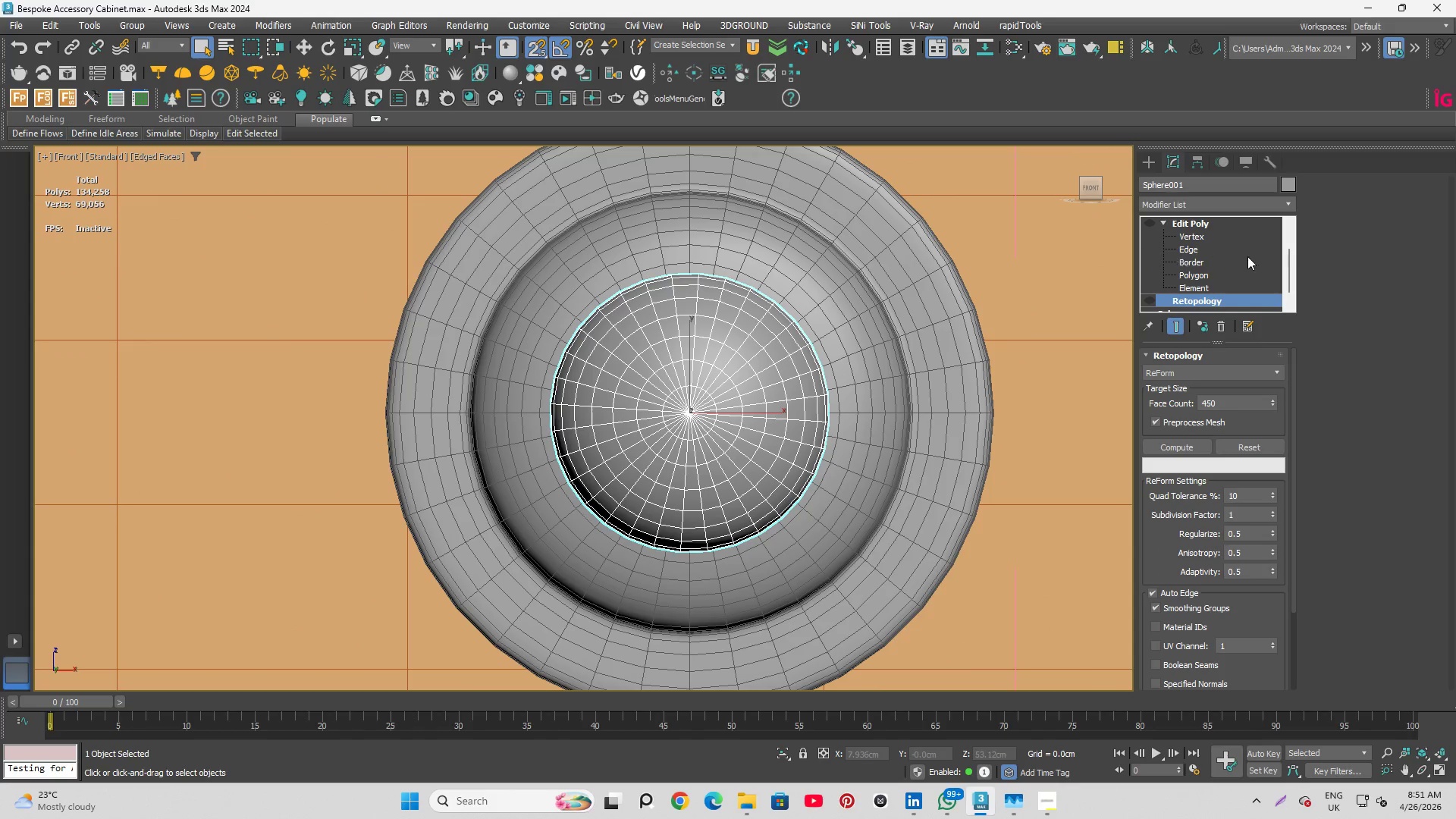 
left_click([1215, 208])
 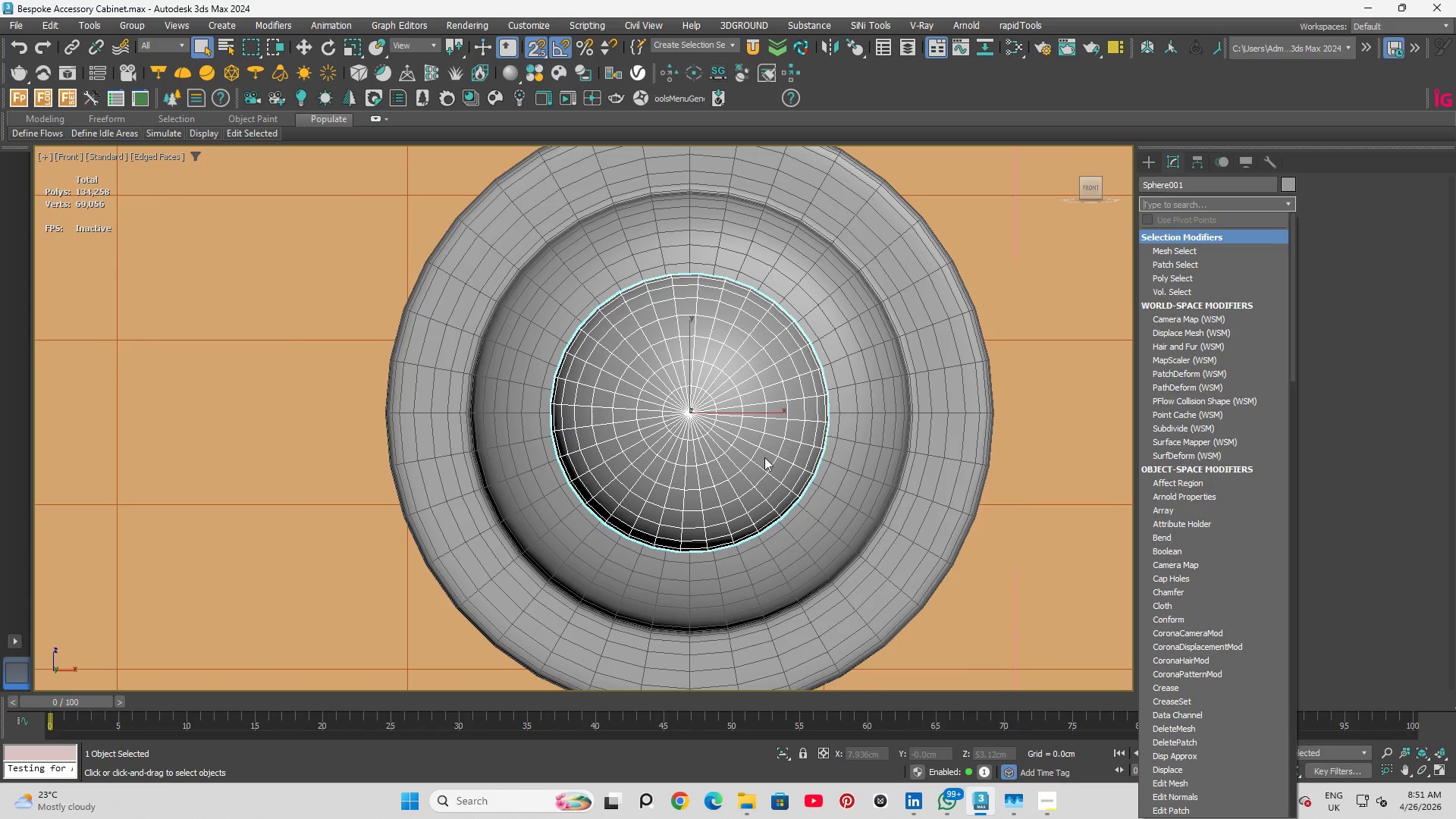 
left_click([742, 453])
 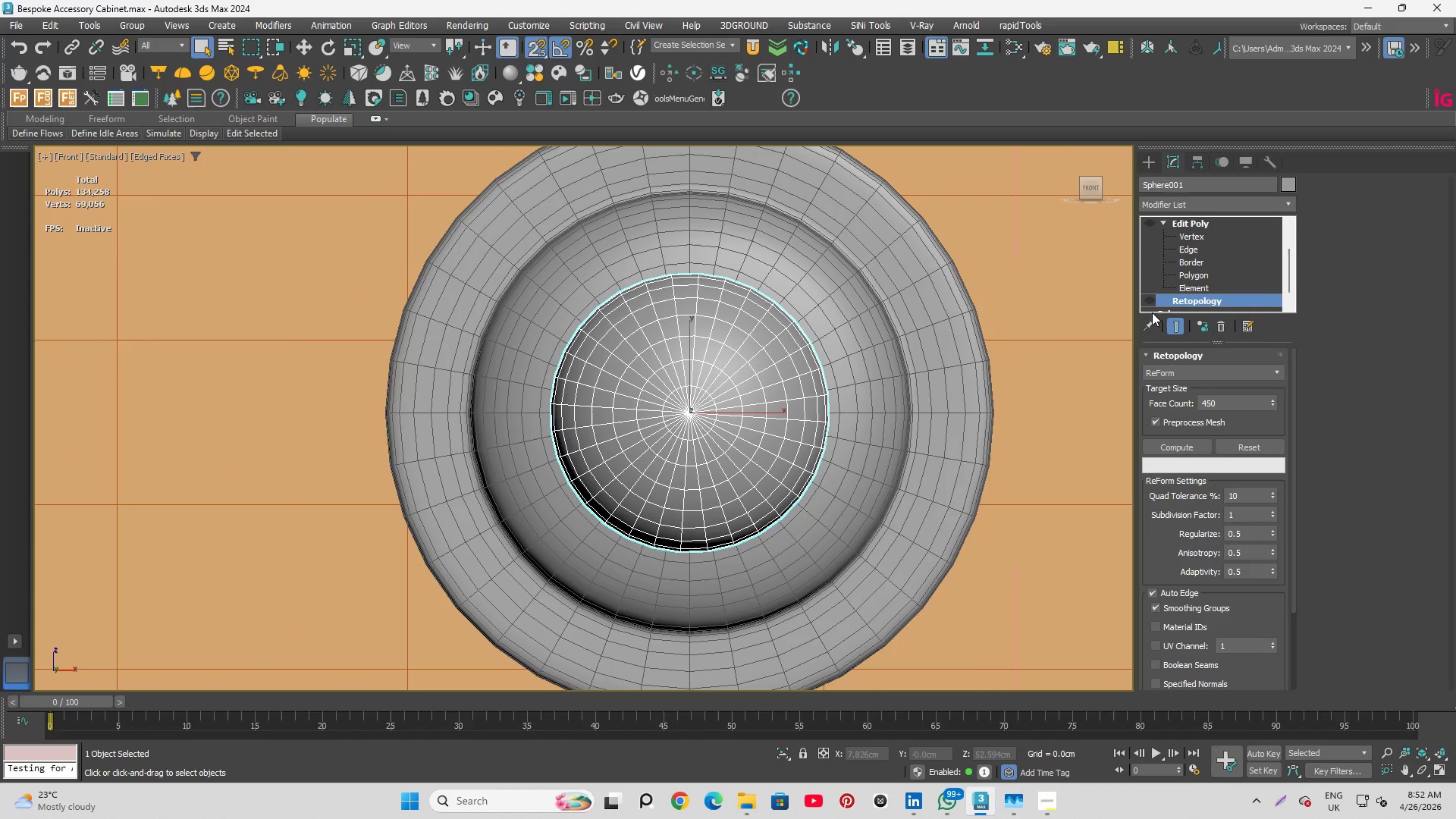 
left_click([1150, 299])
 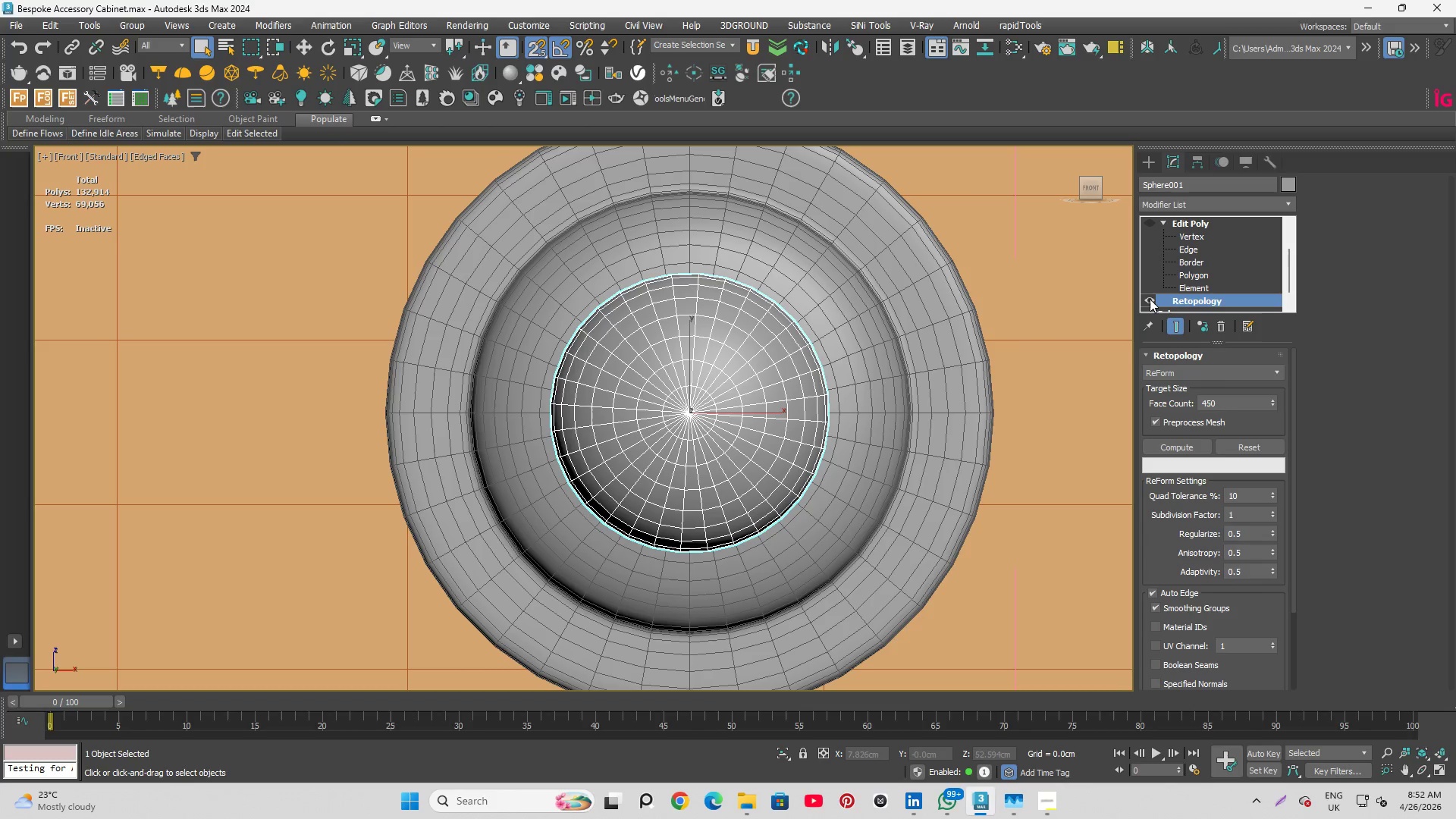 
left_click([1150, 299])
 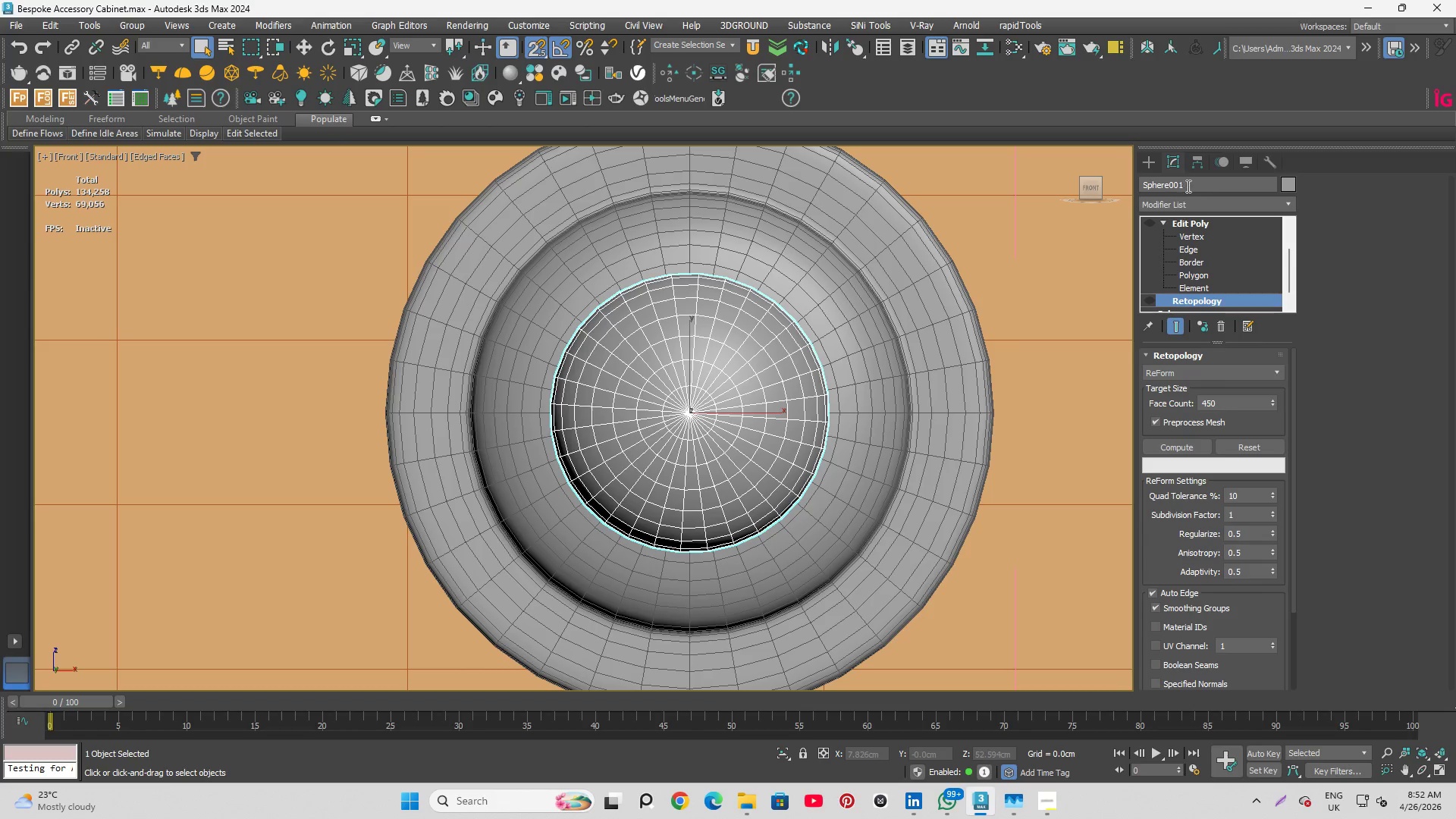 
left_click([1180, 205])
 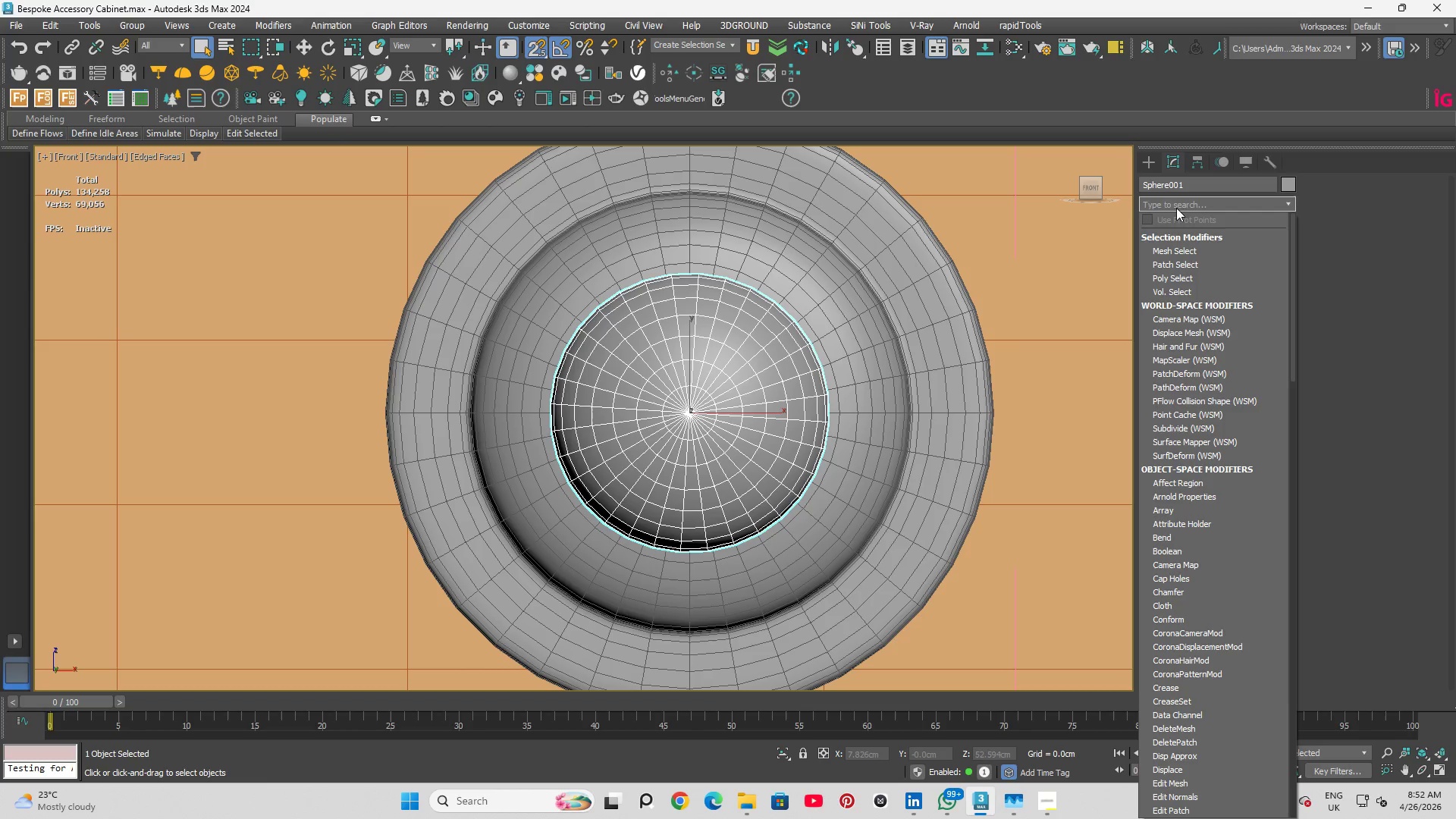 
key(R)
 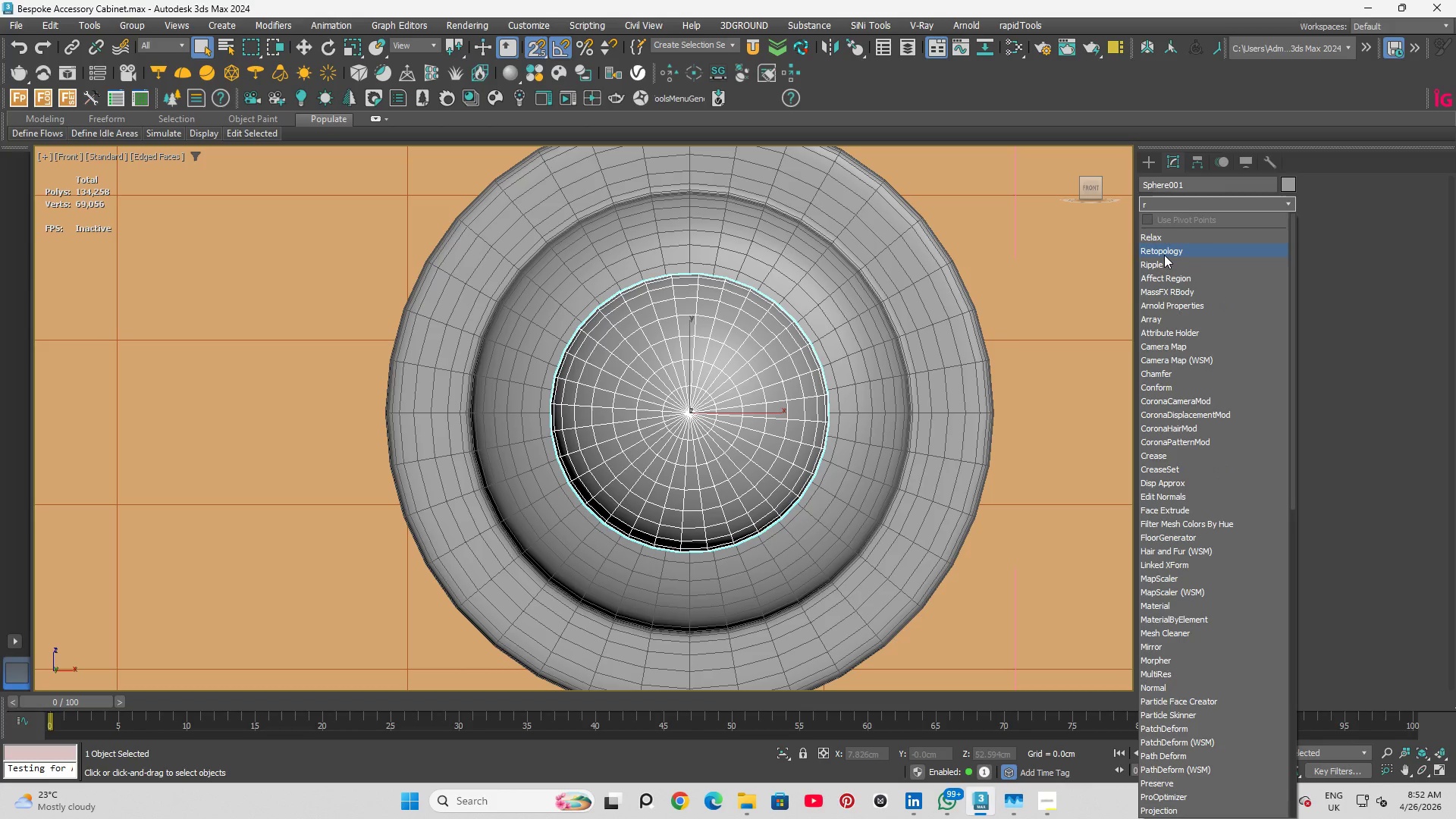 
left_click([1164, 255])
 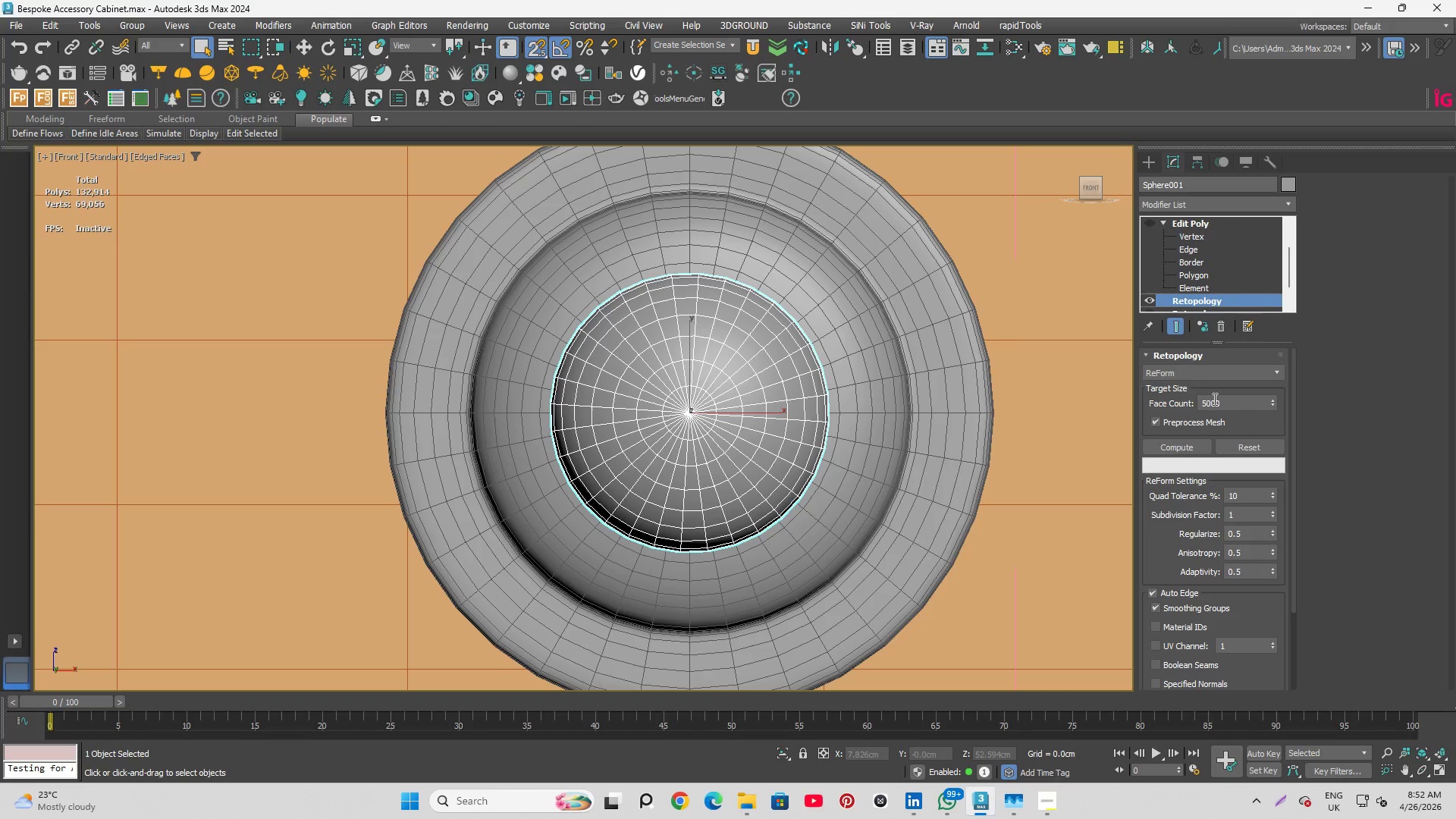 
left_click_drag(start_coordinate=[1235, 410], to_coordinate=[1155, 389])
 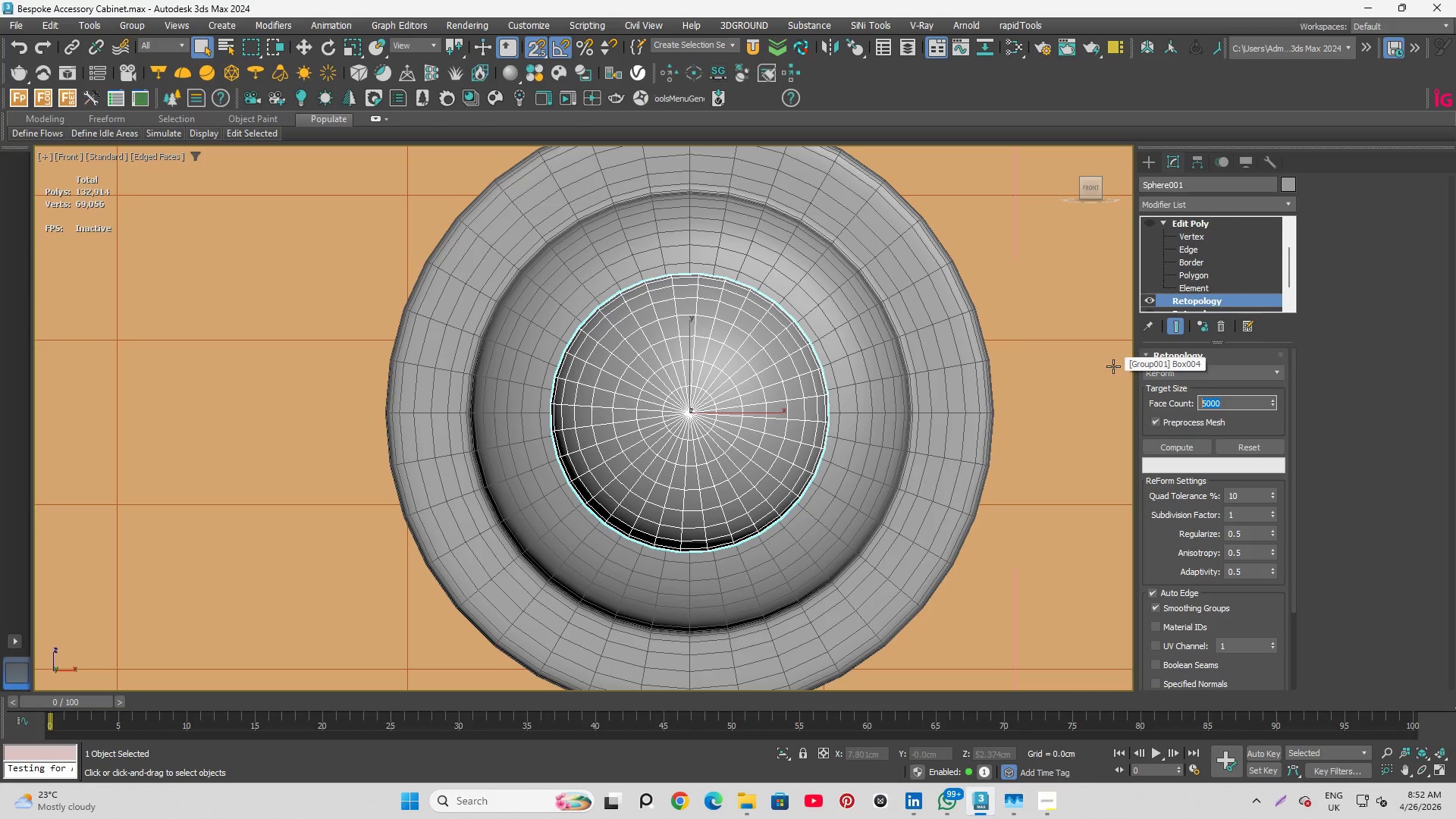 
key(Numpad4)
 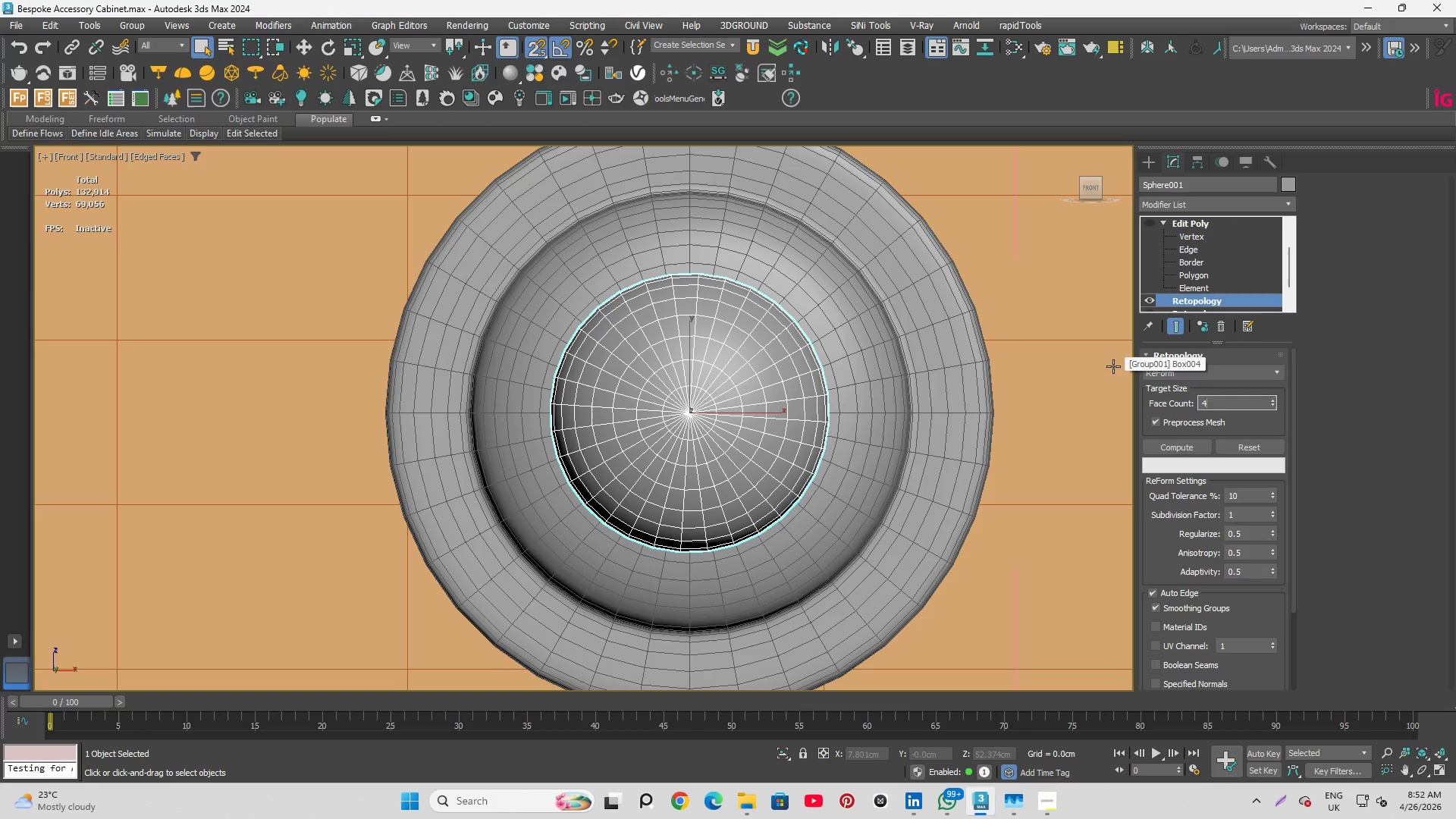 
key(Numpad5)
 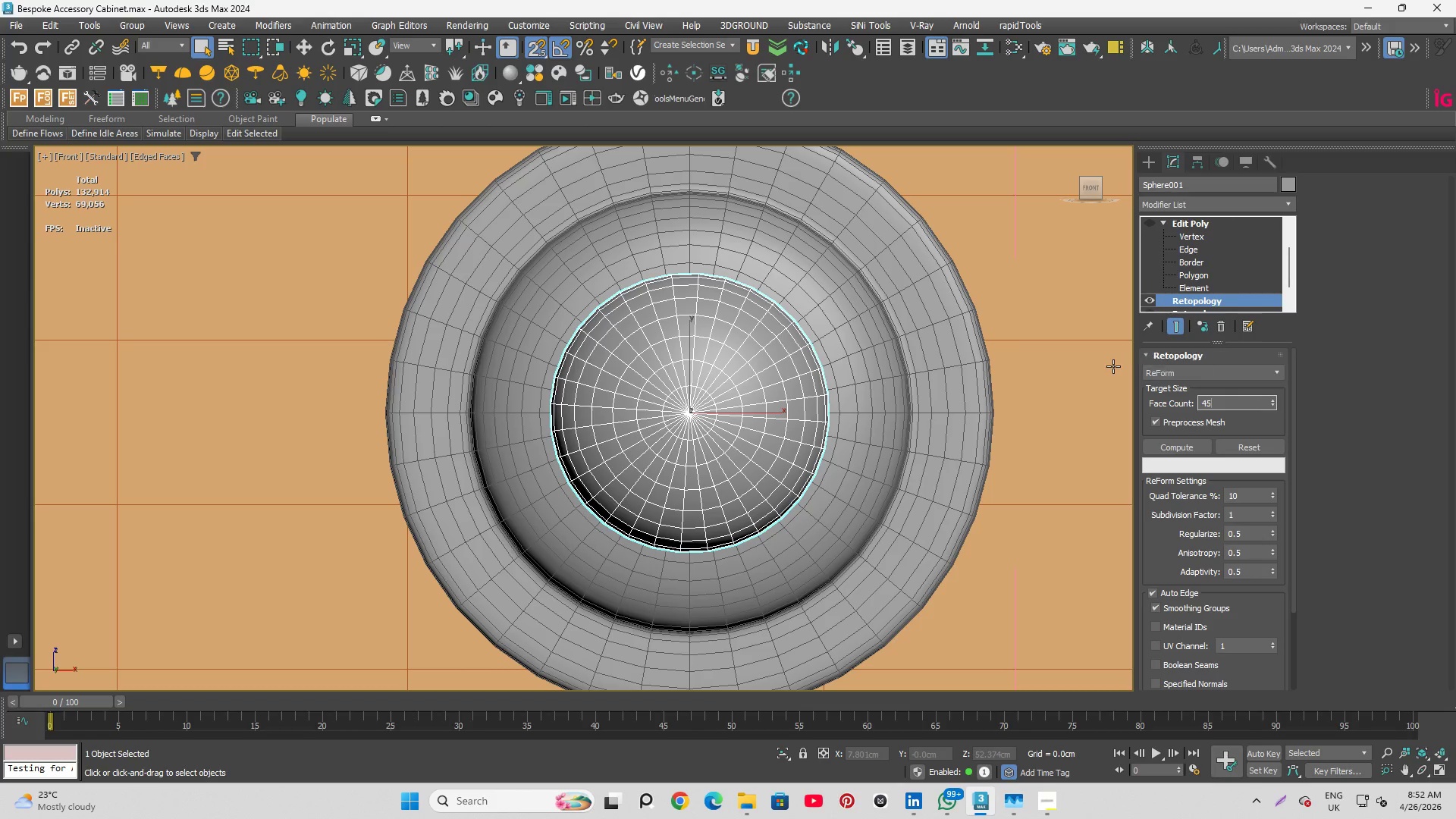 
key(Numpad0)
 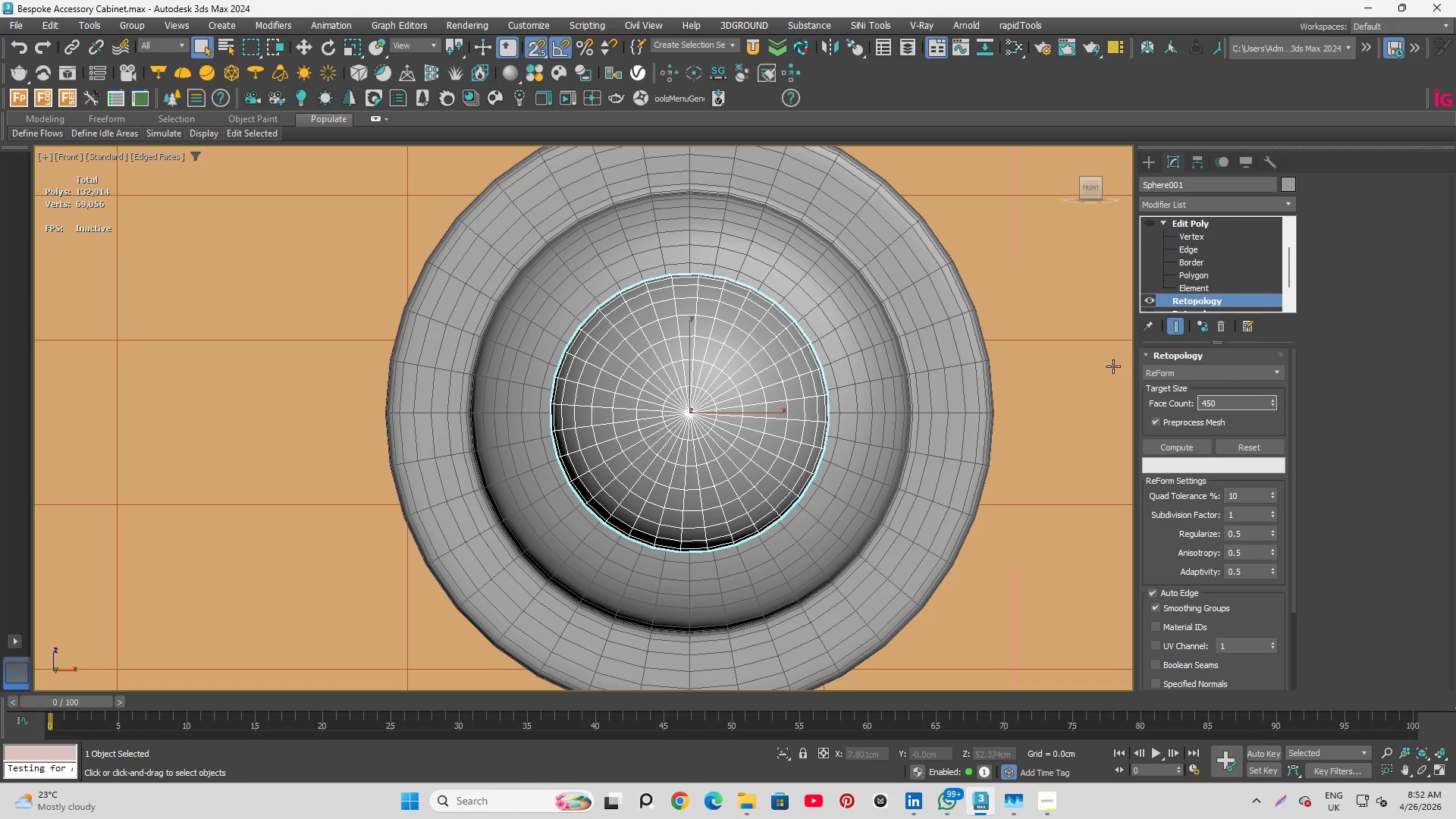 
key(Enter)
 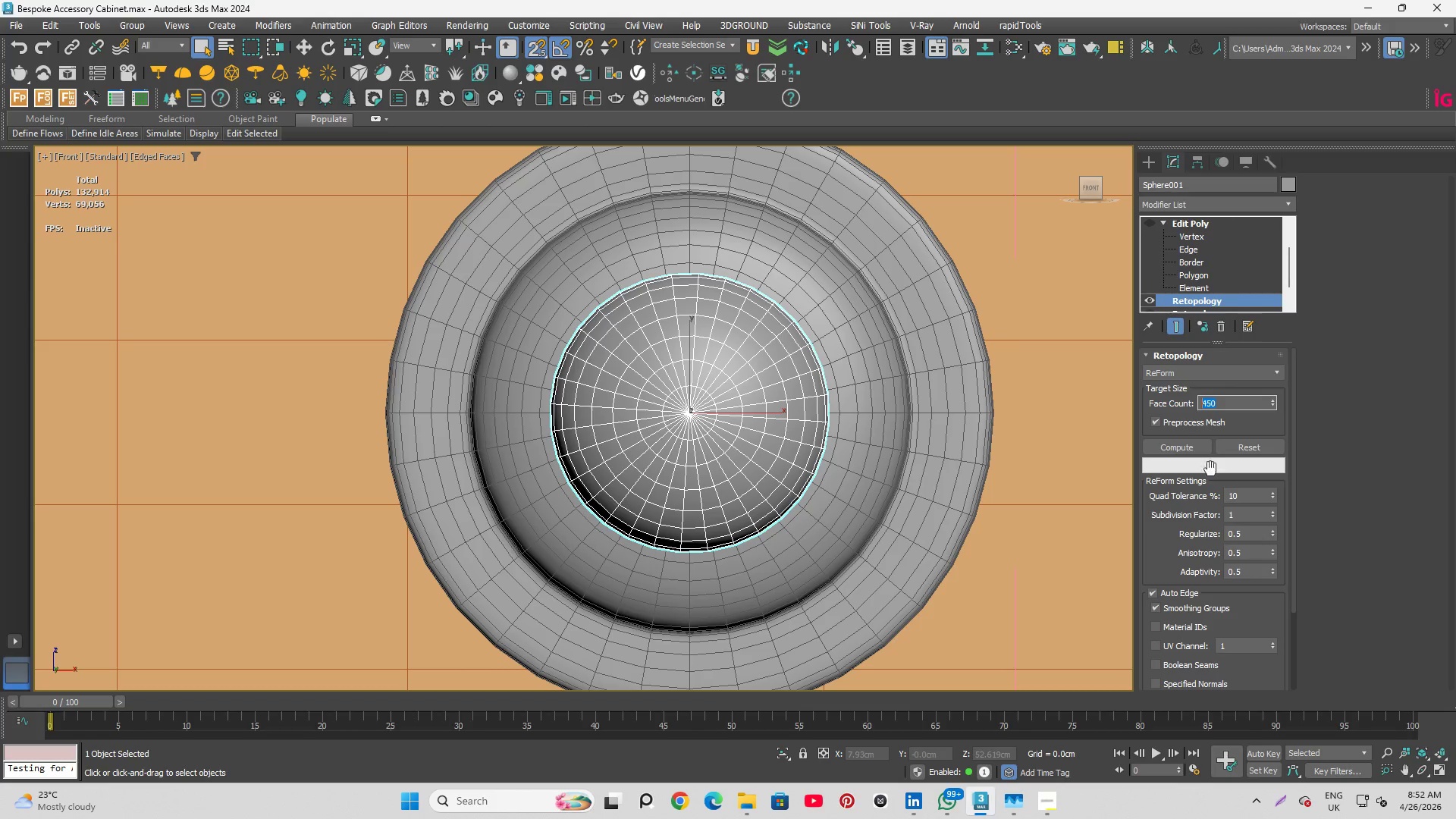 
left_click([1183, 451])
 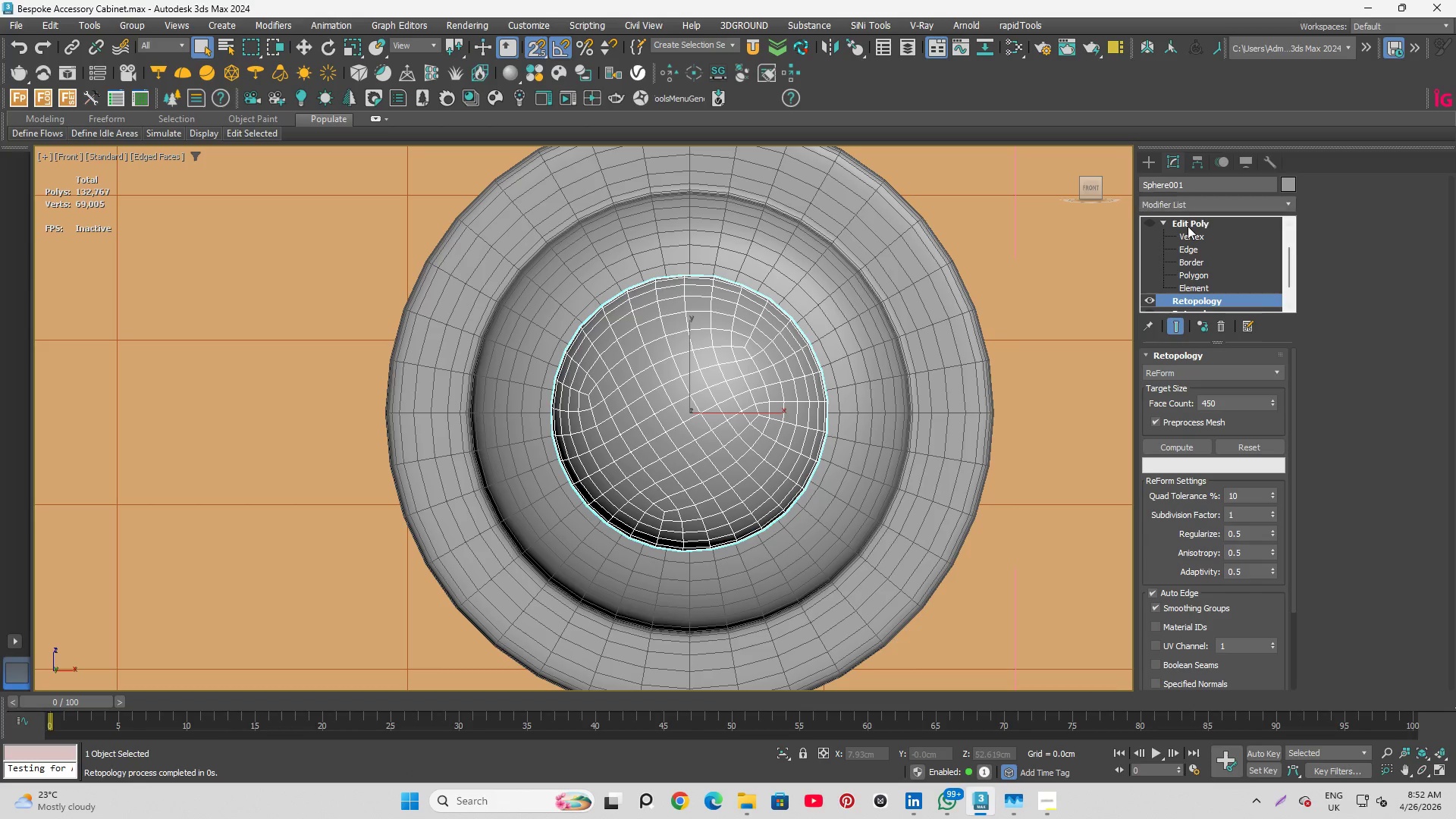 
left_click([1202, 220])
 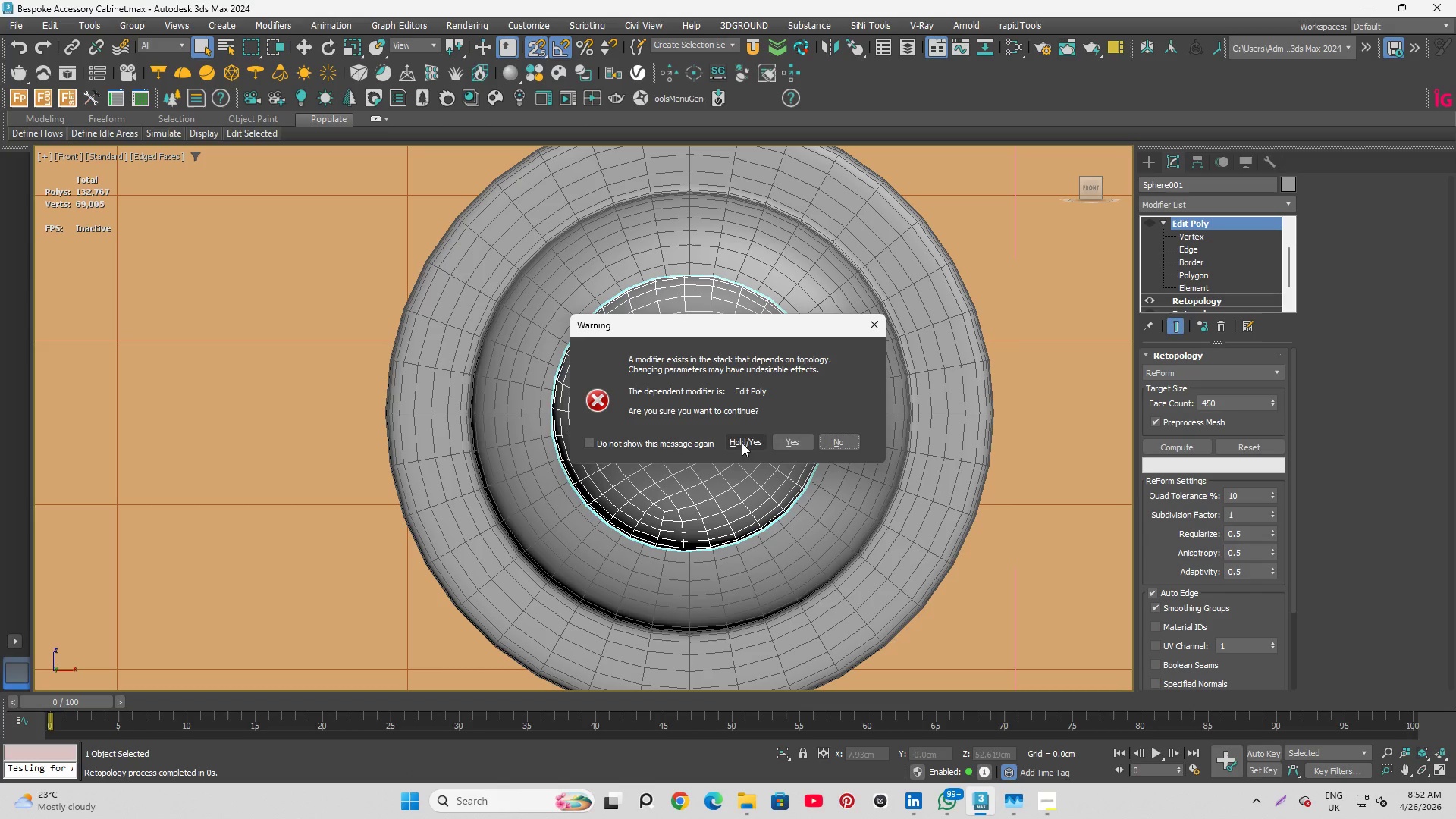 
left_click([797, 444])
 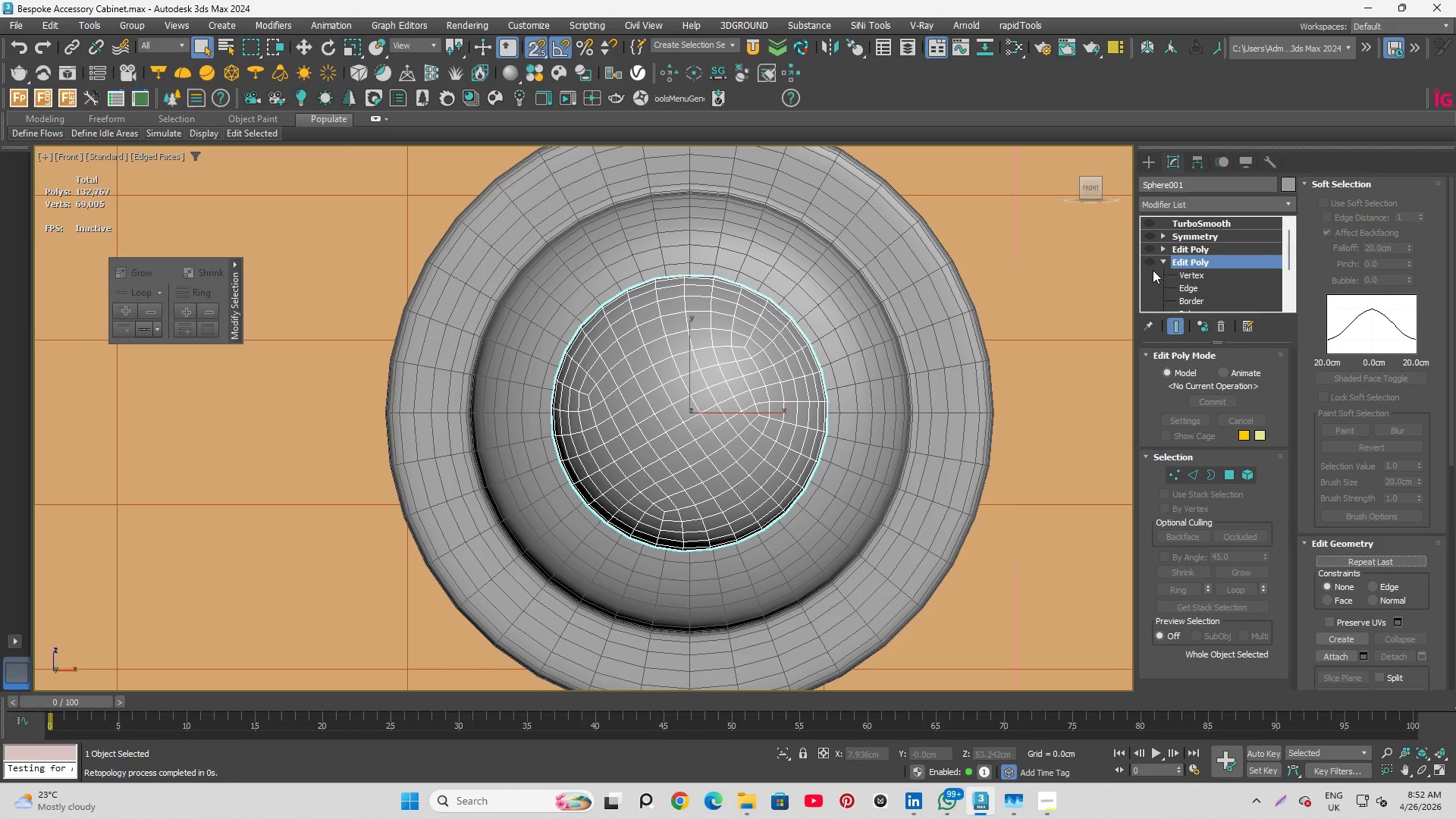 
left_click([1150, 265])
 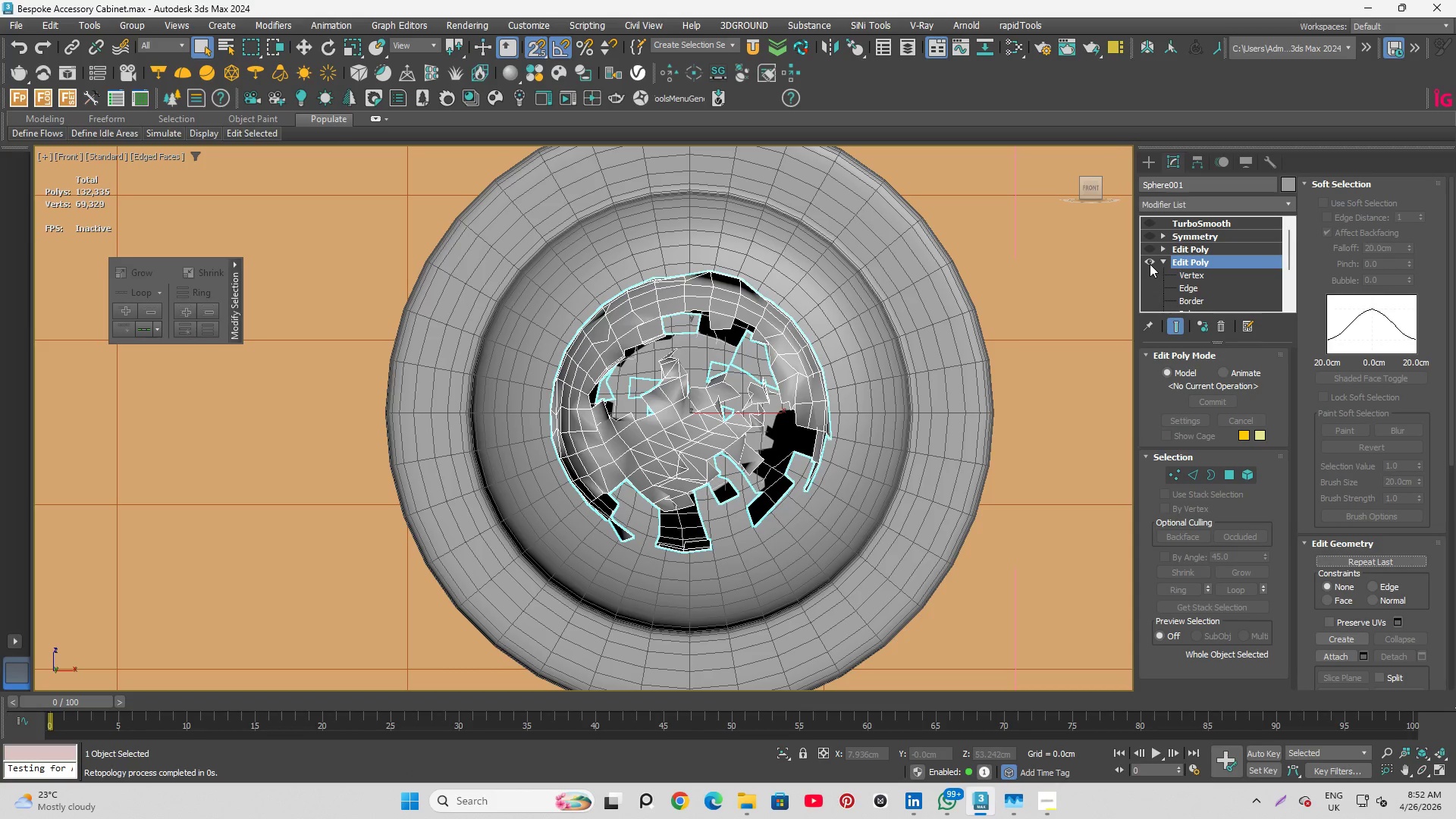 
left_click([1150, 264])
 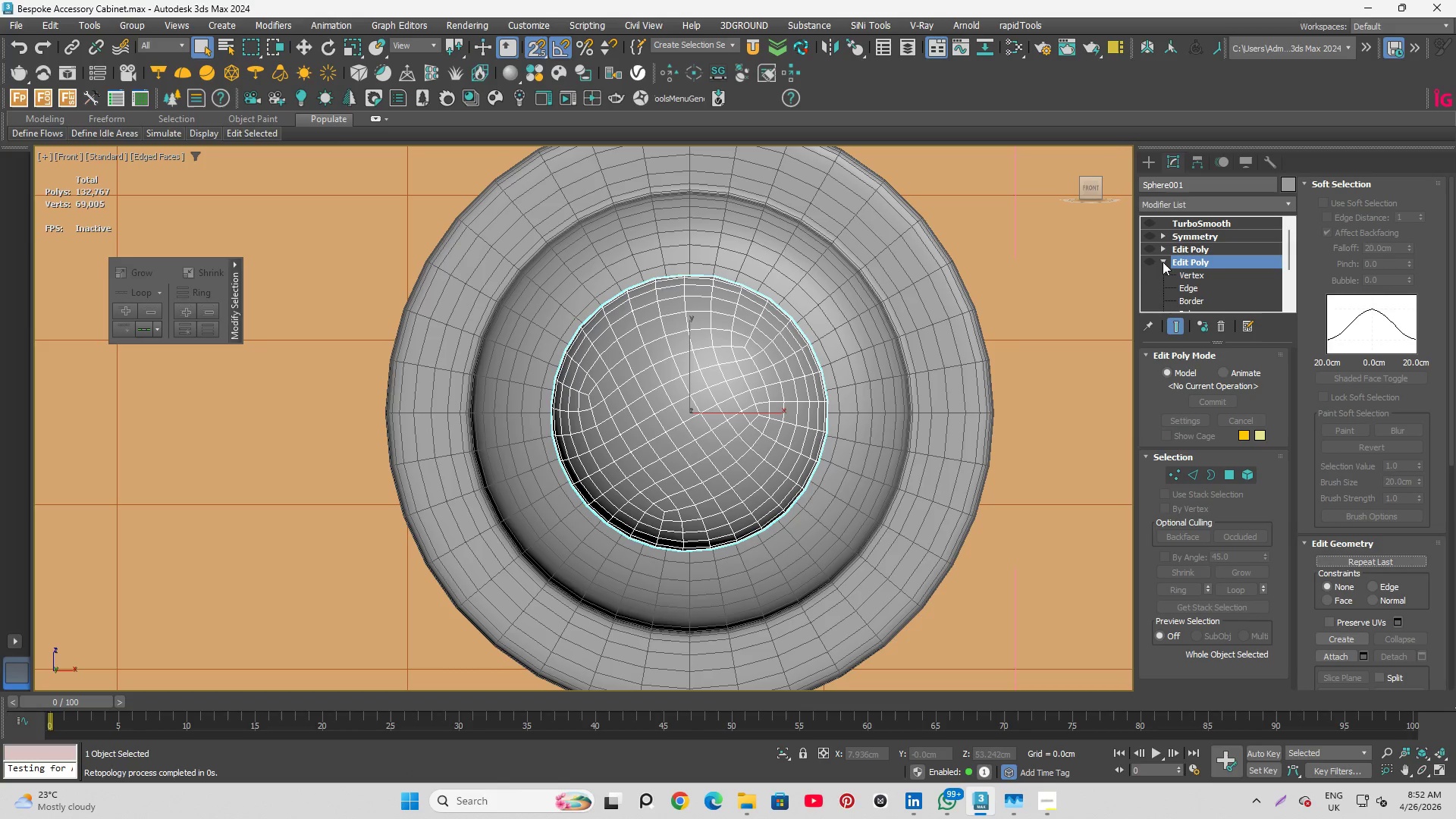 
left_click([1163, 262])
 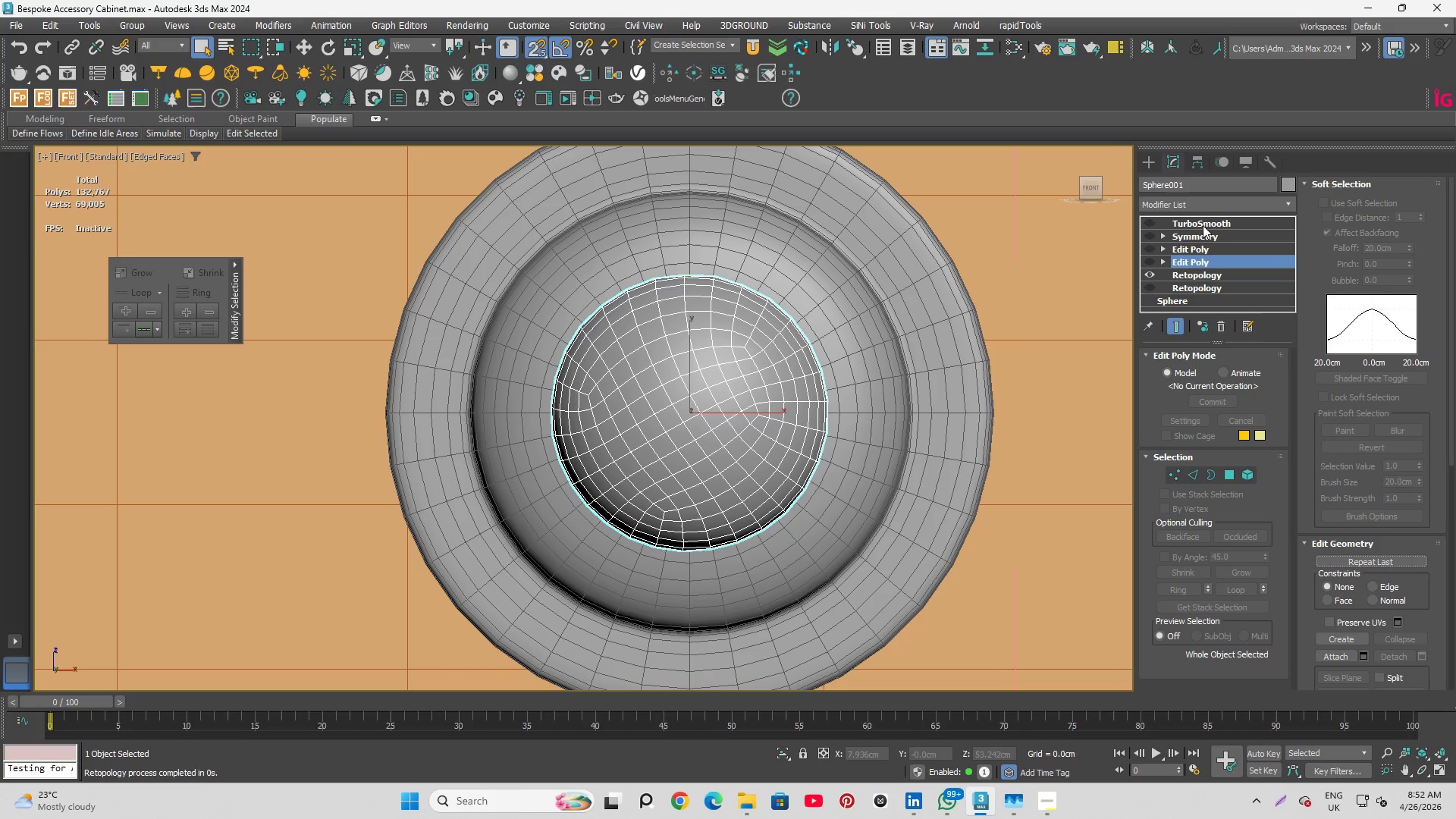 
scroll: coordinate [813, 410], scroll_direction: down, amount: 8.0
 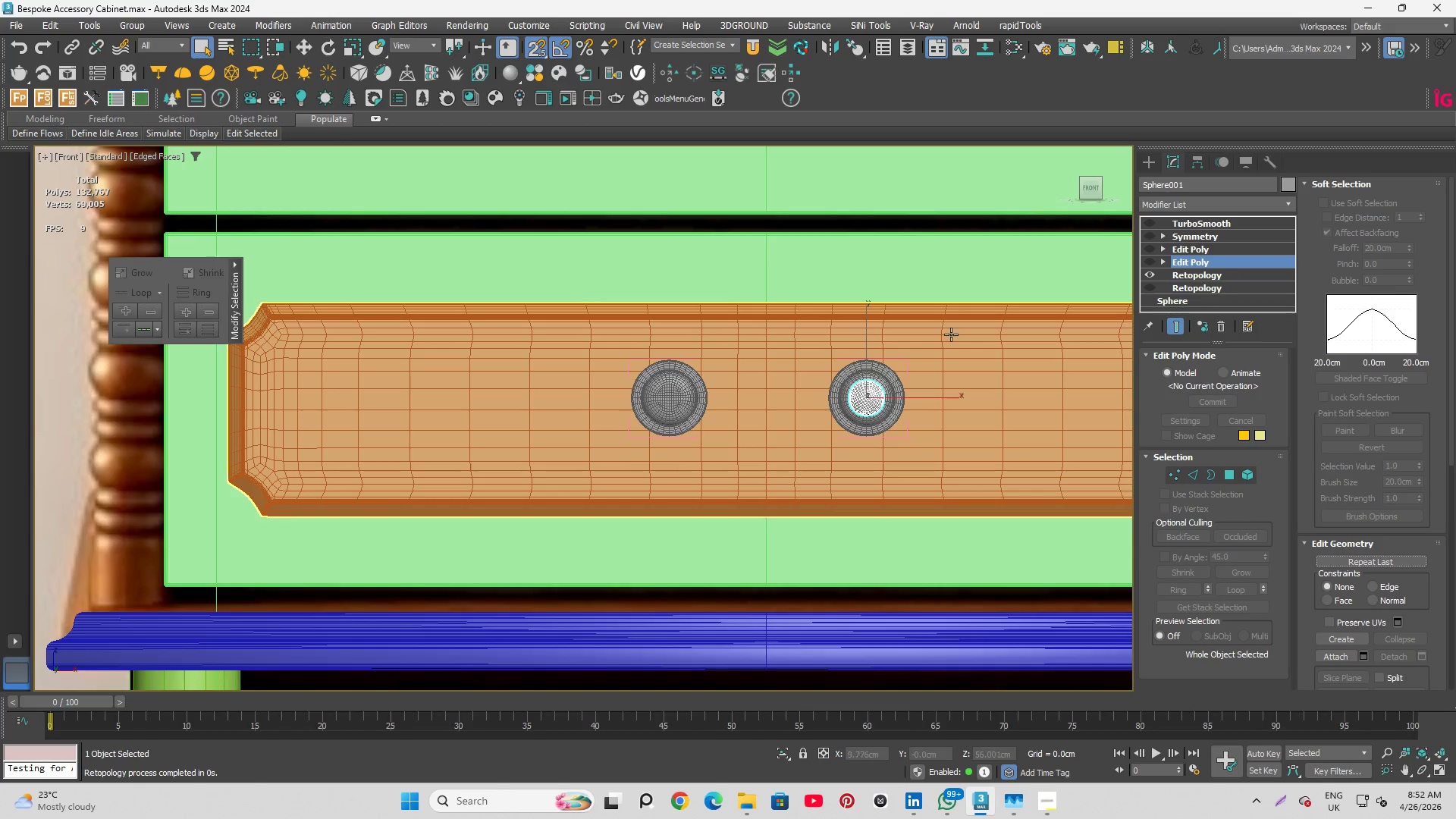 
left_click([955, 331])
 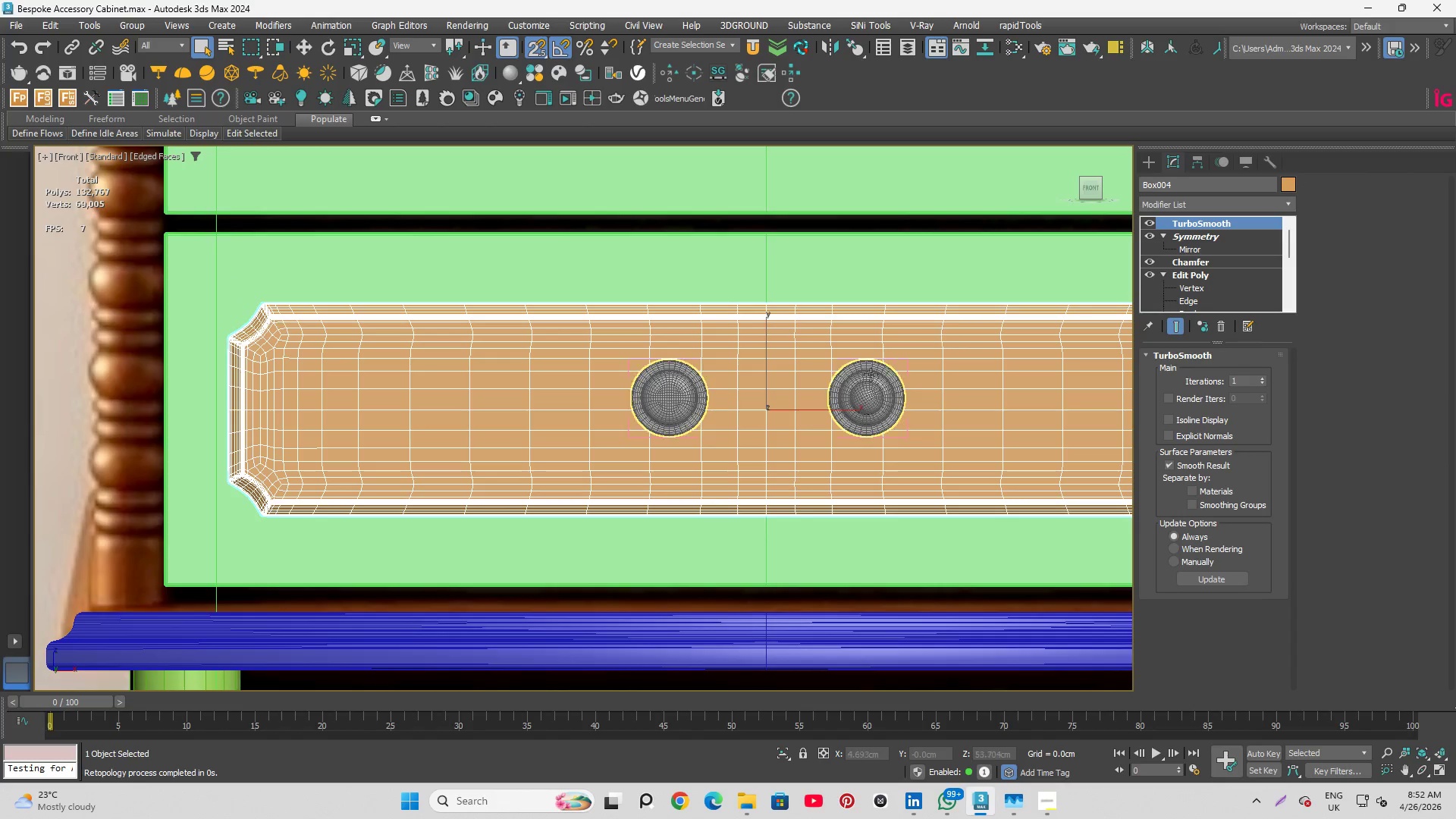 
scroll: coordinate [917, 416], scroll_direction: up, amount: 3.0
 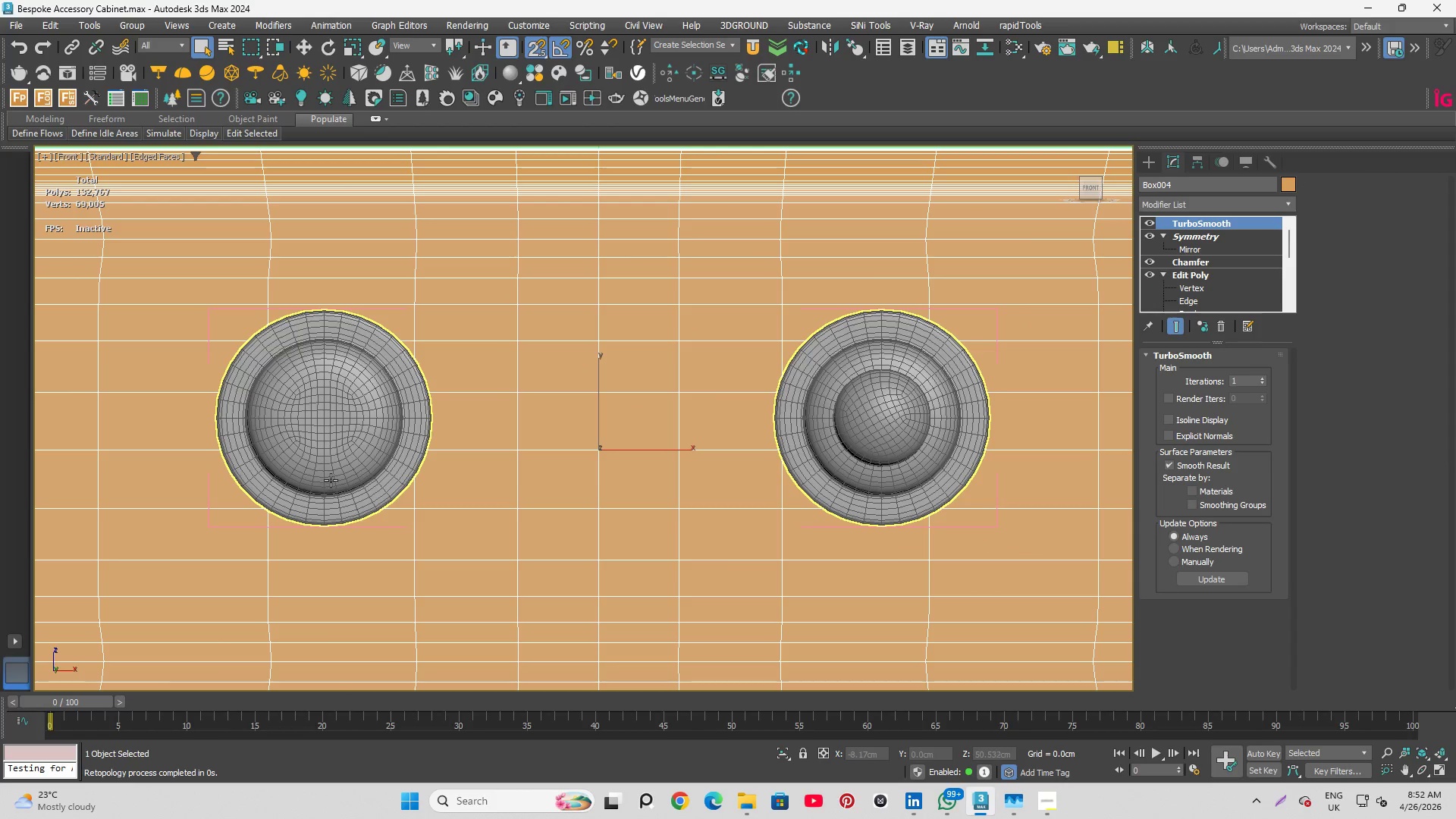 
scroll: coordinate [745, 508], scroll_direction: down, amount: 6.0
 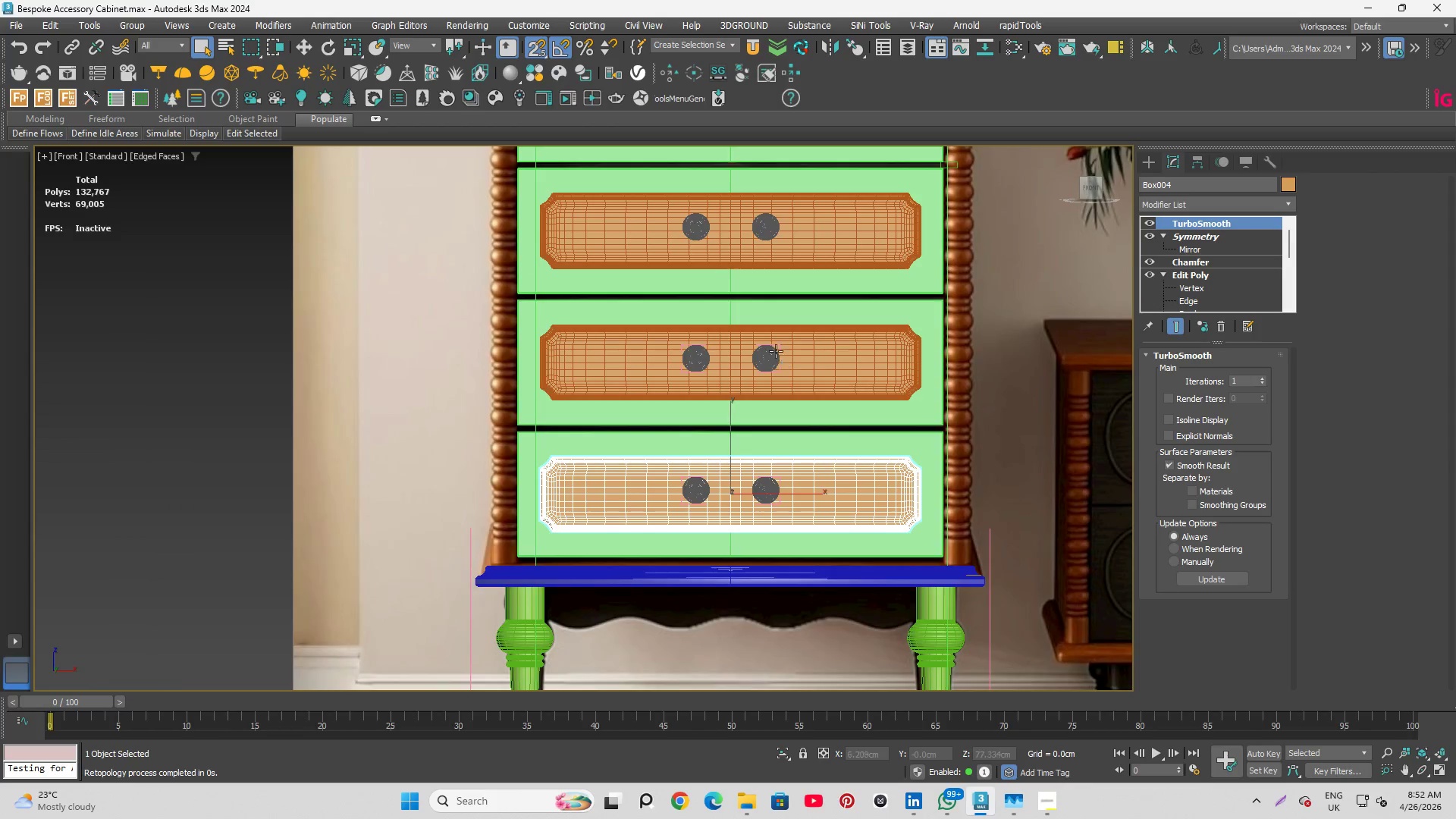 
scroll: coordinate [755, 383], scroll_direction: up, amount: 6.0
 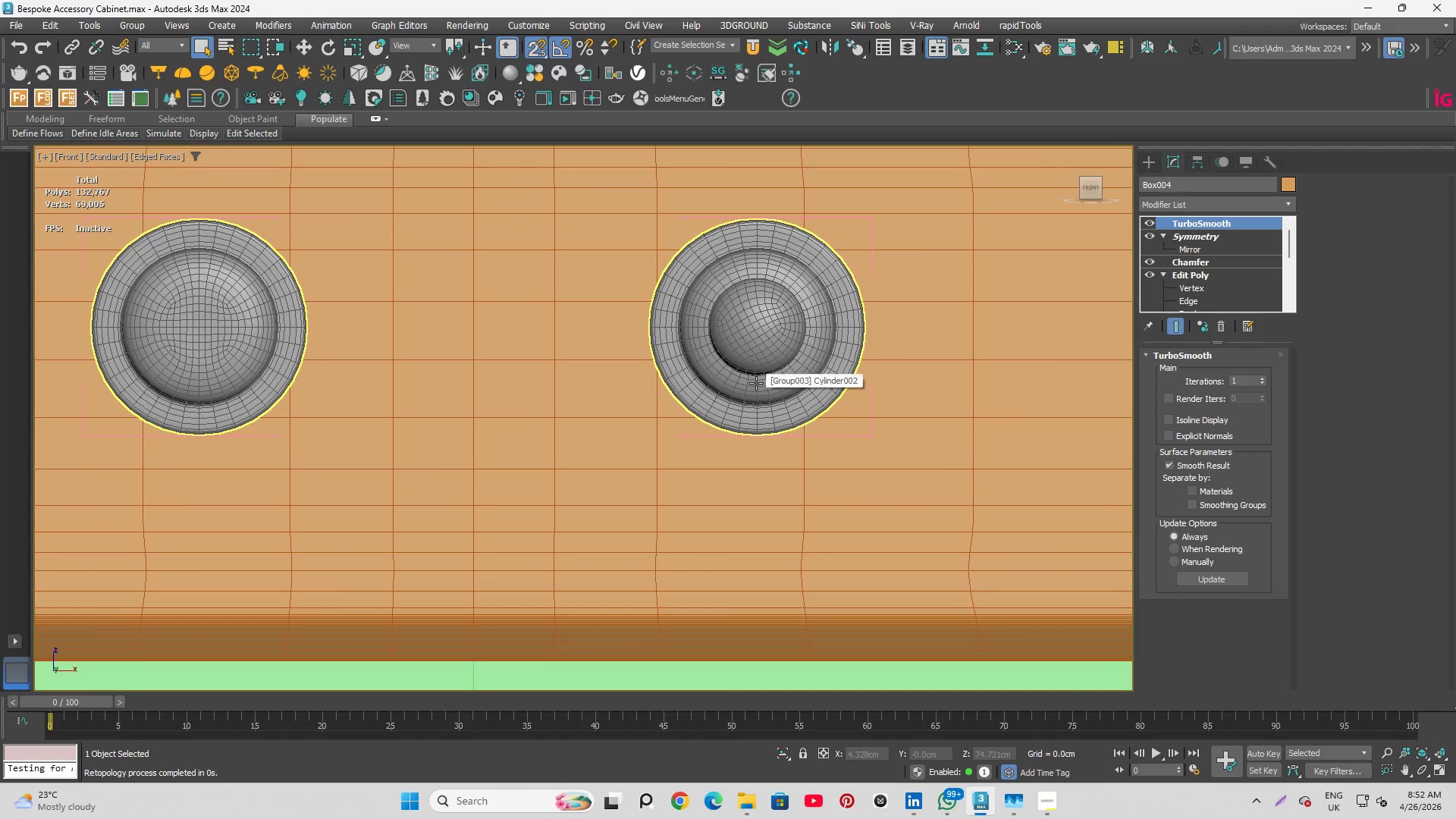 
scroll: coordinate [696, 417], scroll_direction: down, amount: 7.0
 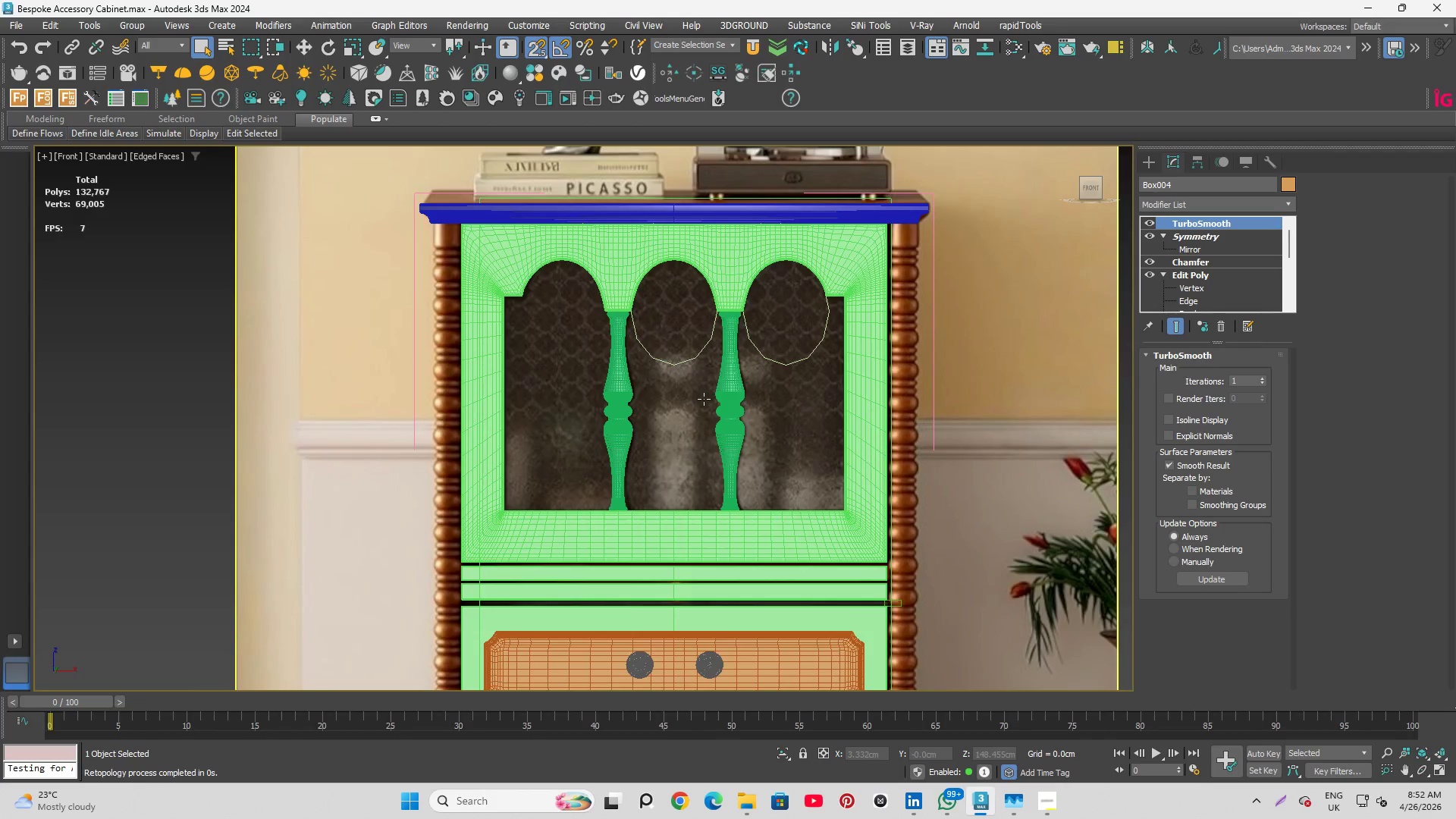 
scroll: coordinate [704, 399], scroll_direction: up, amount: 2.0
 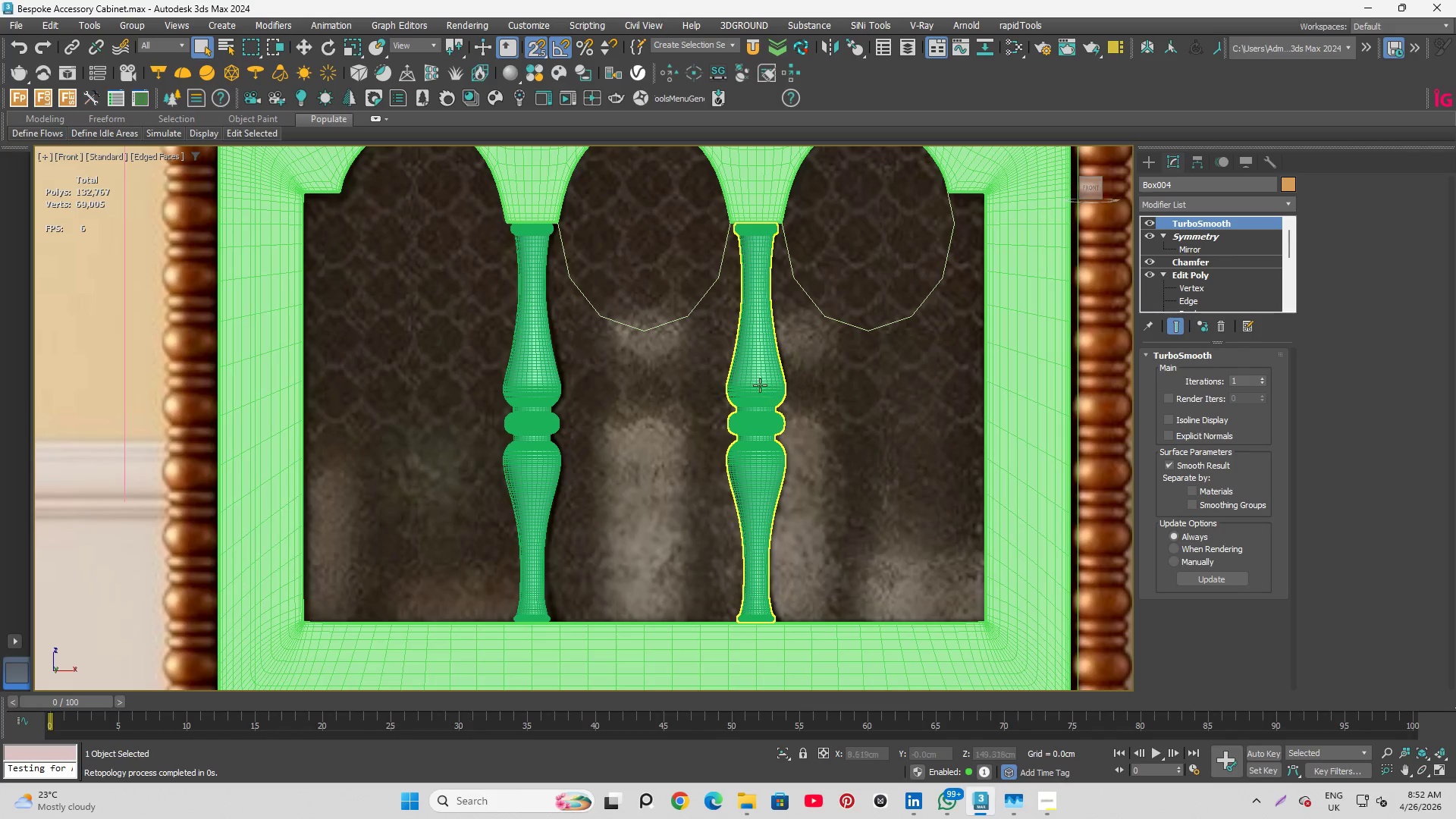 
left_click([752, 366])
 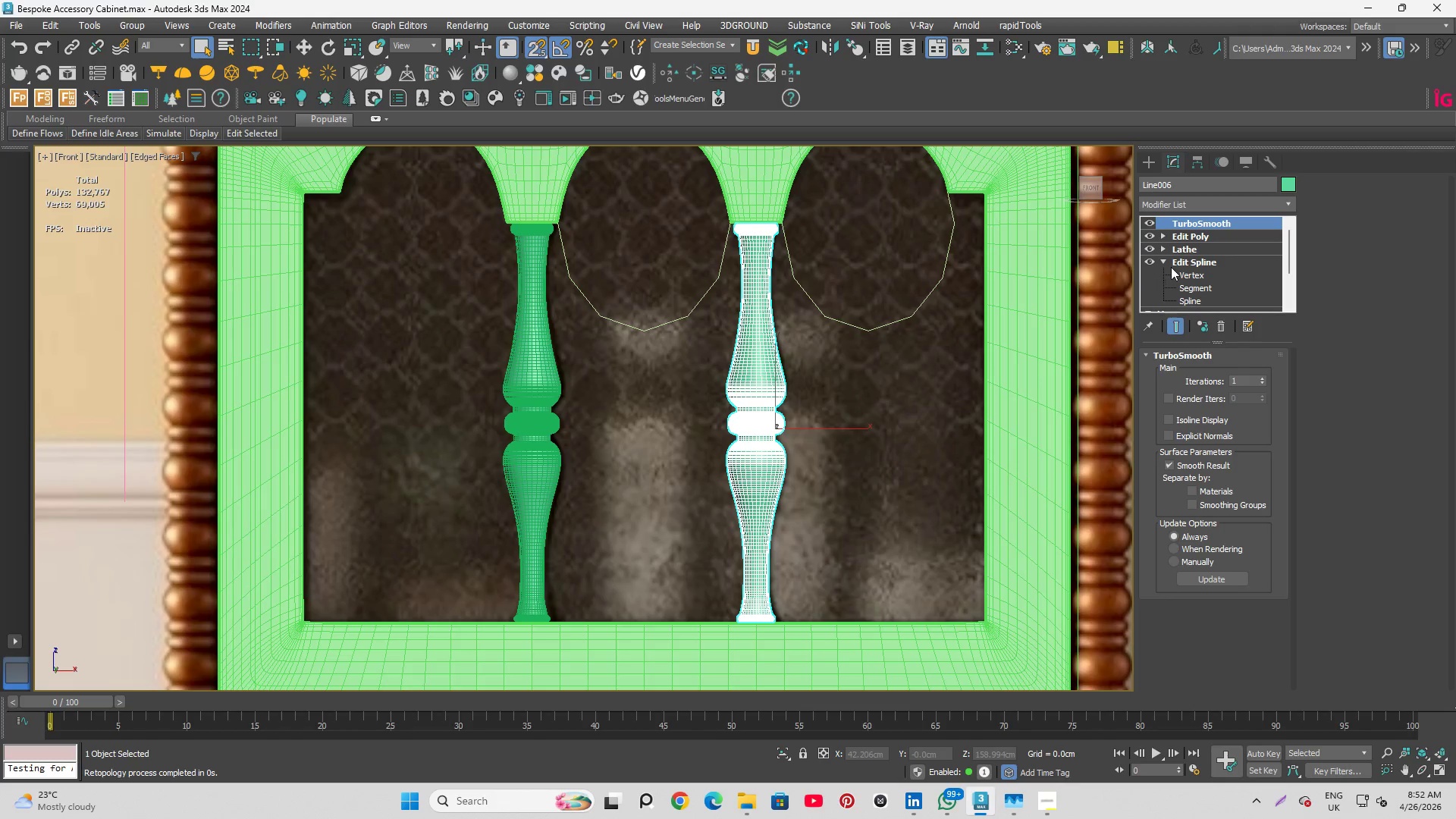 
left_click([1162, 261])
 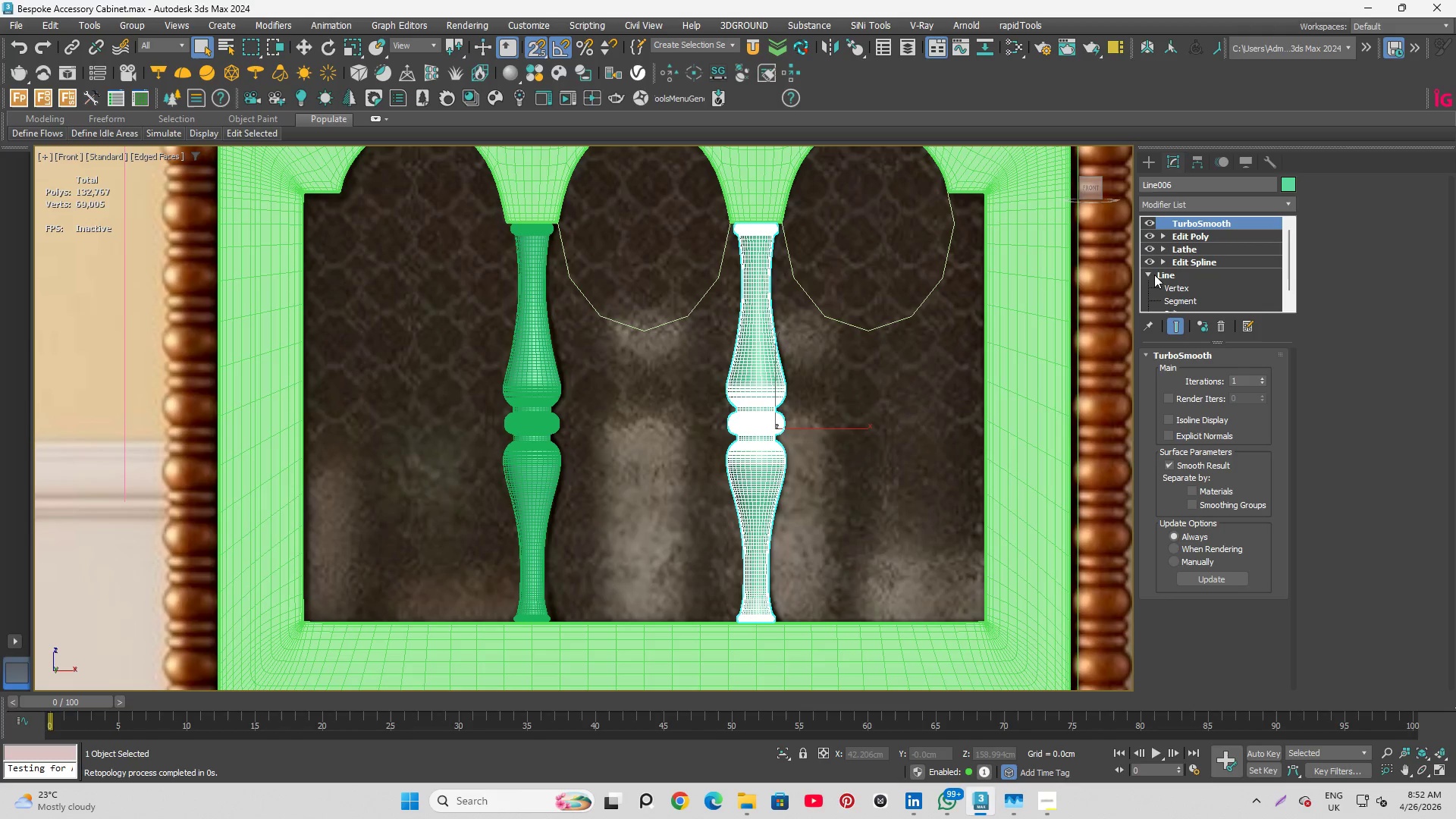 
left_click([1150, 275])
 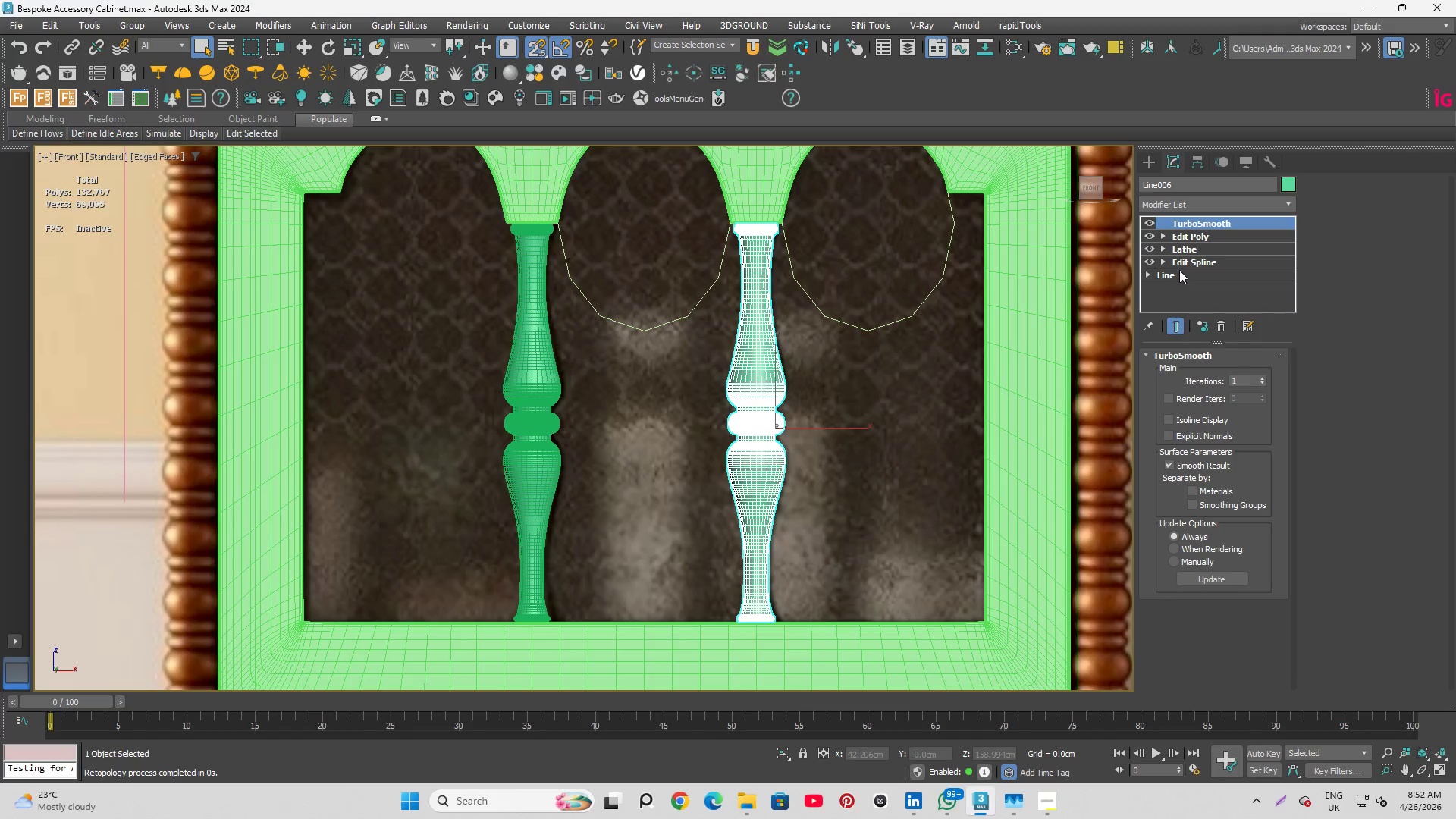 
left_click([1189, 259])
 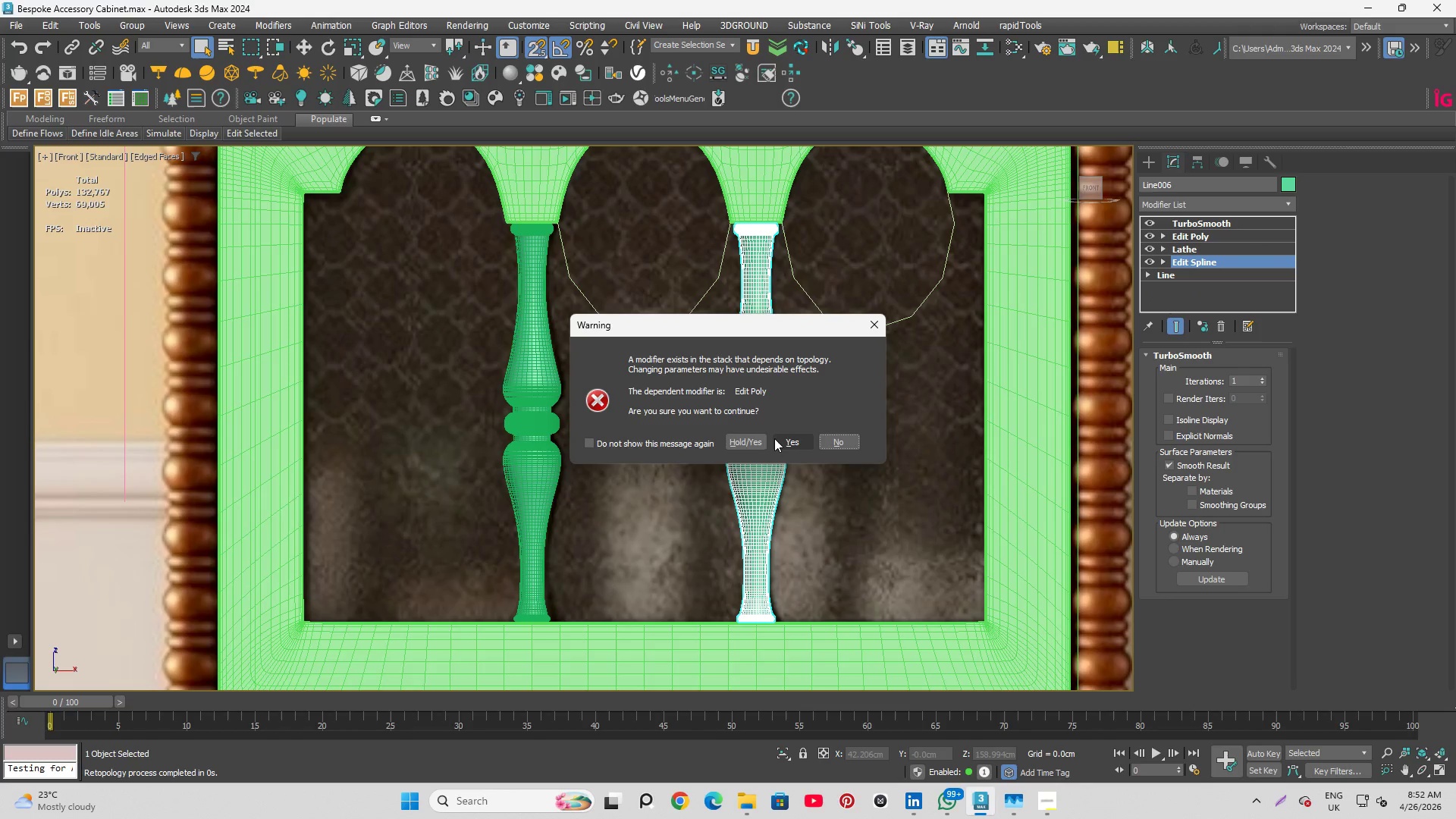 
left_click([773, 439])
 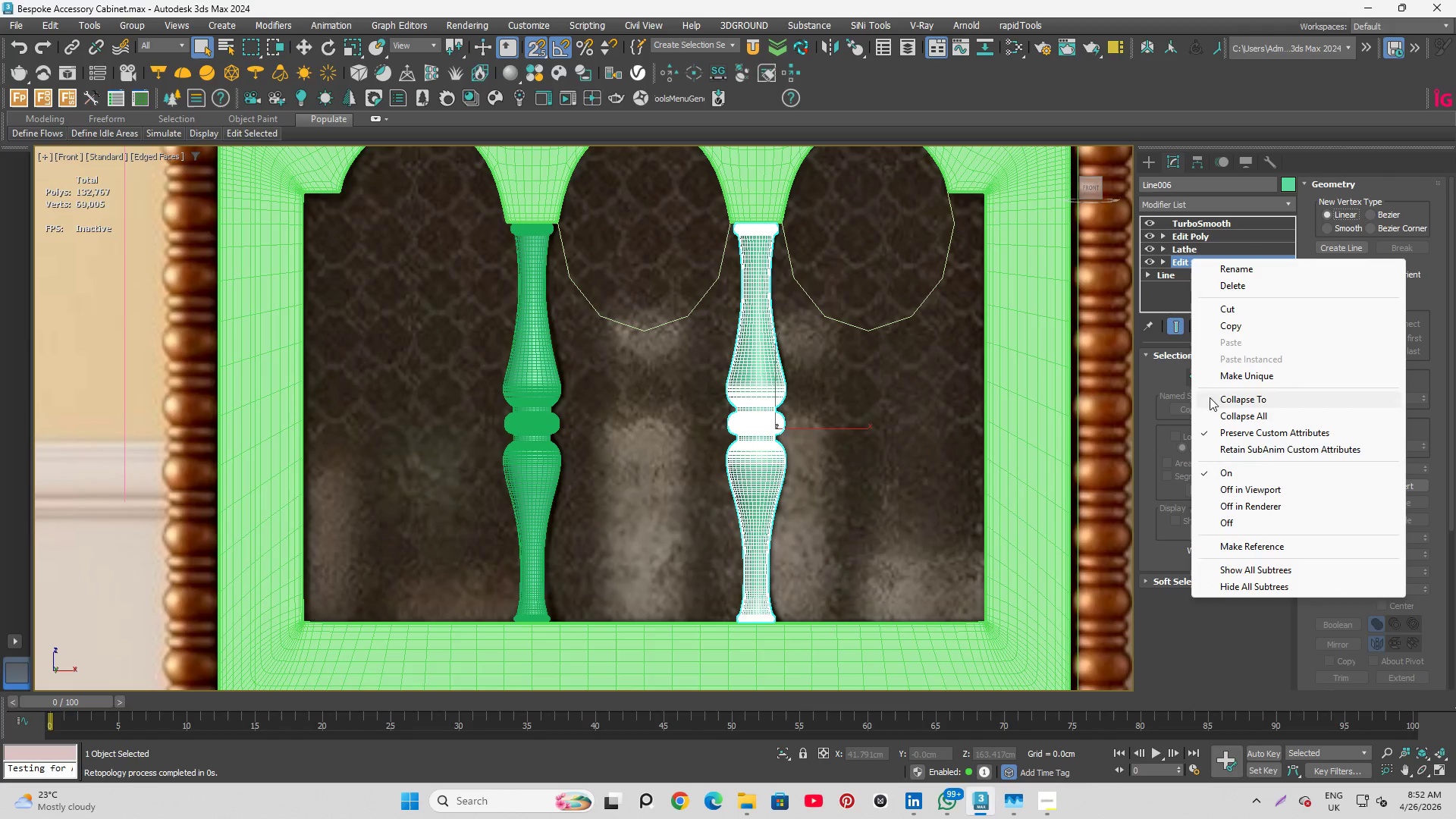 
left_click([1228, 397])
 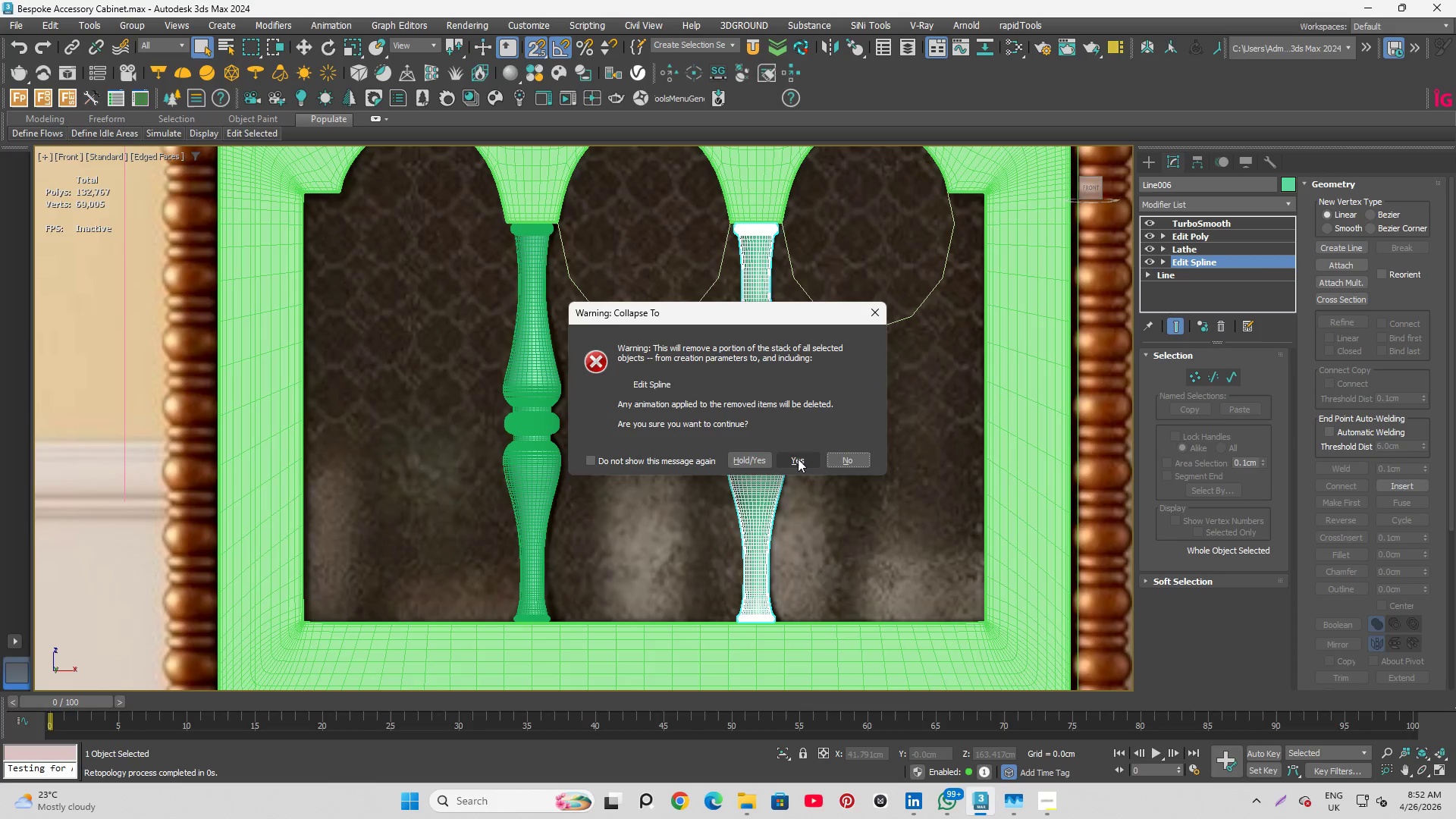 
left_click([800, 458])
 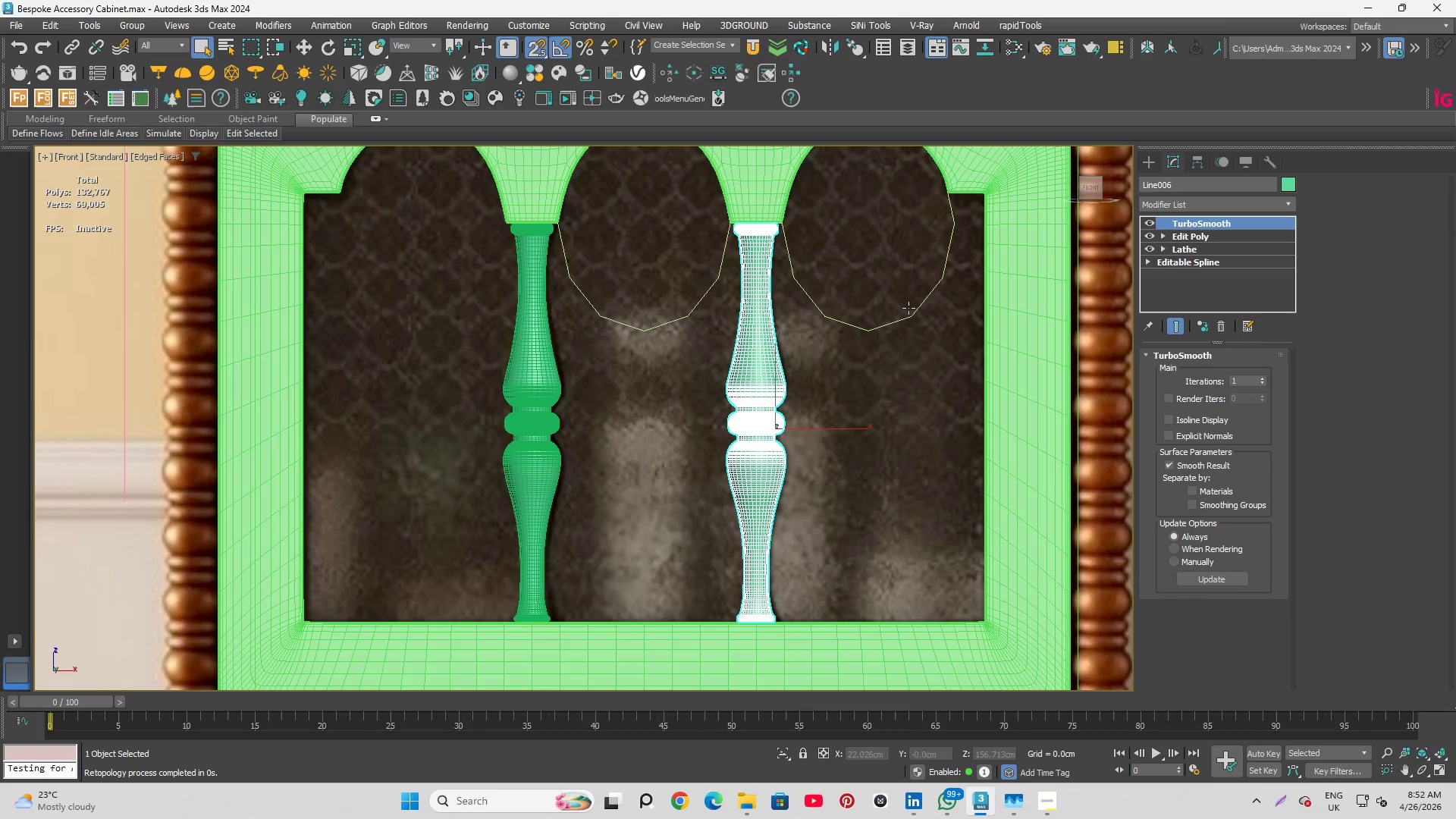 
scroll: coordinate [900, 318], scroll_direction: down, amount: 2.0
 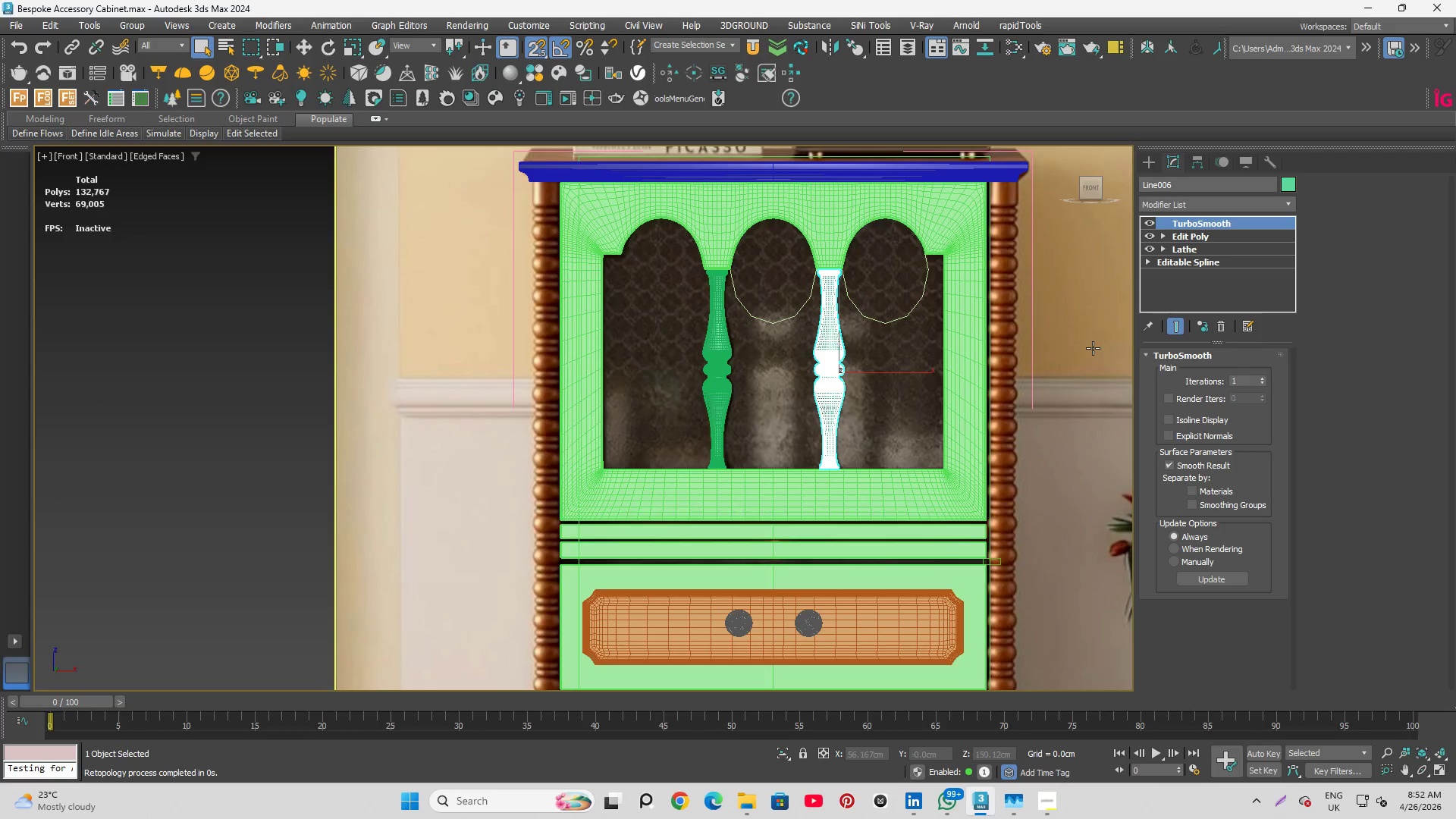 
left_click([1093, 348])
 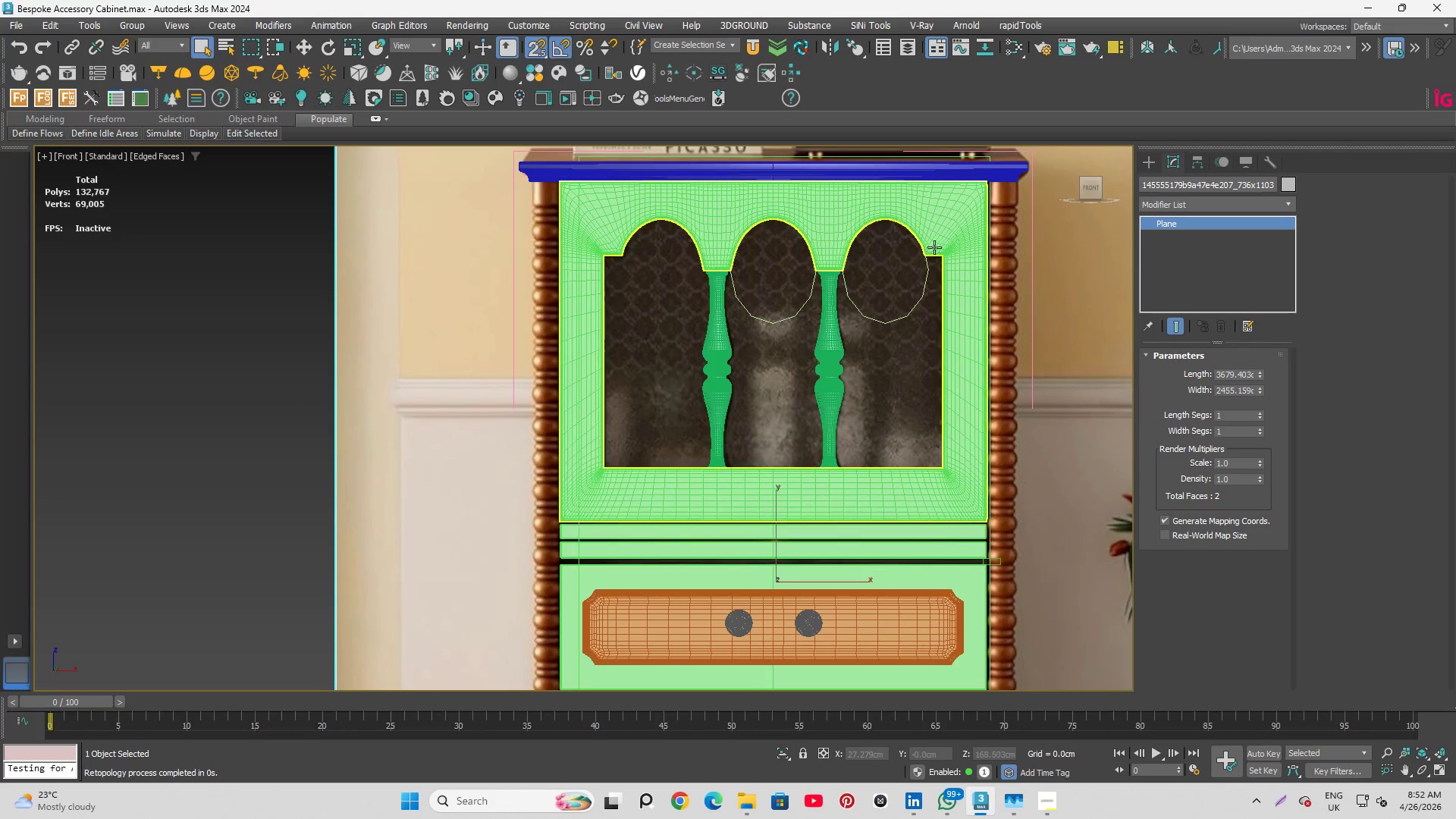 
left_click([934, 247])
 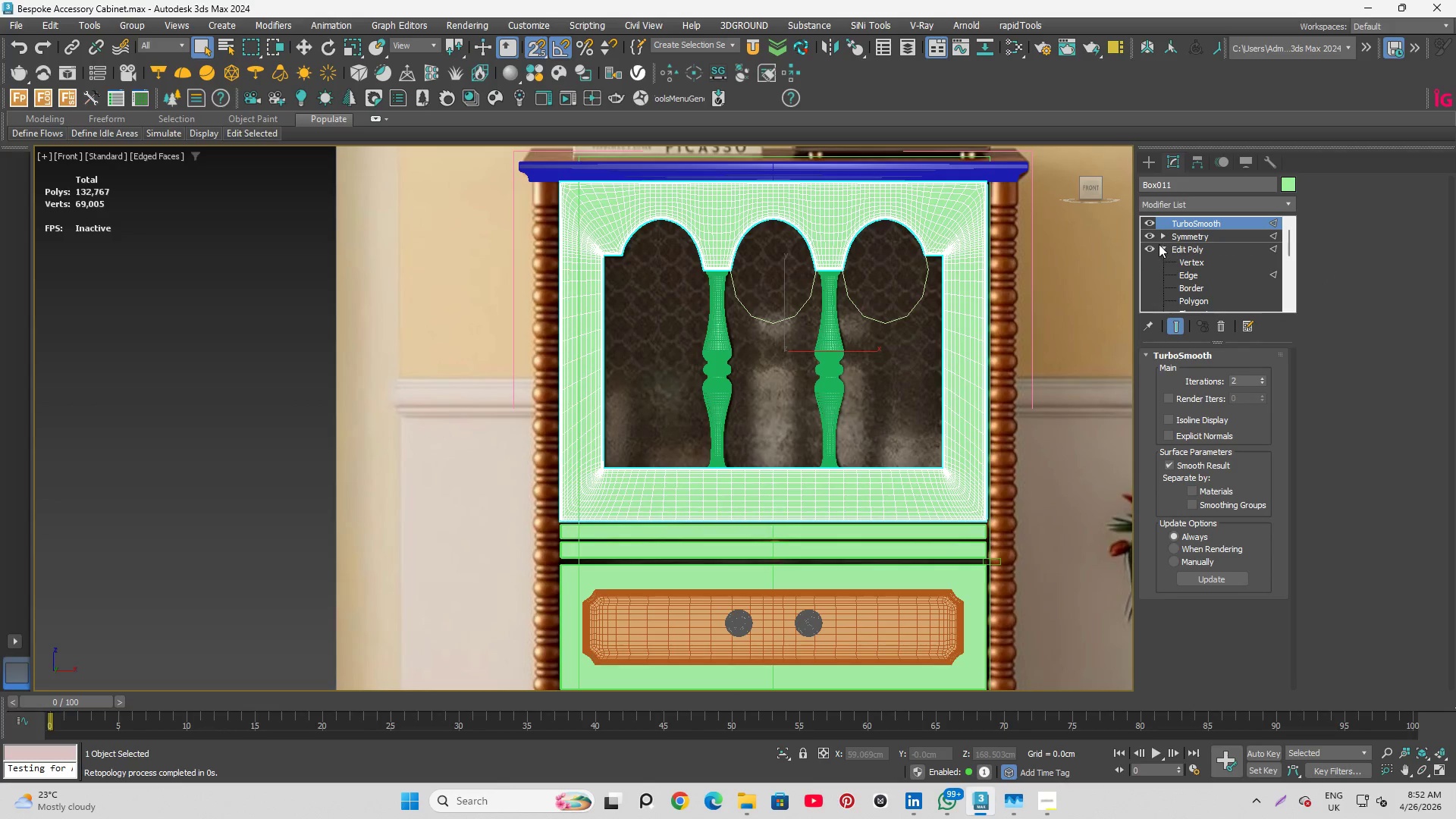 
left_click([1163, 249])
 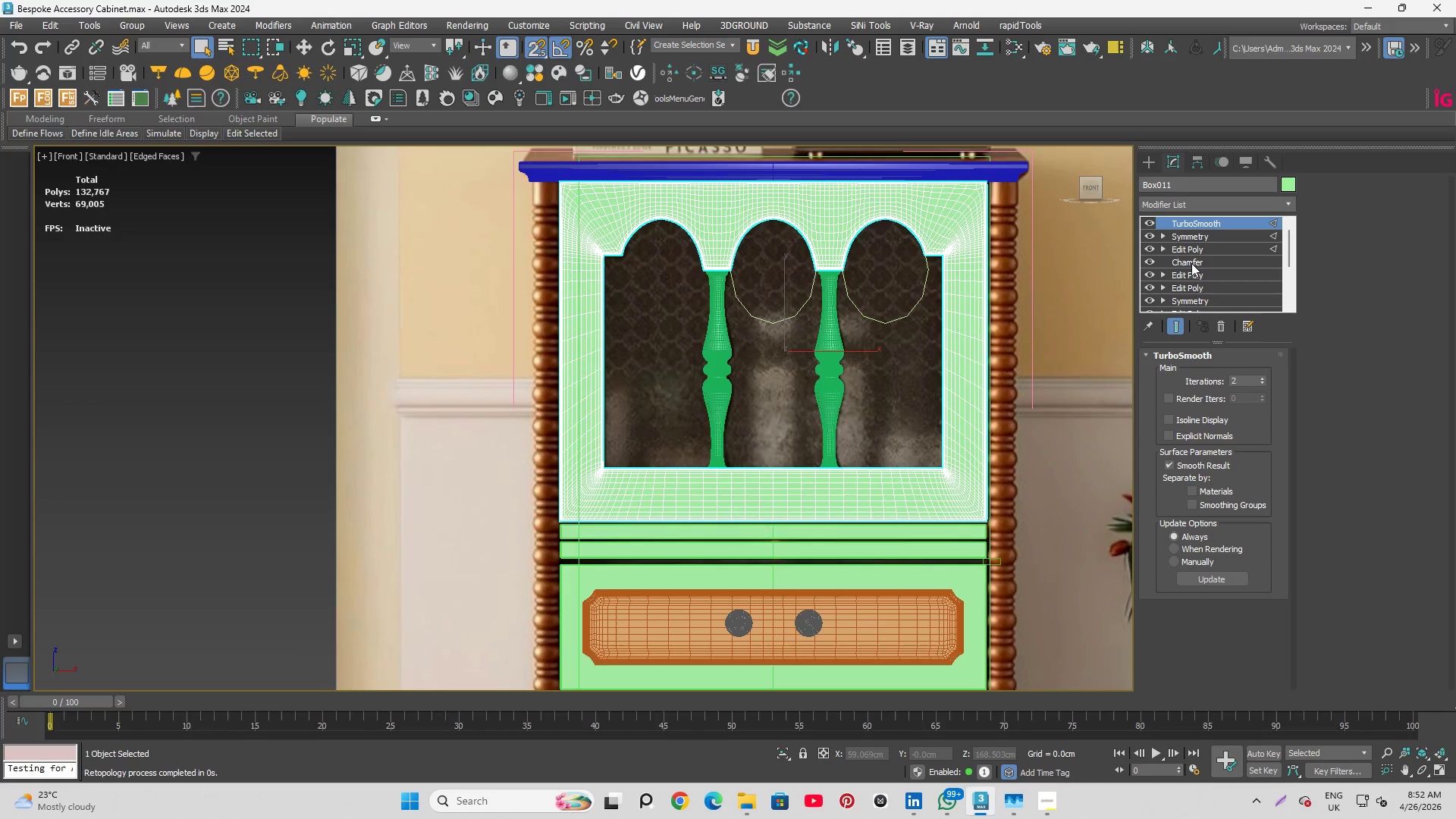 
left_click([1188, 274])
 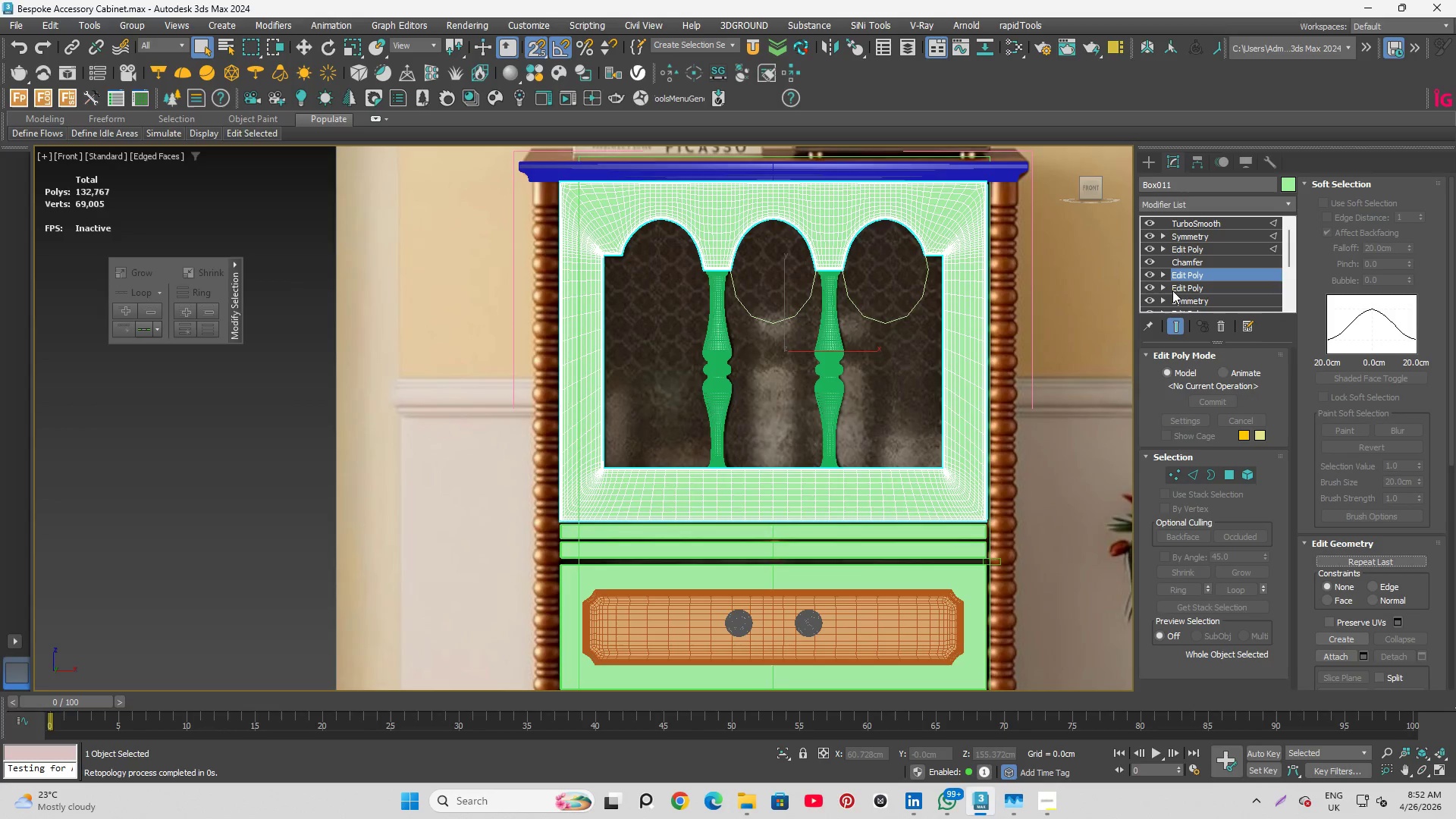 
right_click([1195, 271])
 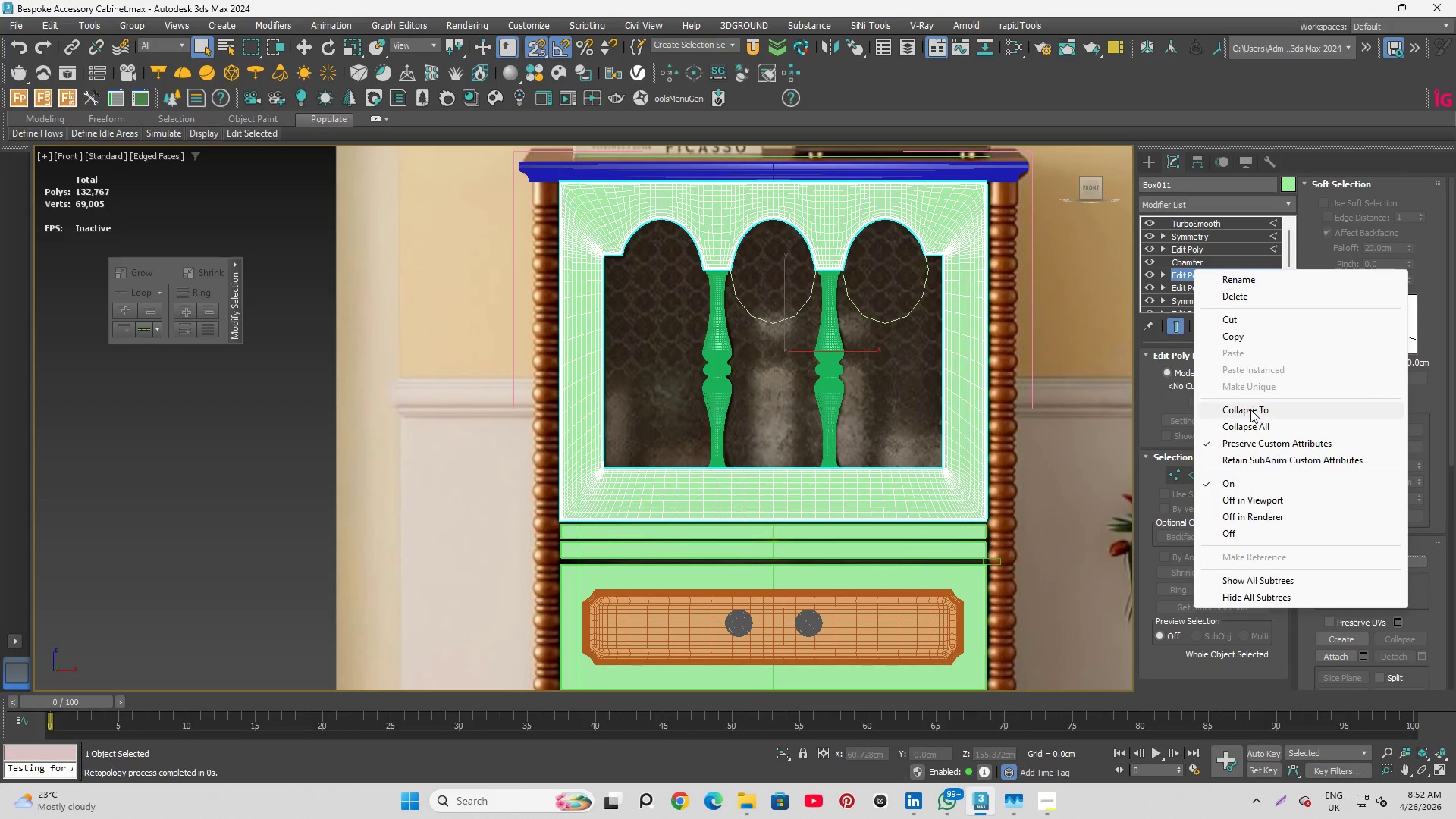 
left_click([1250, 410])
 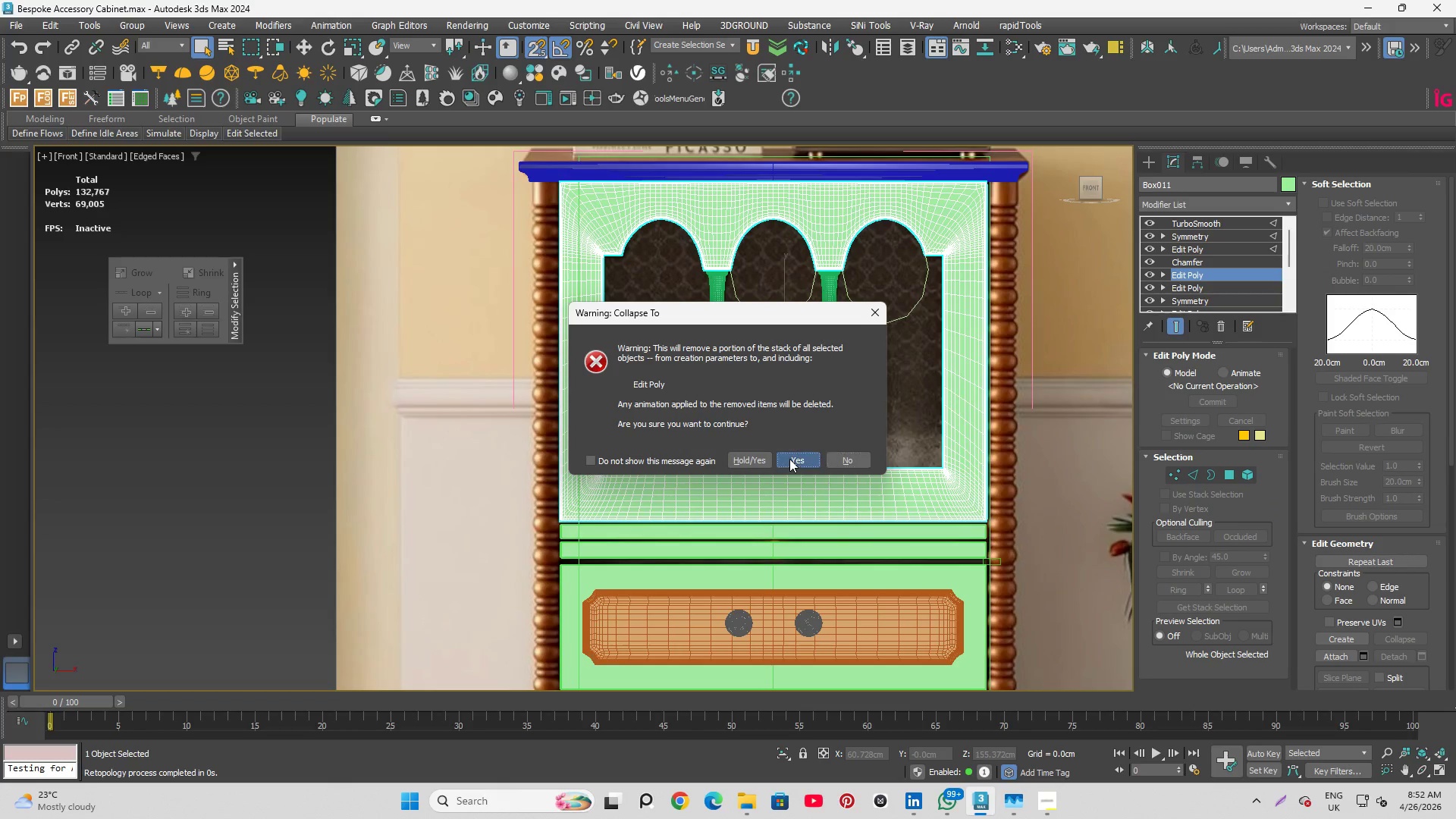 
left_click([789, 459])
 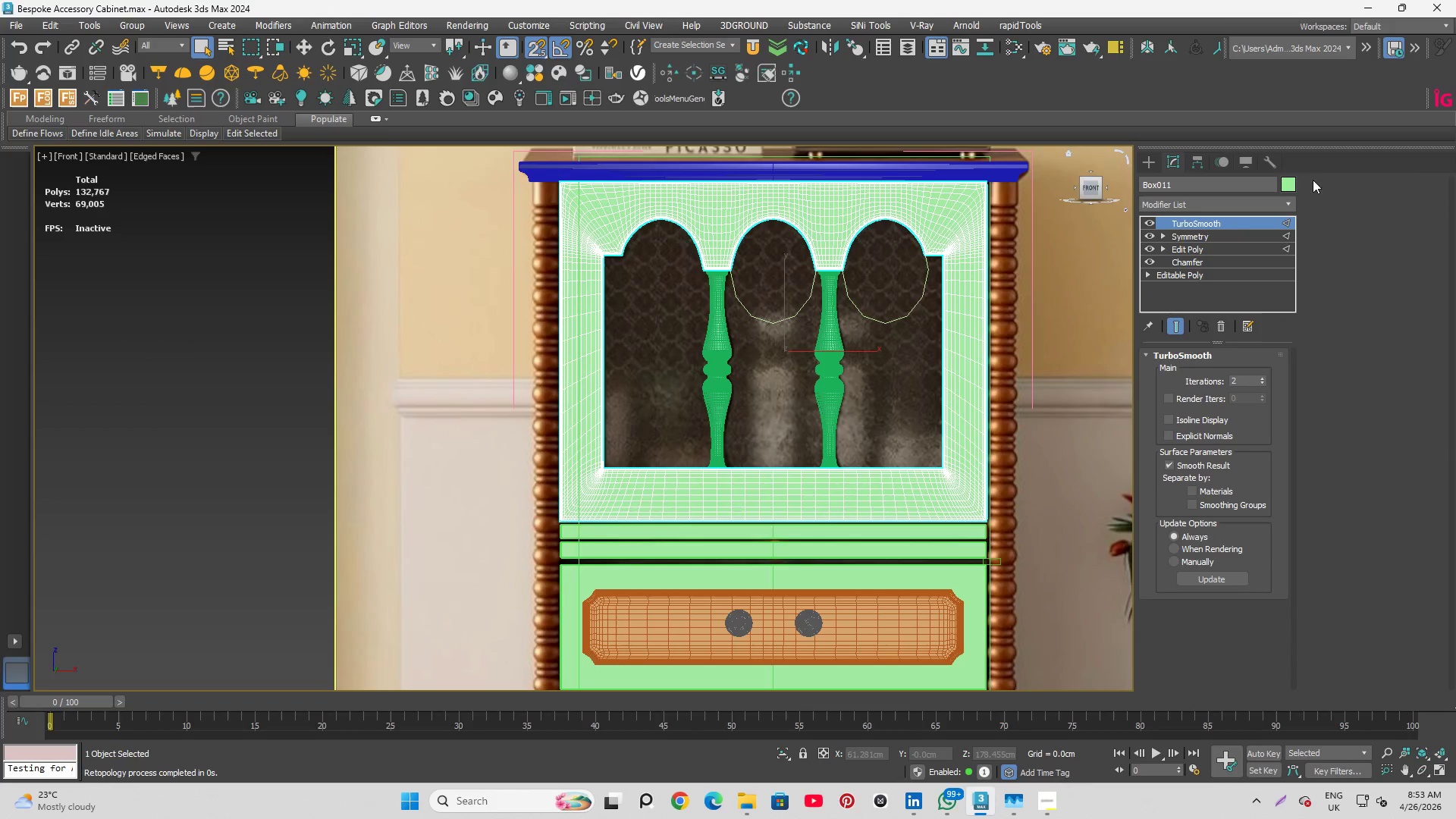 
wait(7.49)
 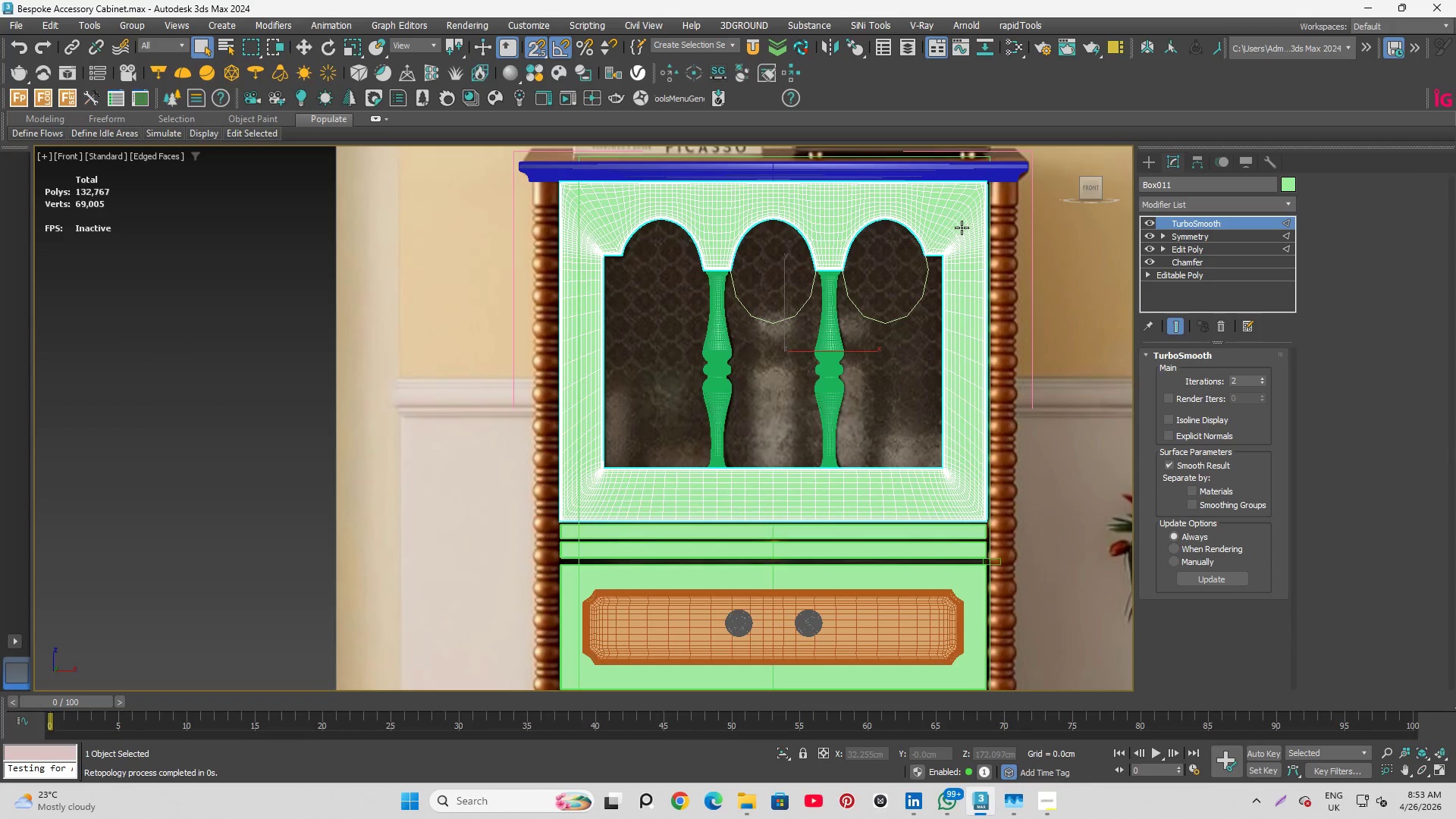 
left_click([1149, 220])
 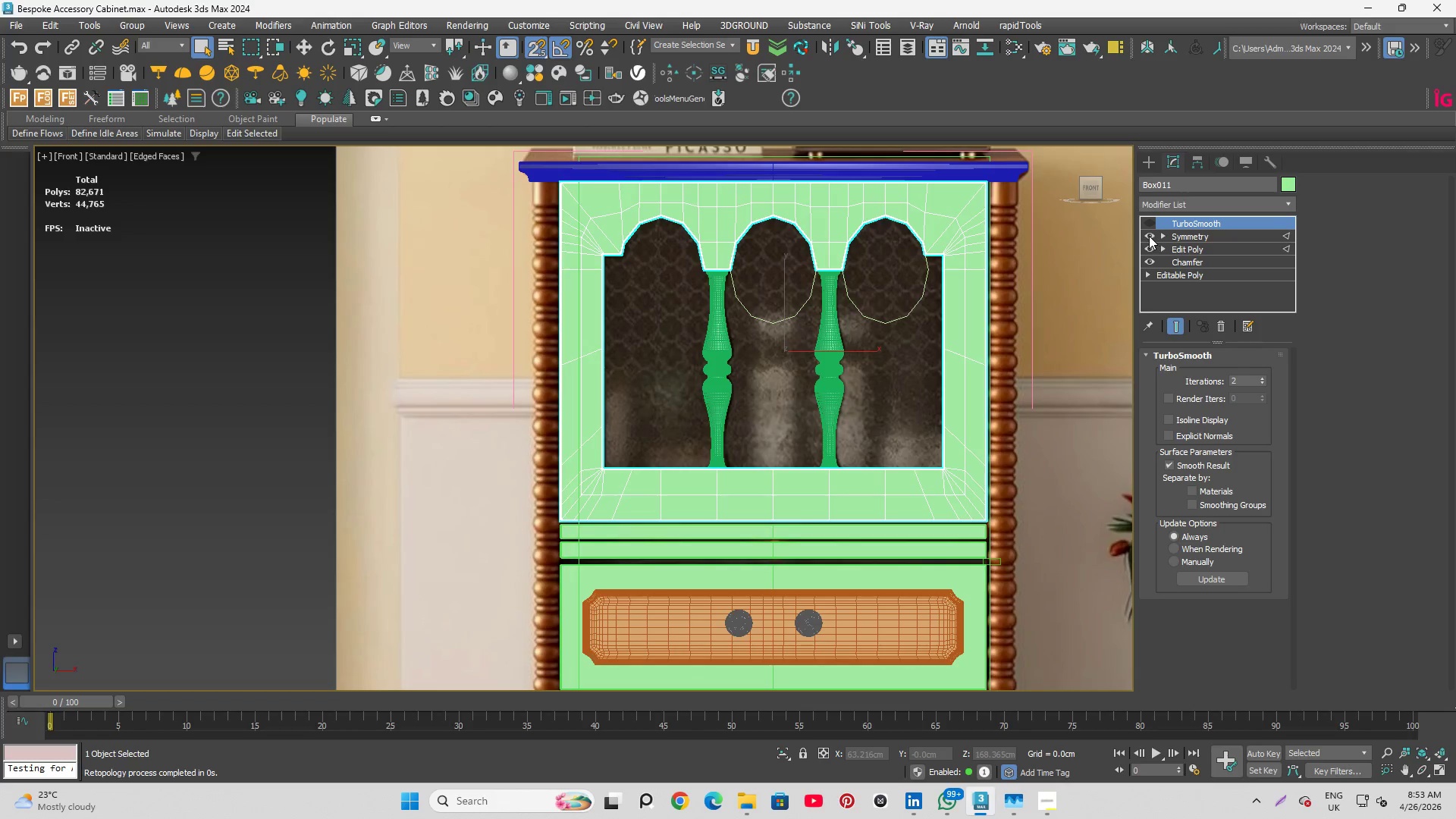 
left_click([1147, 235])
 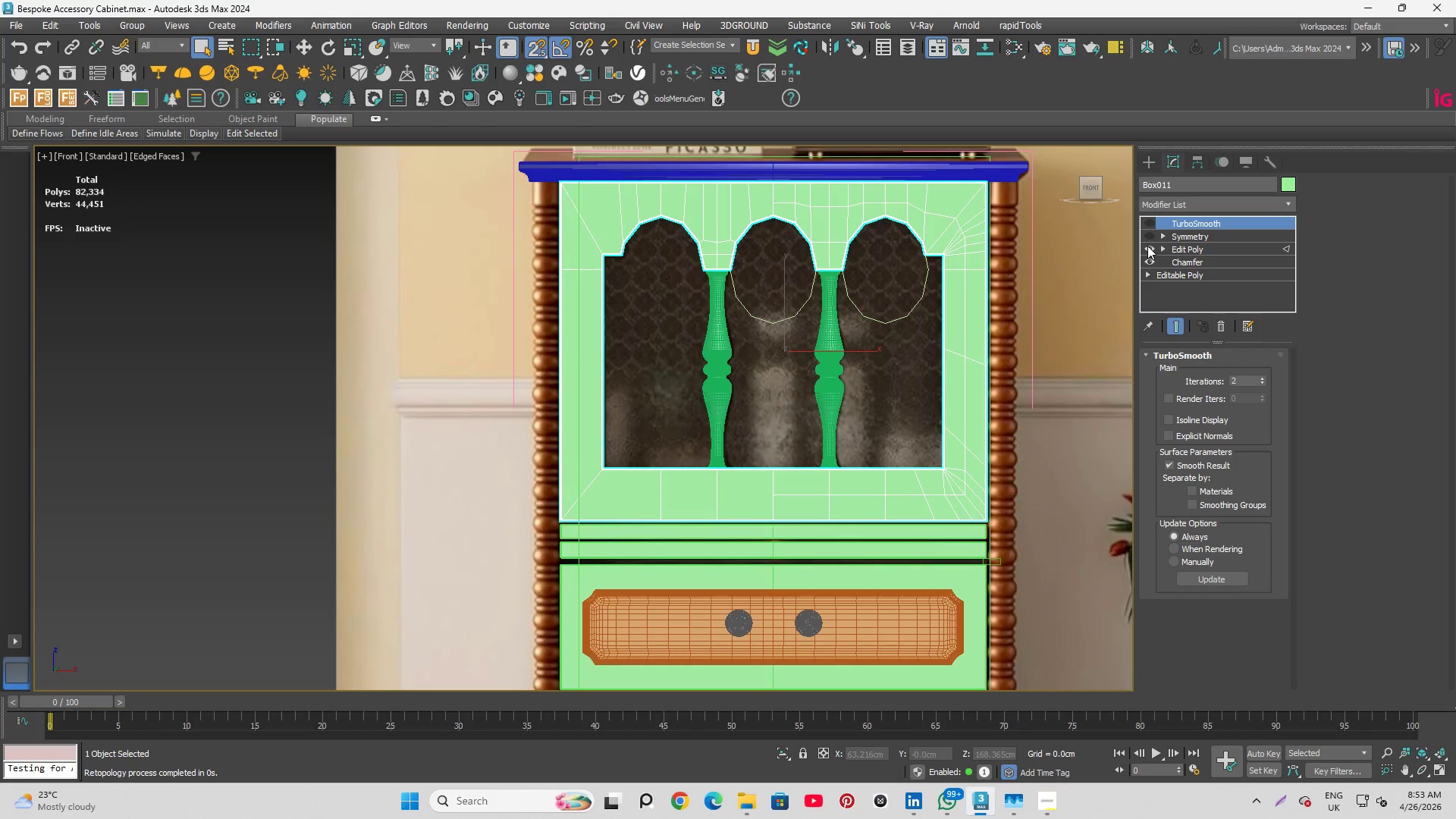 
left_click([1147, 246])
 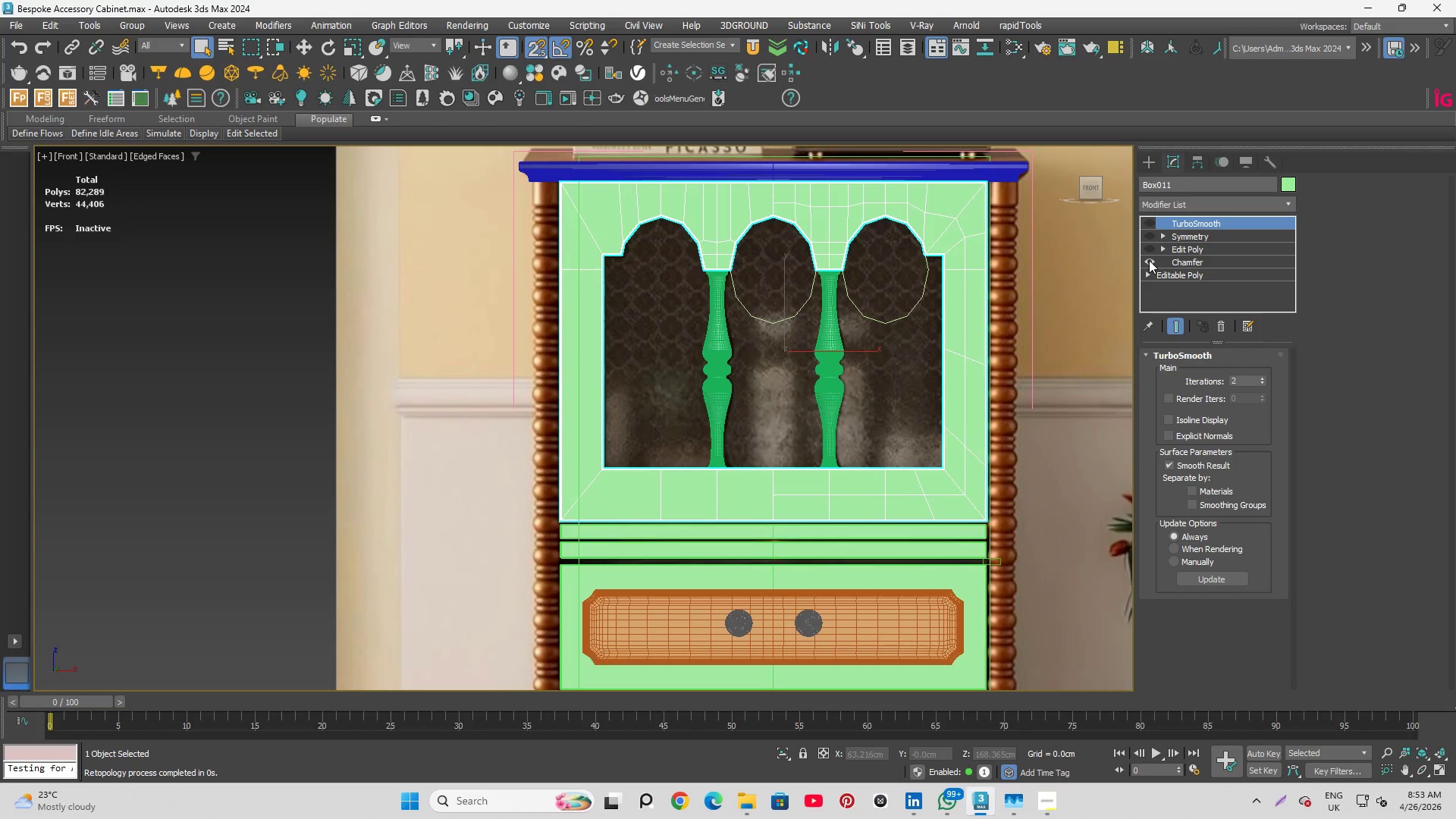 
left_click([1149, 260])
 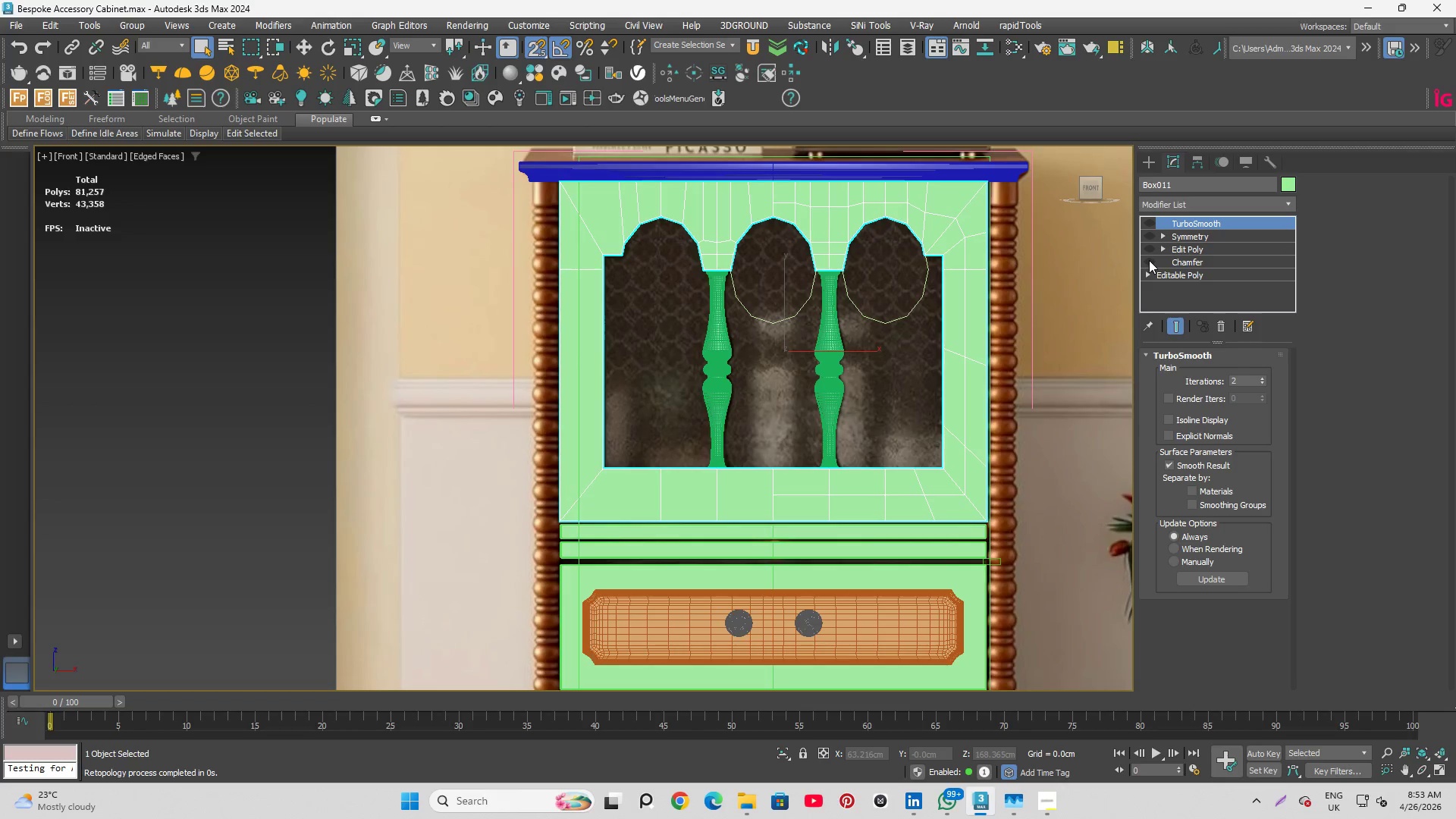 
left_click([1149, 260])
 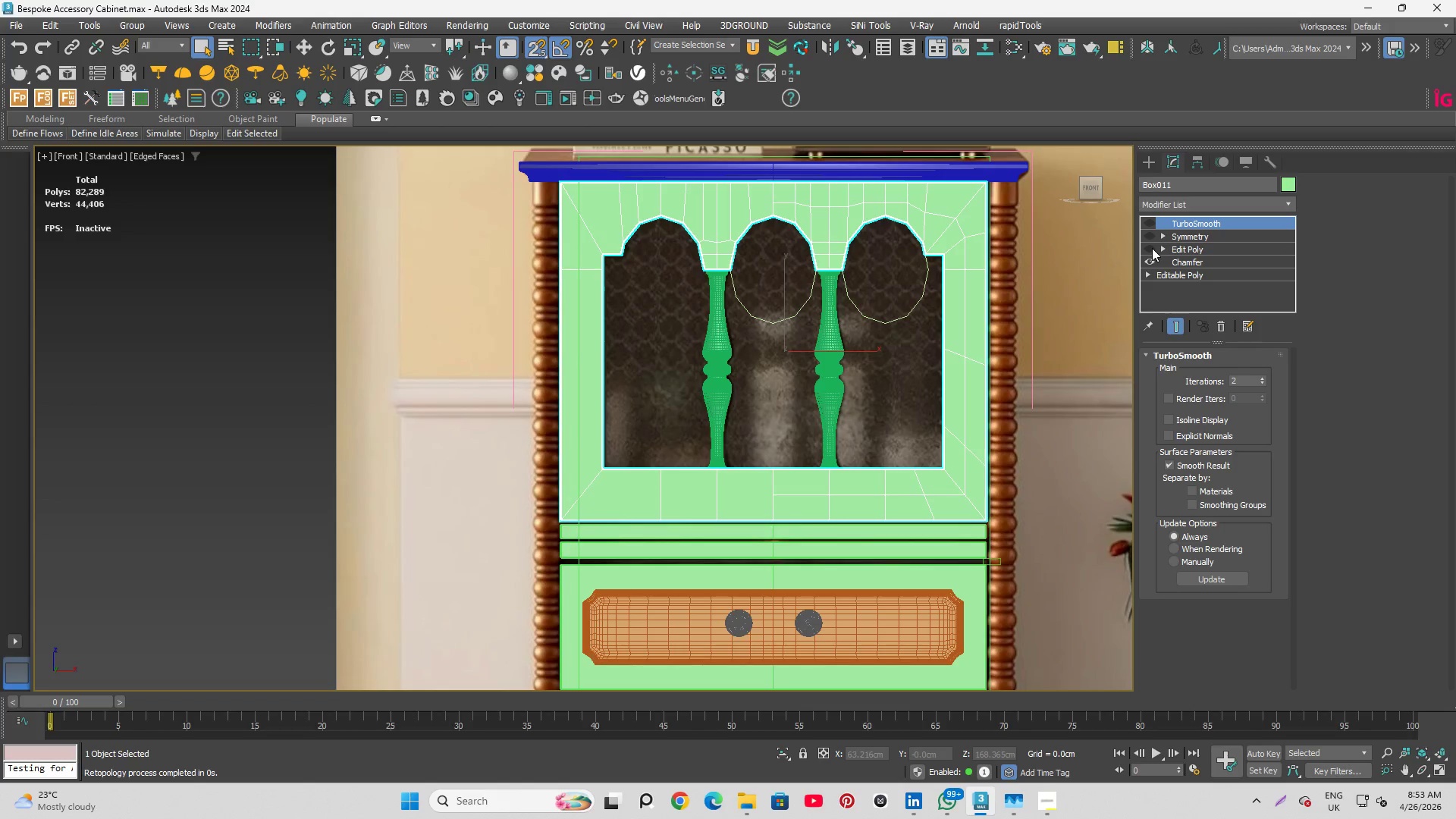 
left_click([1152, 248])
 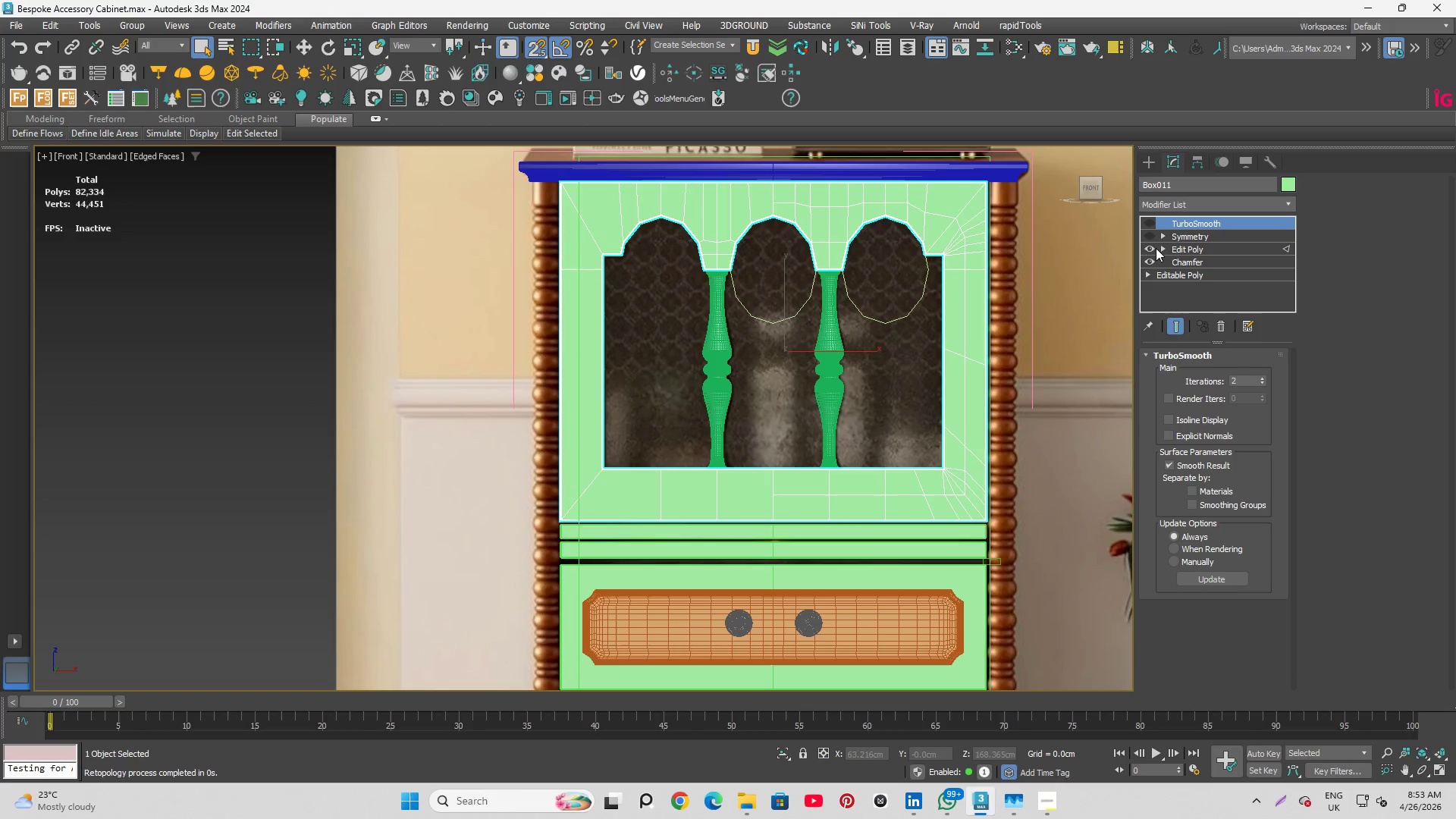 
left_click([1163, 248])
 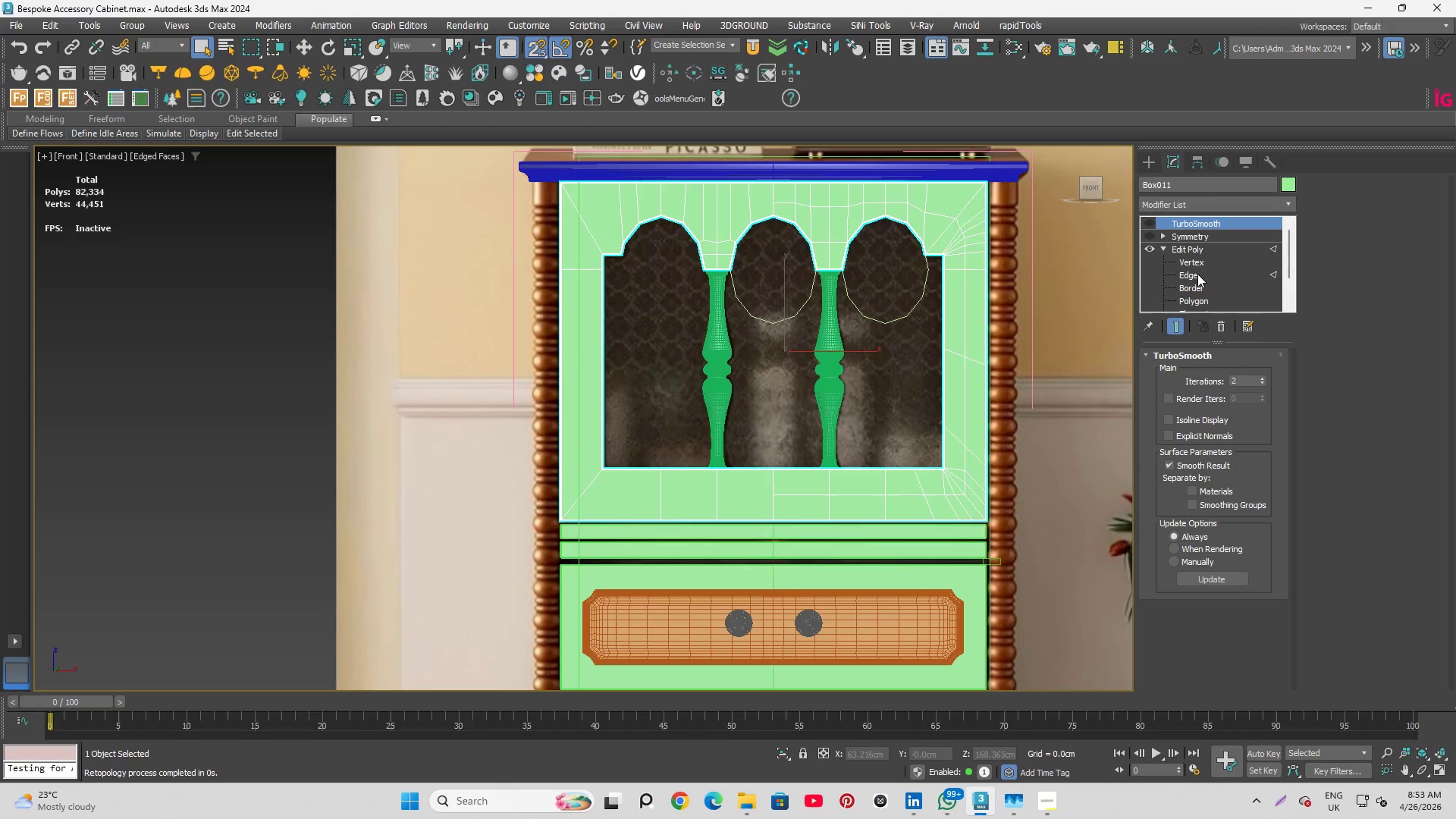 
left_click([1198, 275])
 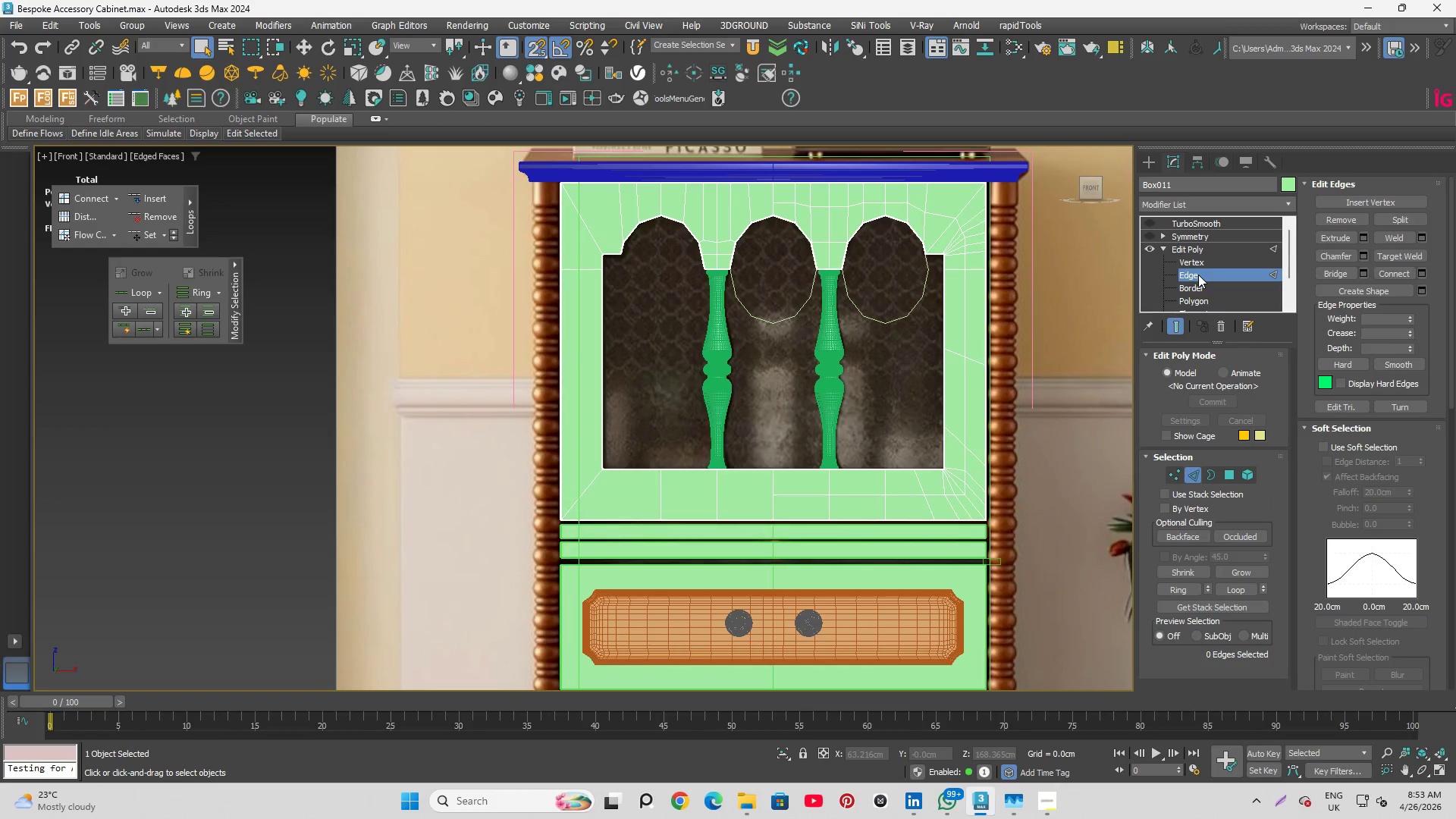 
left_click([1198, 275])
 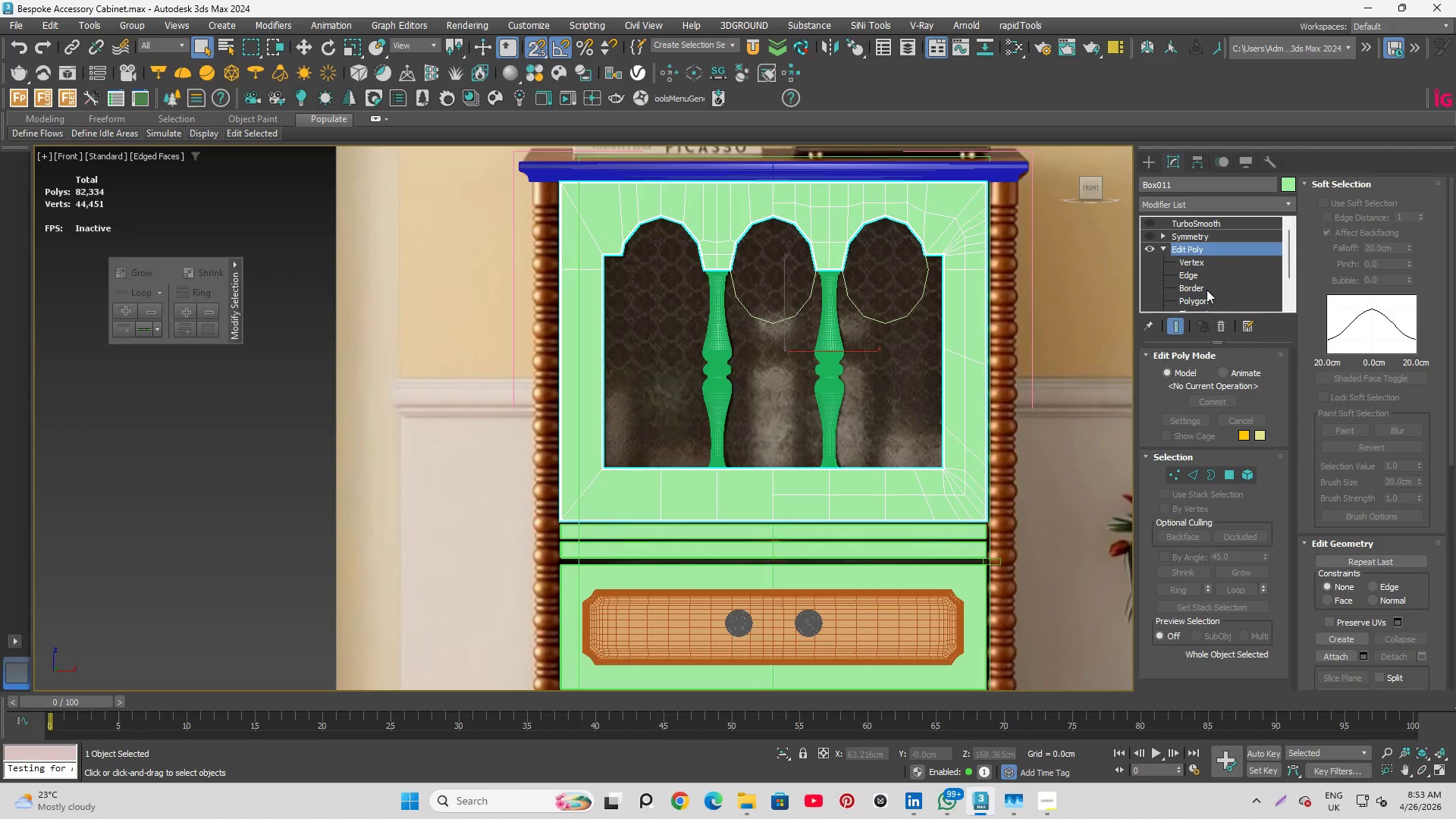 
left_click([1194, 274])
 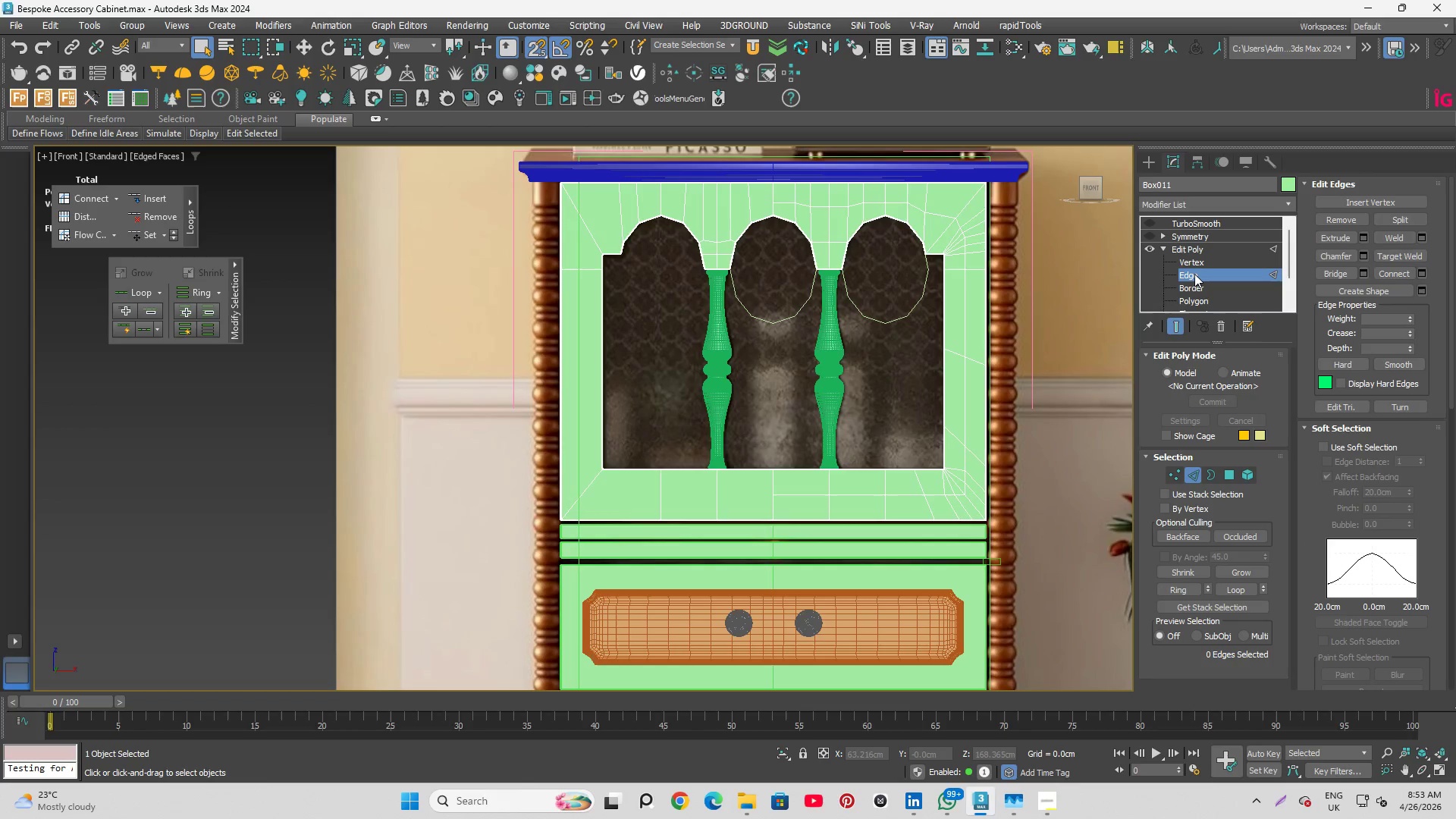 
left_click([1194, 274])
 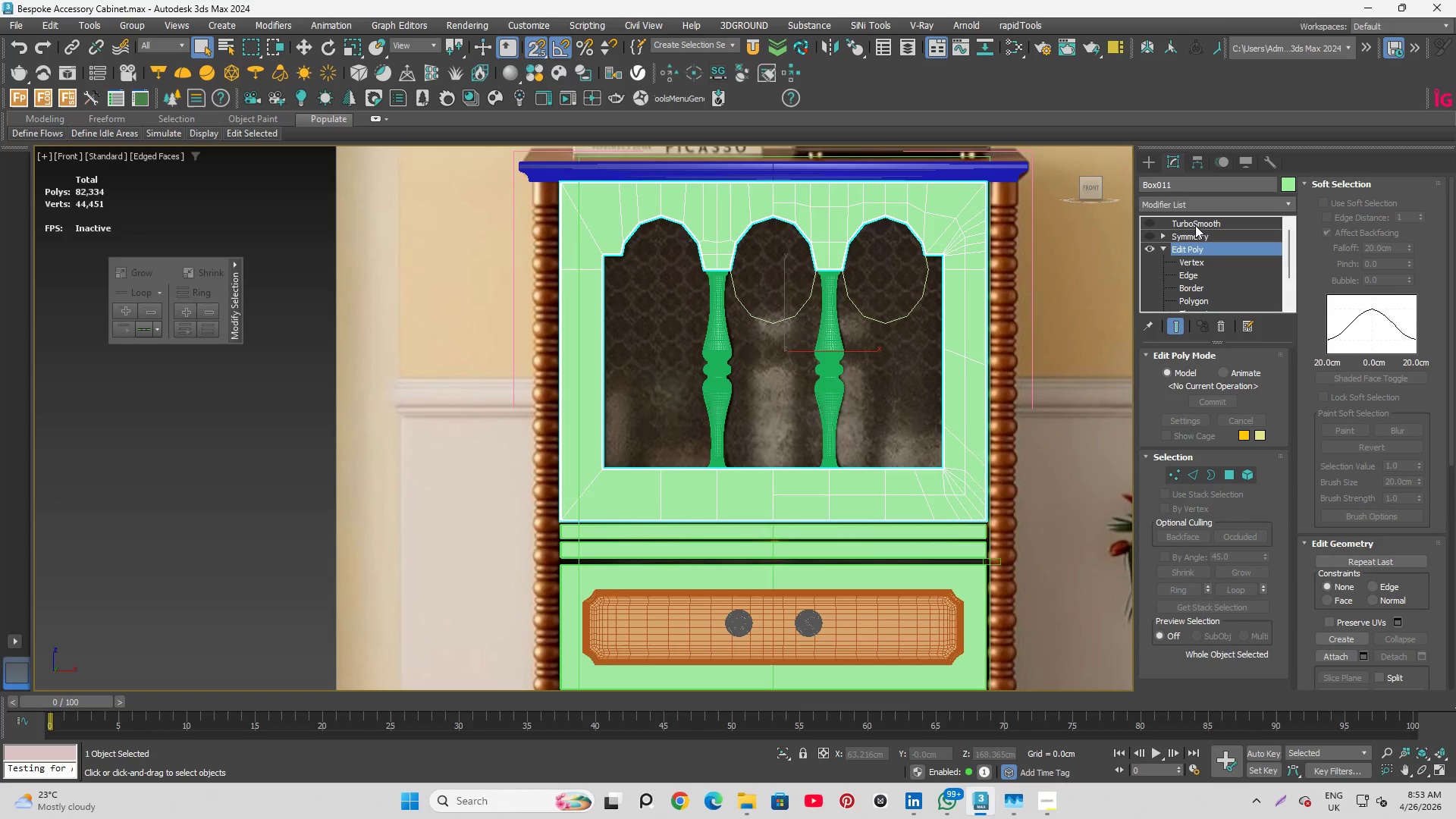 
left_click([1194, 233])
 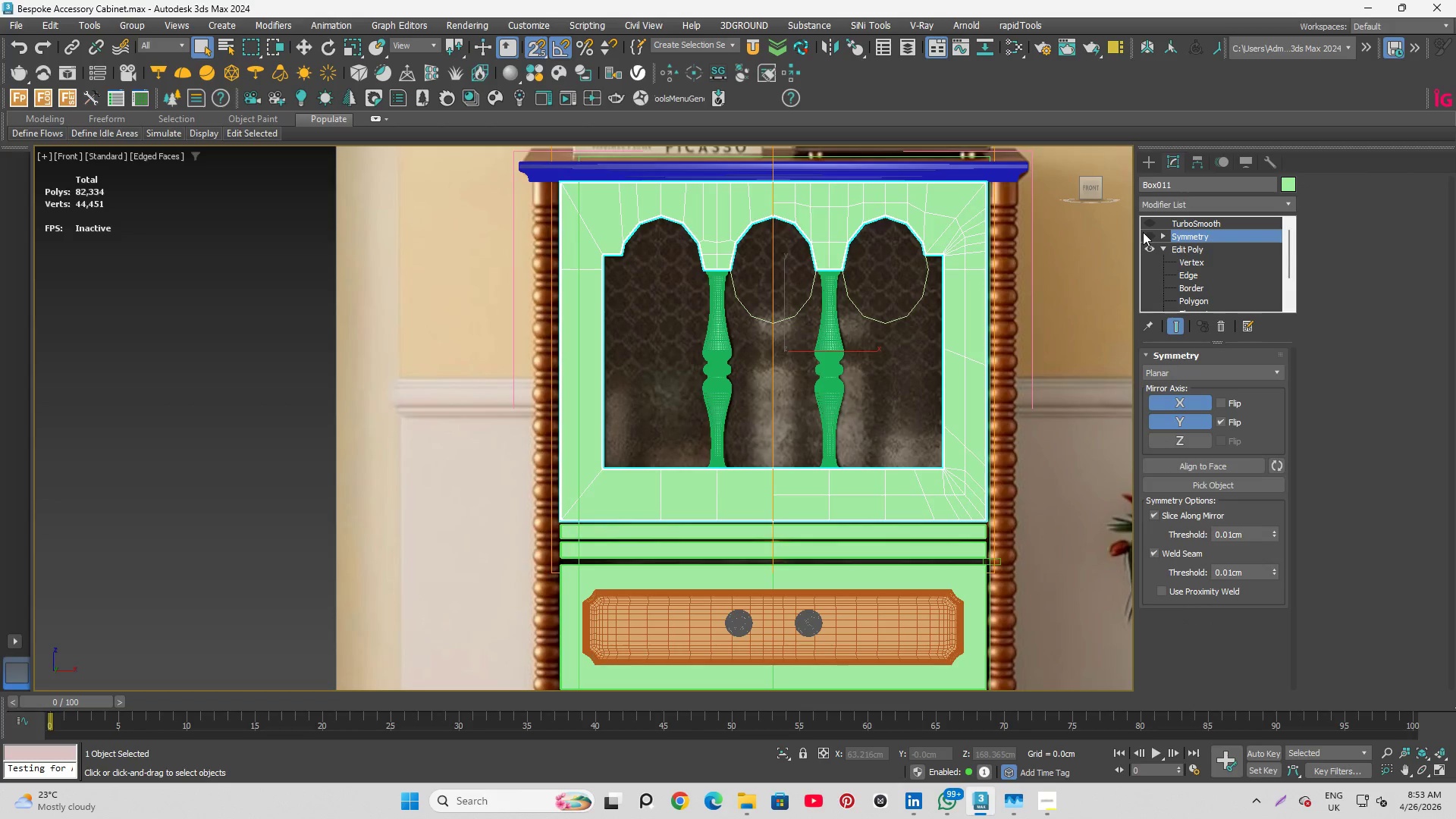 
left_click([1147, 234])
 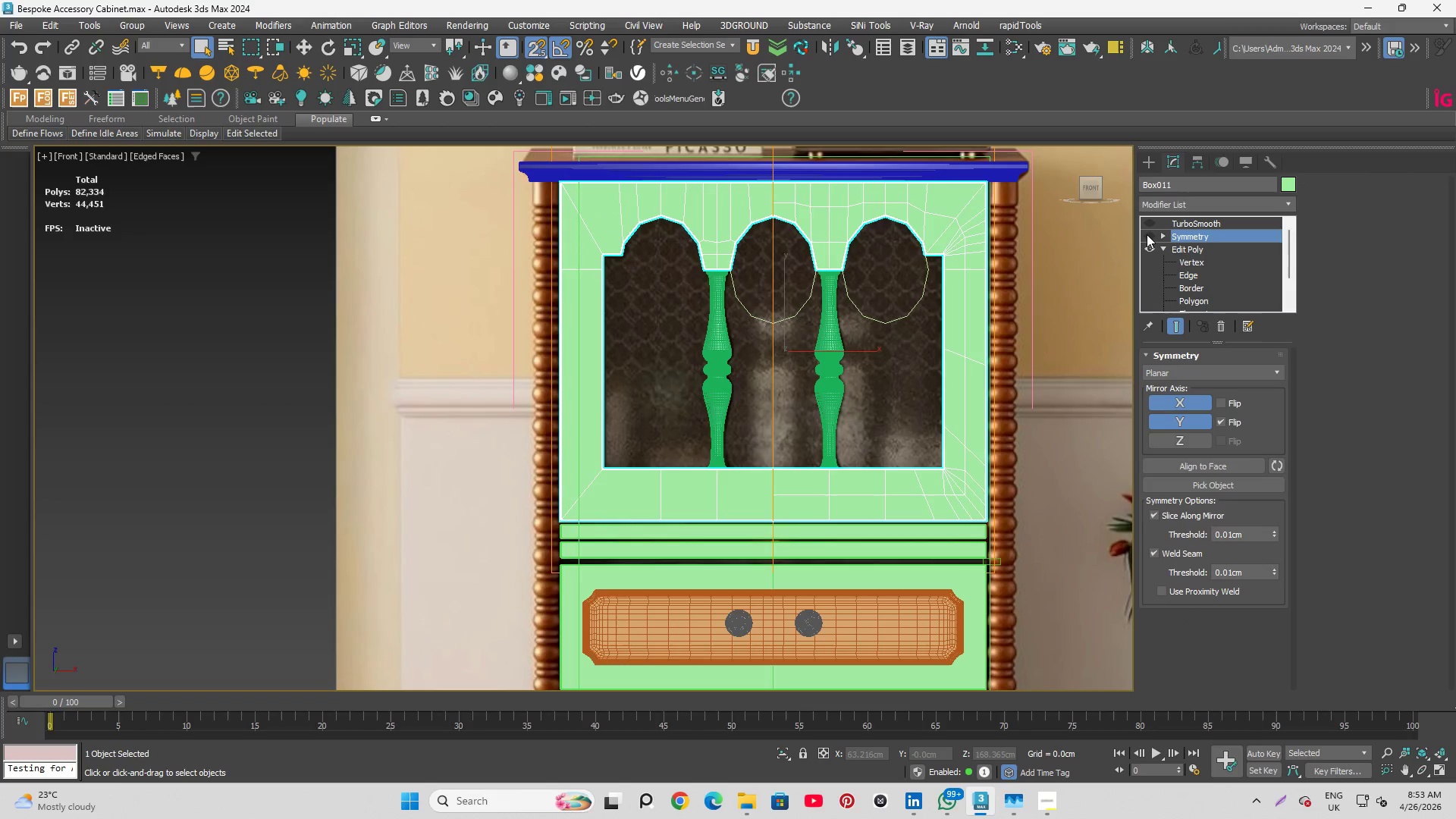 
double_click([1147, 234])
 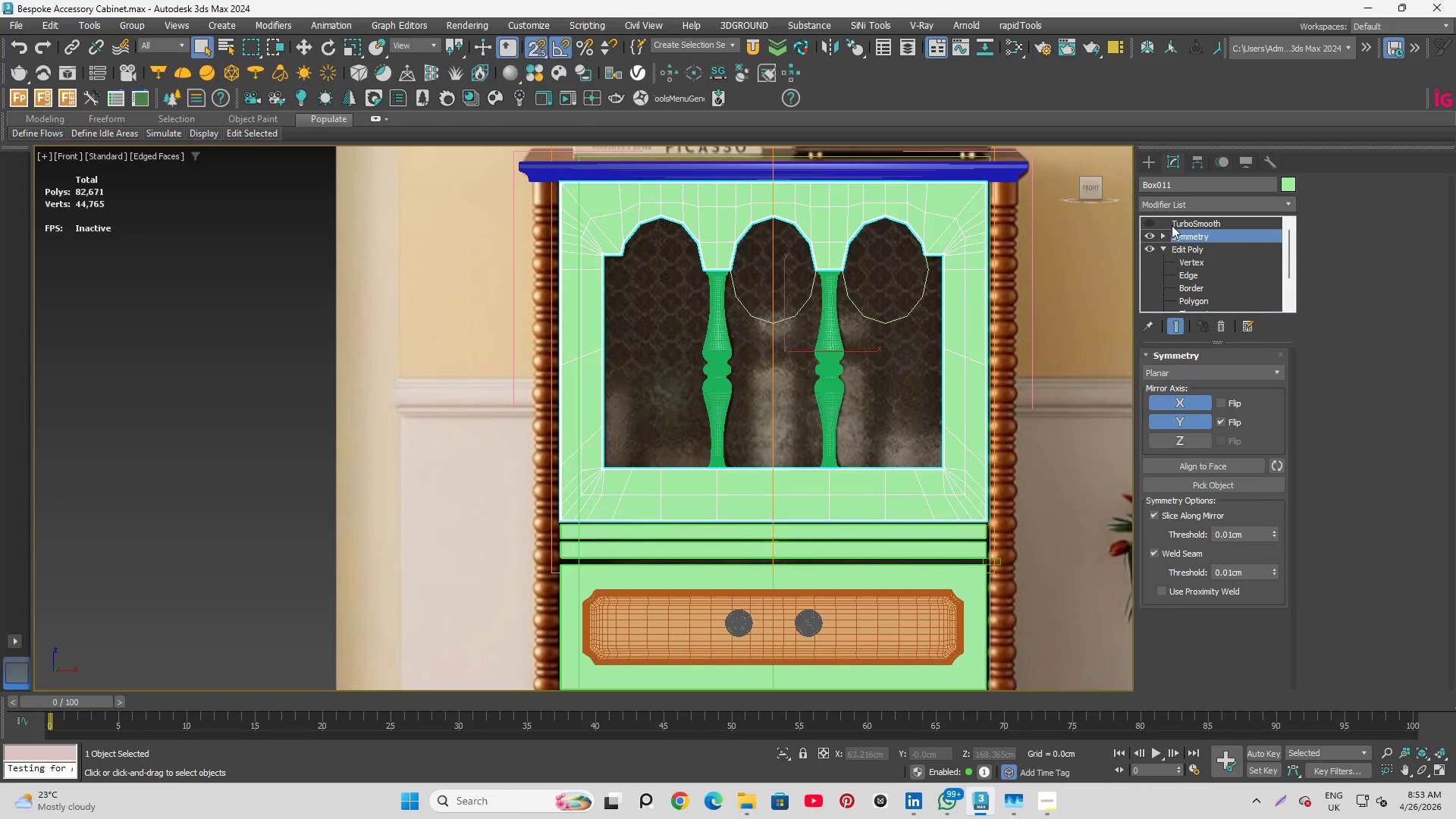 
left_click([1180, 221])
 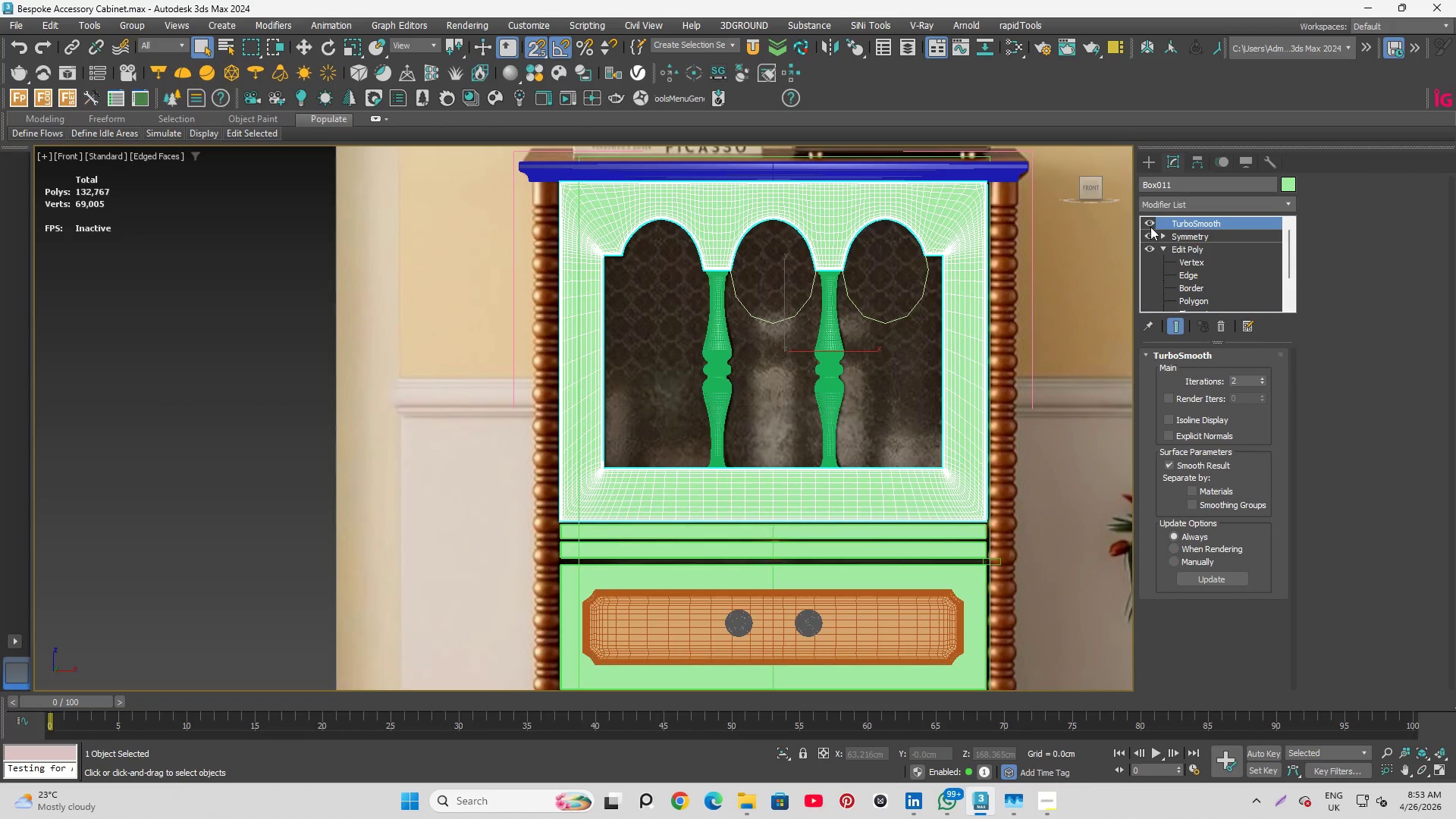 
left_click([1166, 247])
 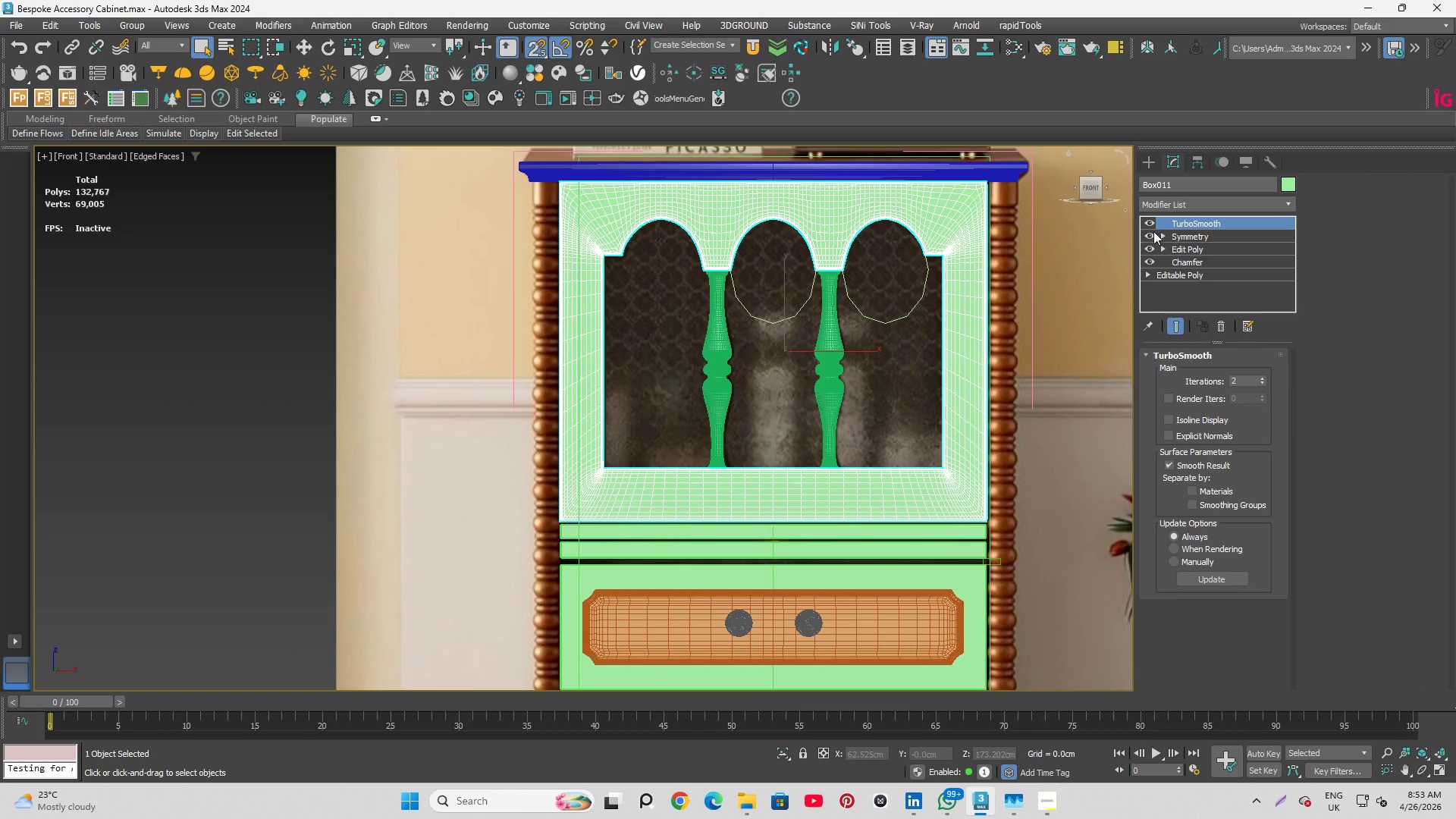 
left_click([1150, 243])
 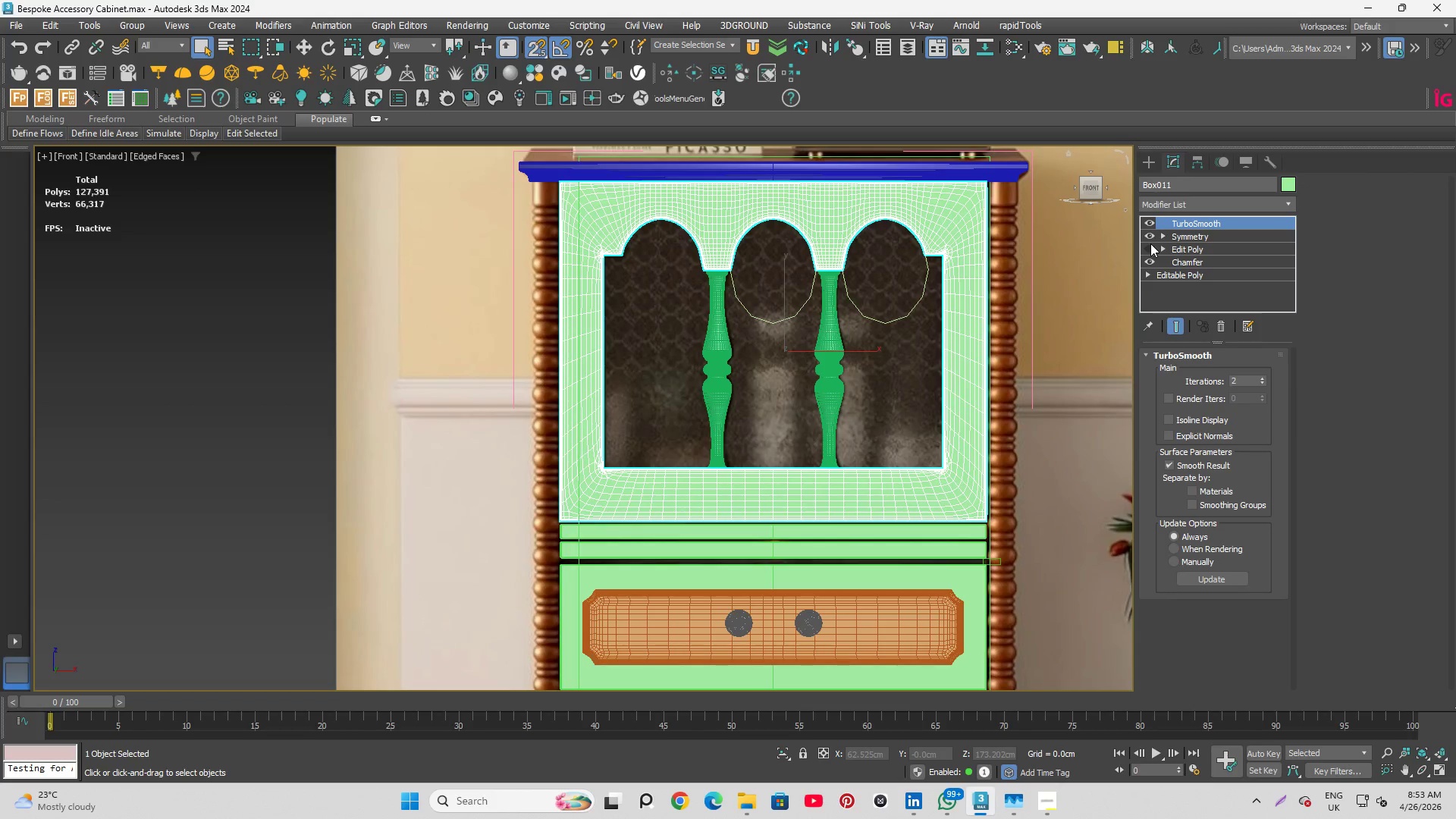 
left_click([1150, 243])
 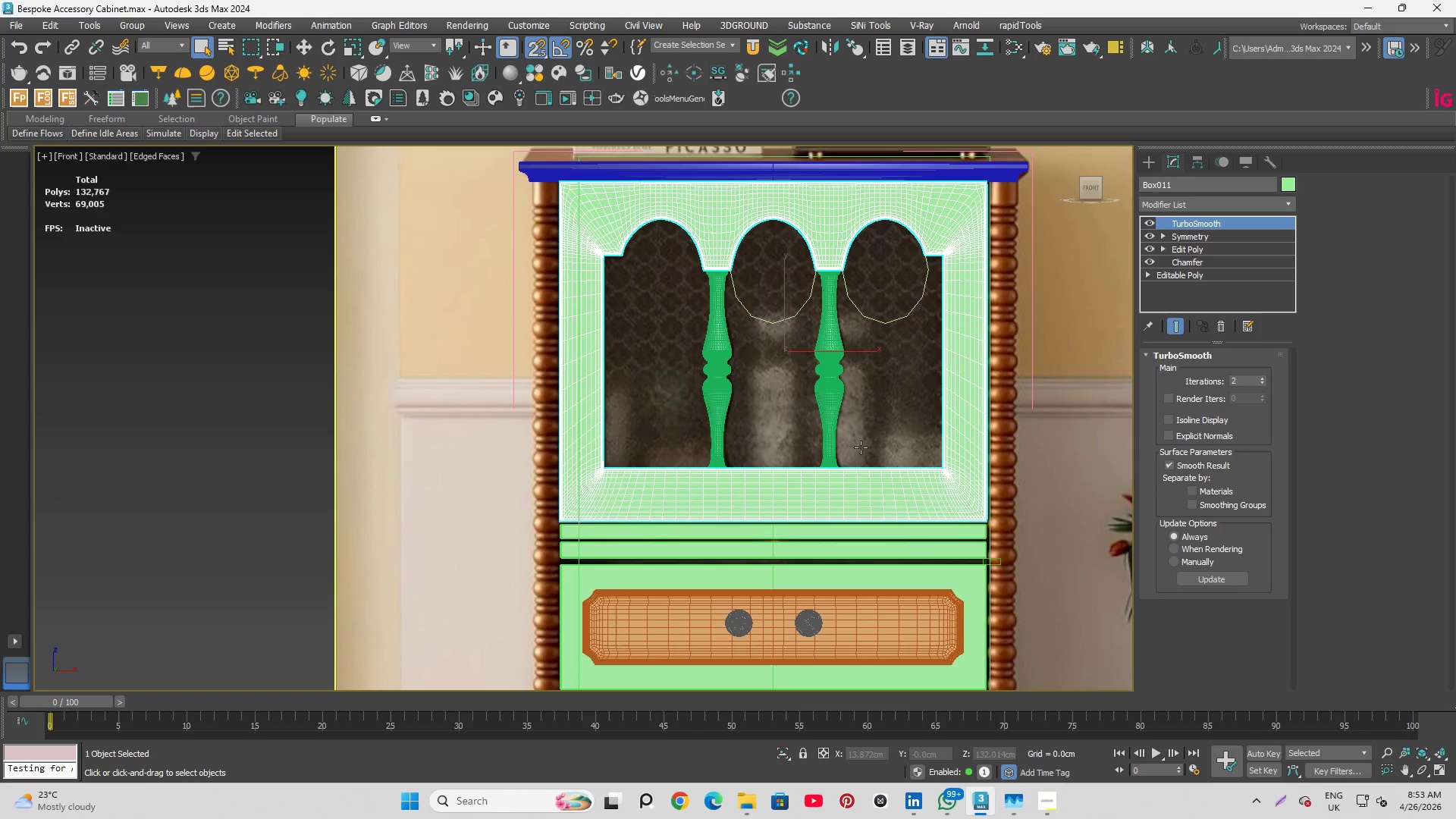 
scroll: coordinate [906, 350], scroll_direction: down, amount: 2.0
 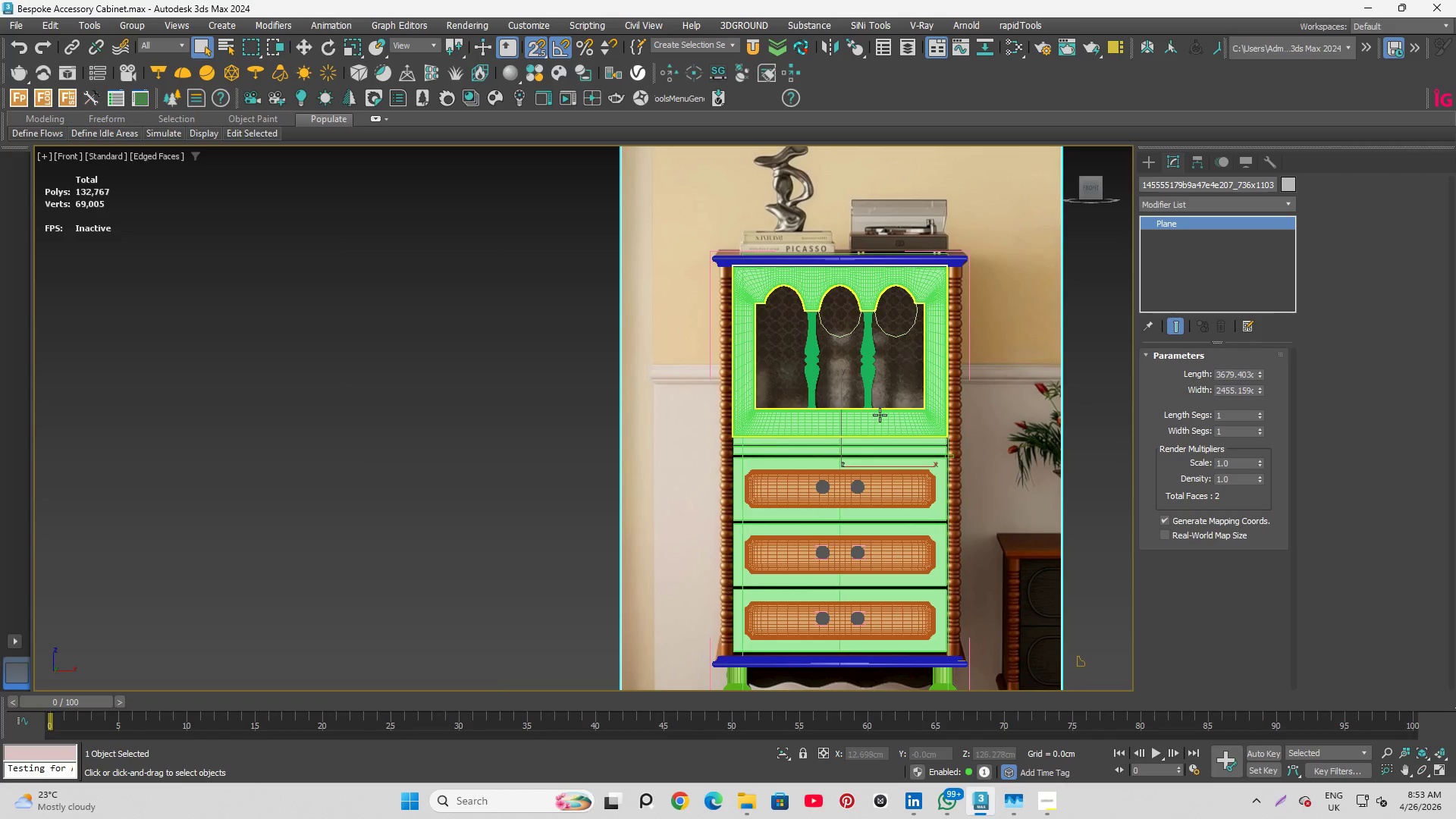 
scroll: coordinate [517, 250], scroll_direction: up, amount: 9.0
 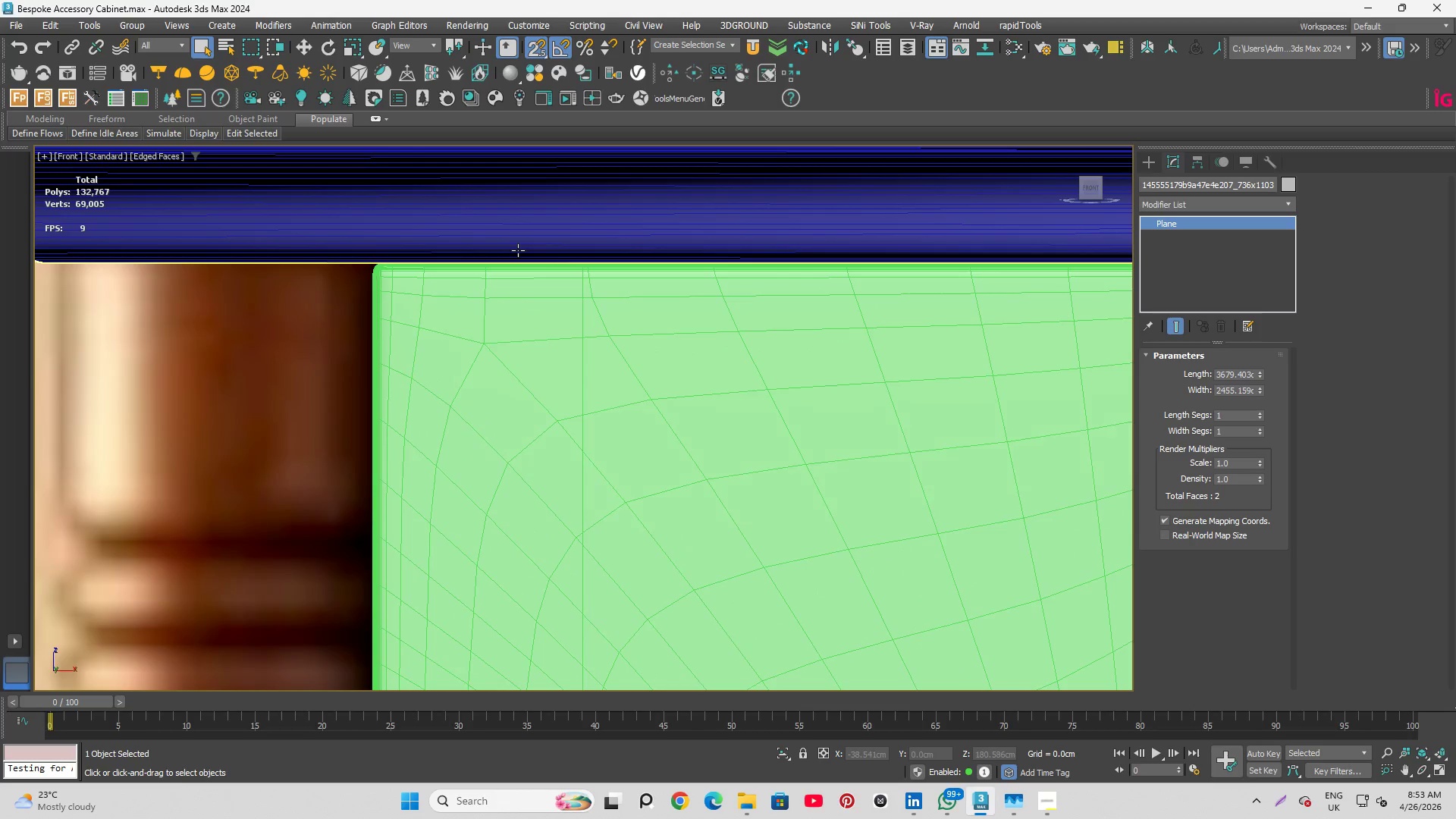 
scroll: coordinate [518, 250], scroll_direction: down, amount: 7.0
 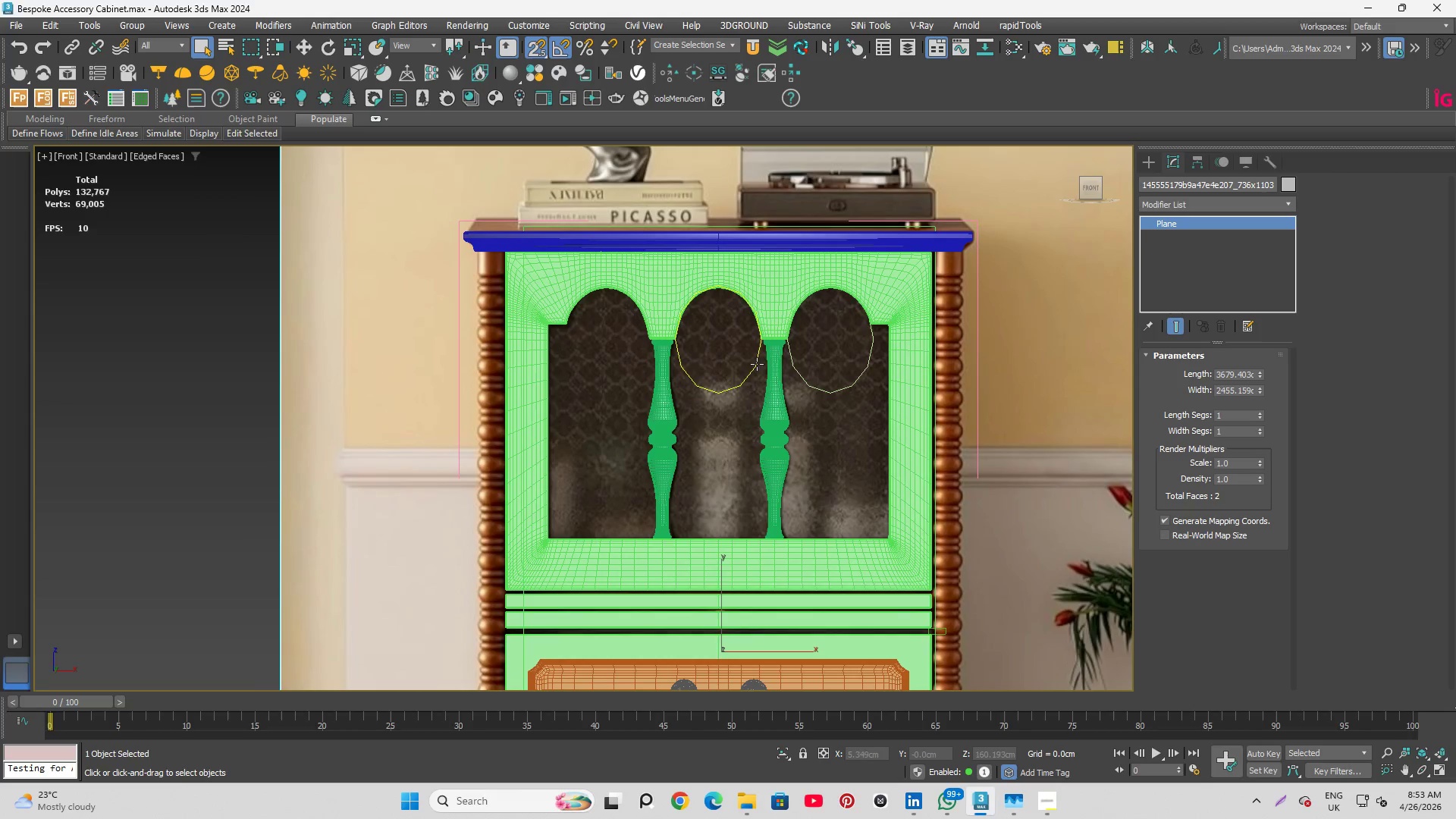 
scroll: coordinate [769, 384], scroll_direction: up, amount: 5.0
 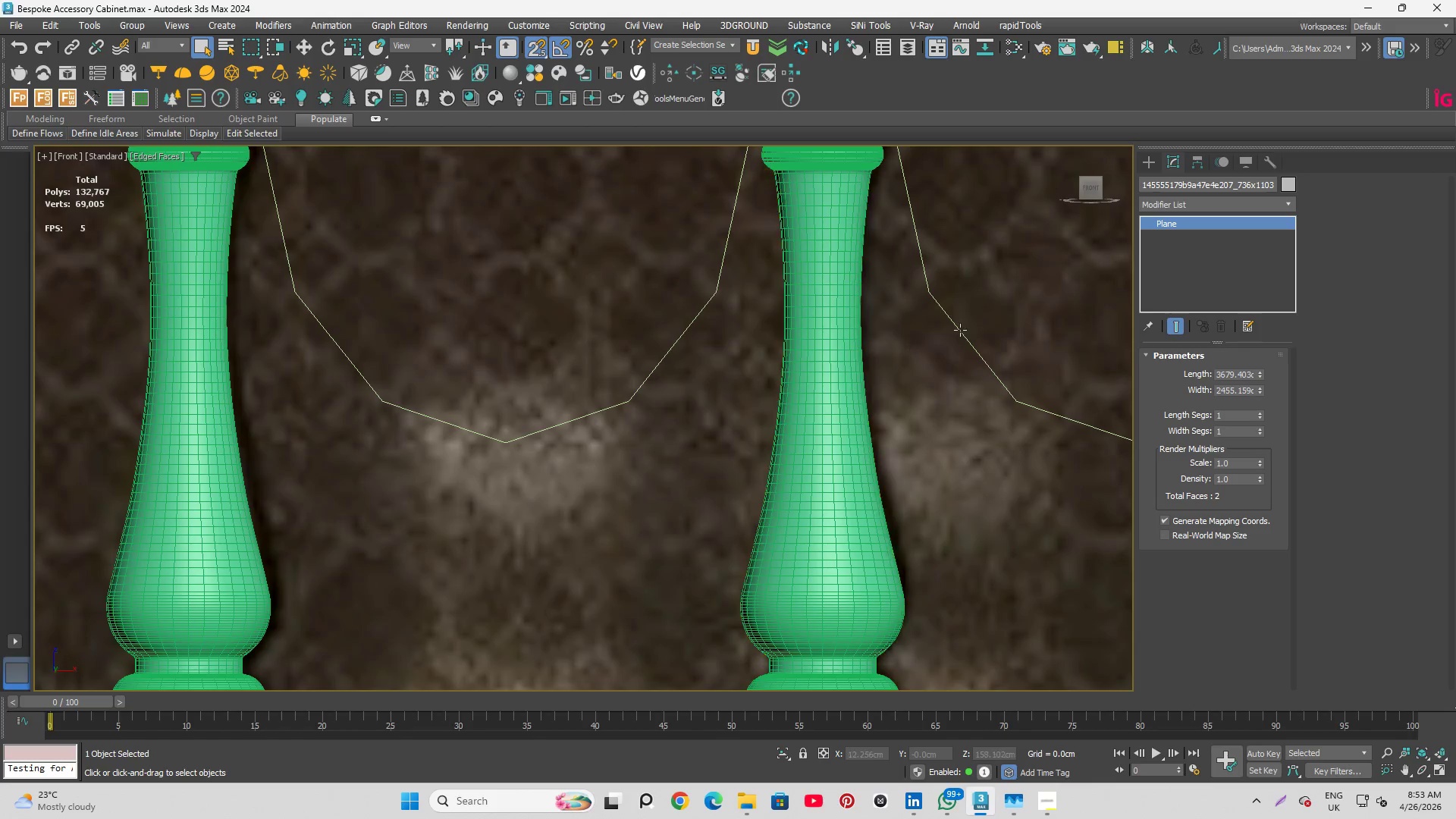 
scroll: coordinate [925, 318], scroll_direction: down, amount: 5.0
 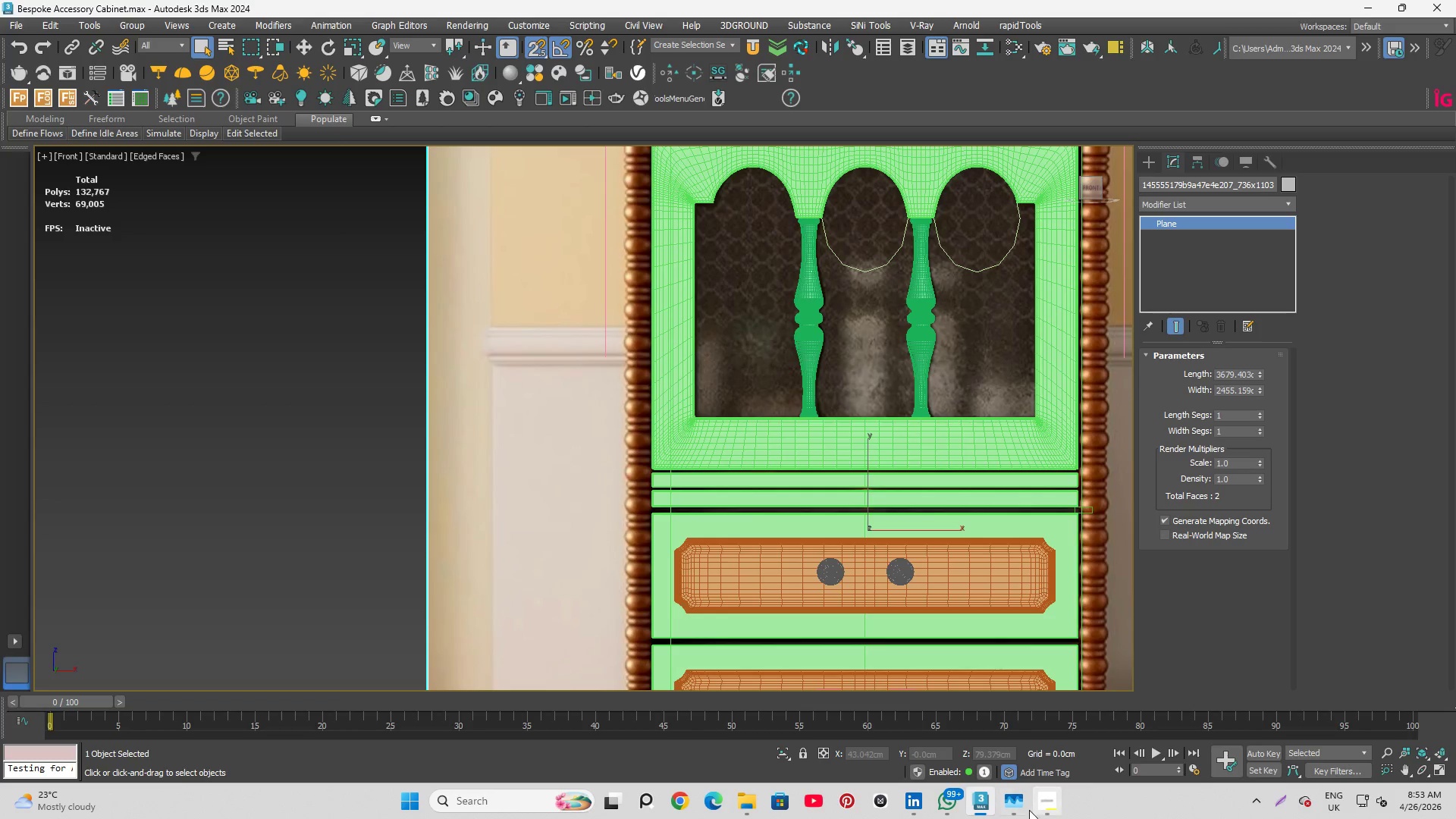 
left_click([1043, 801])
 